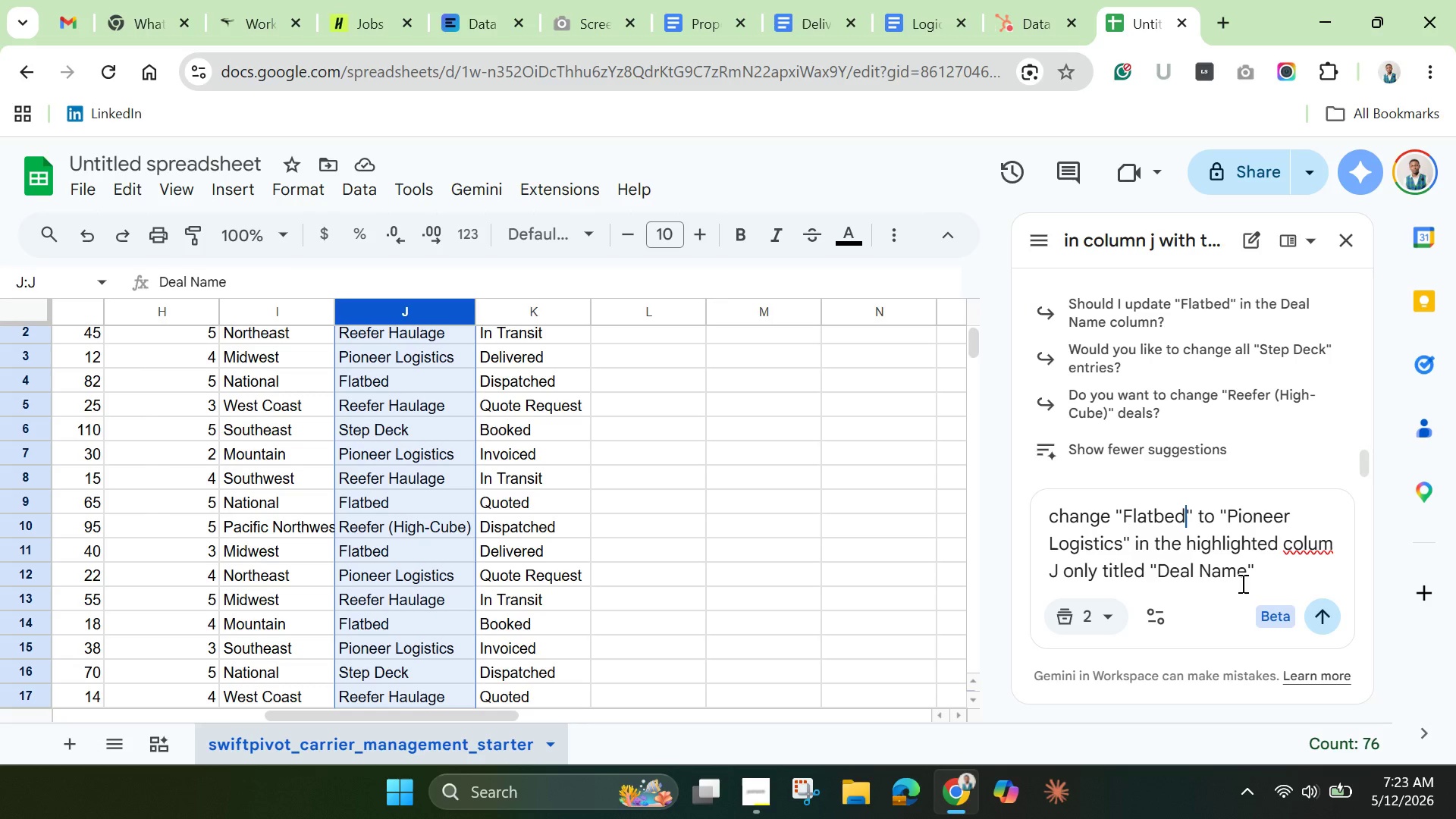 
wait(9.2)
 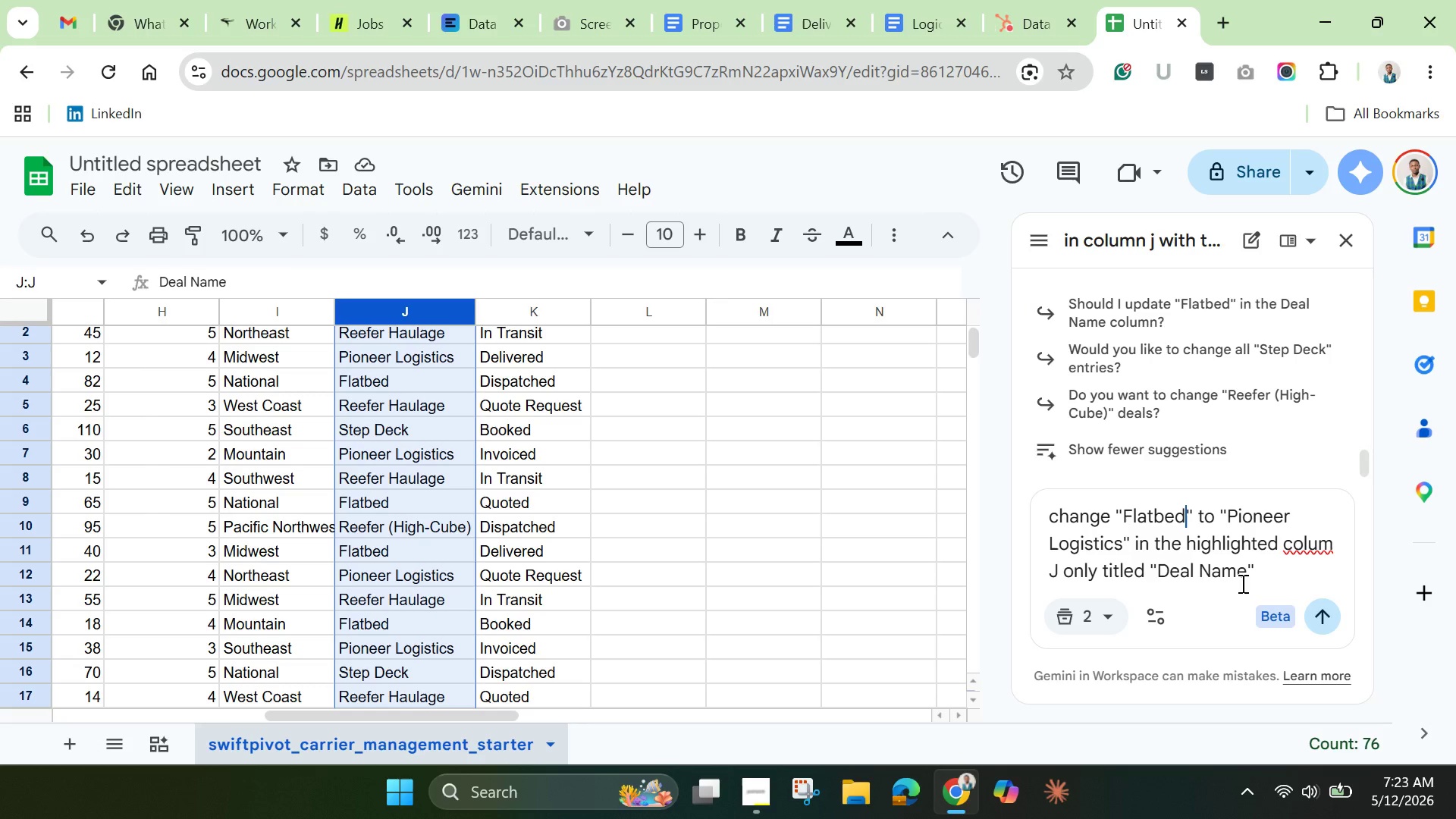 
left_click([1124, 552])
 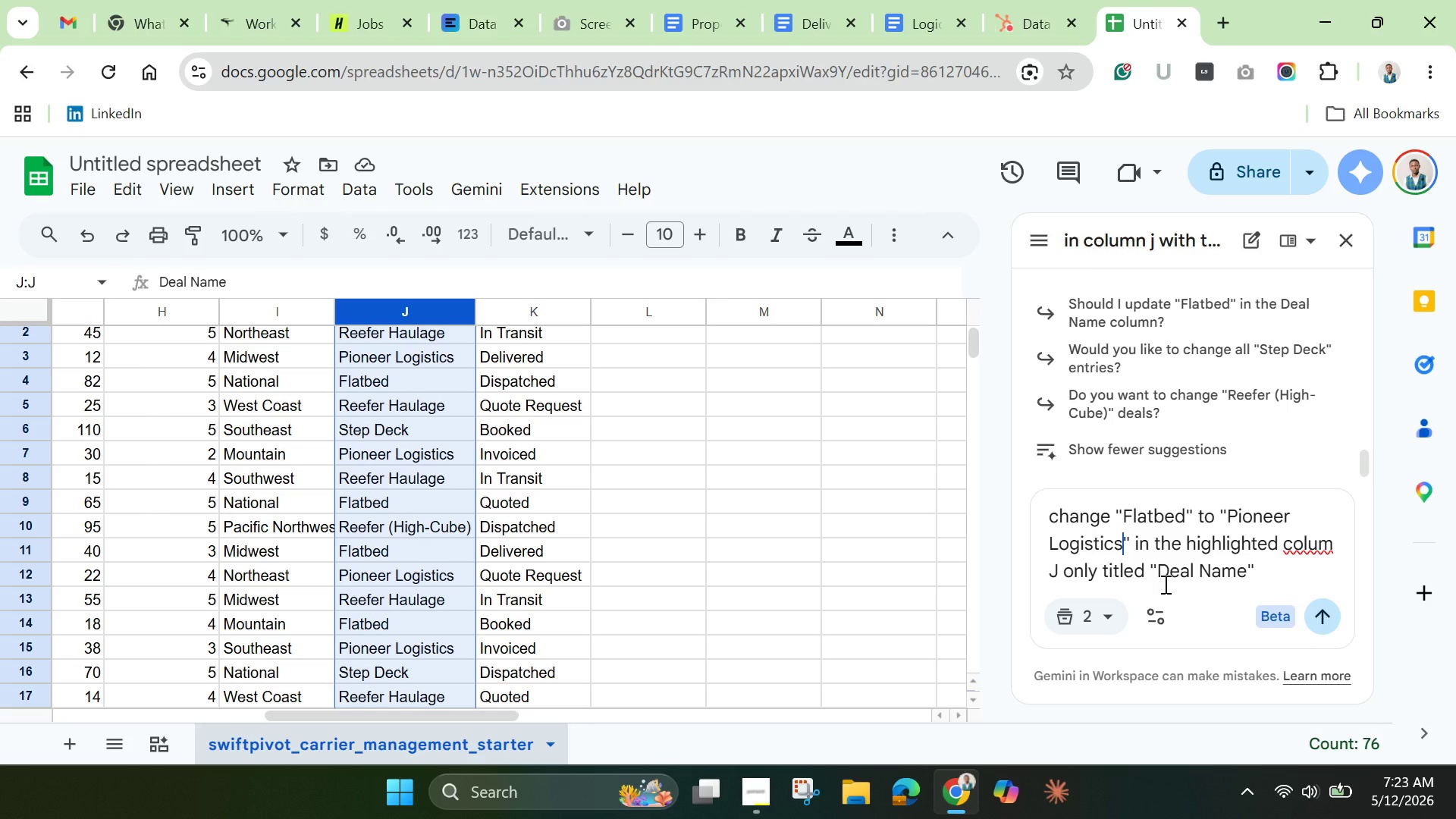 
hold_key(key=Equal, duration=0.45)
 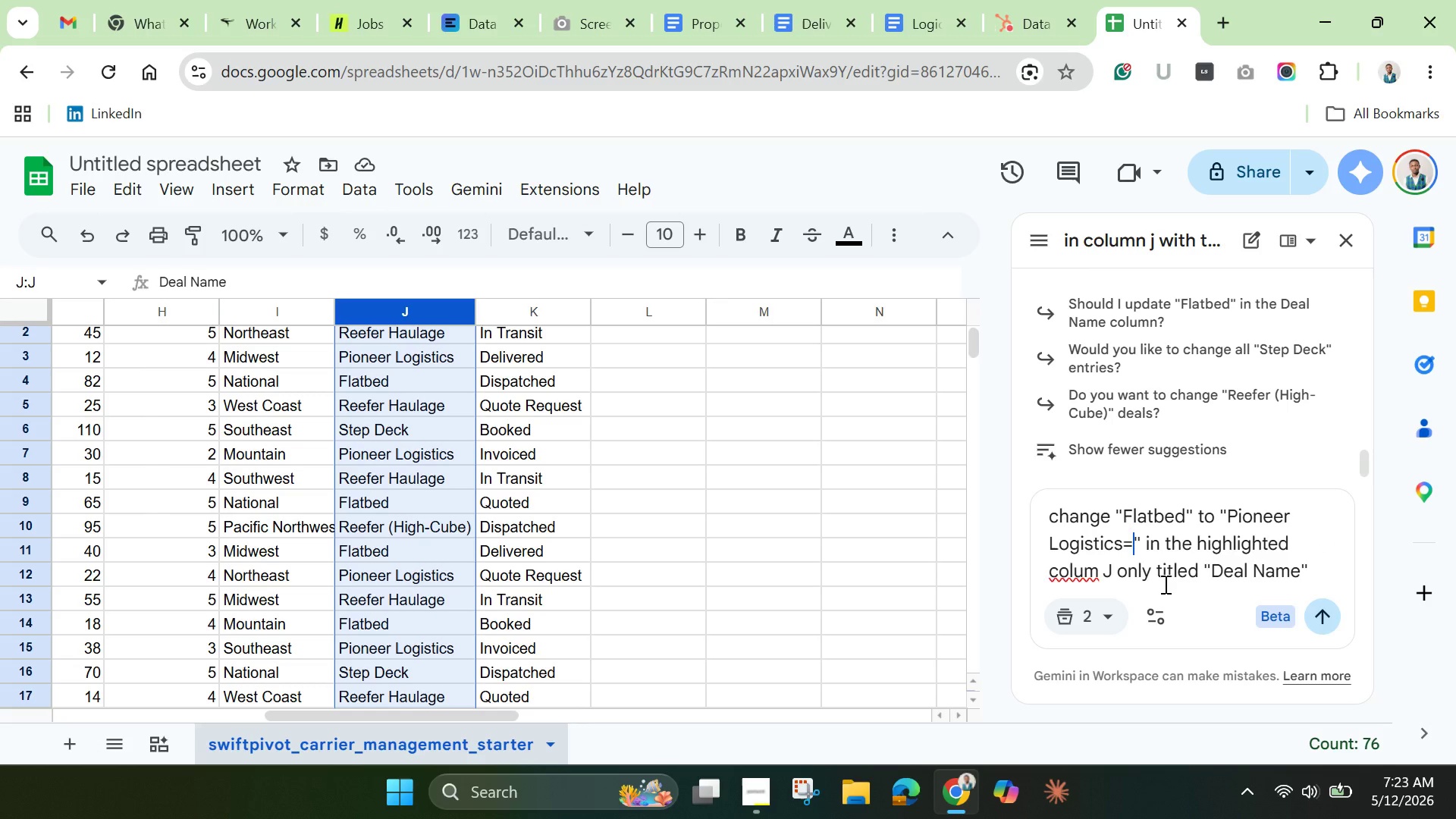 
key(Backspace)
 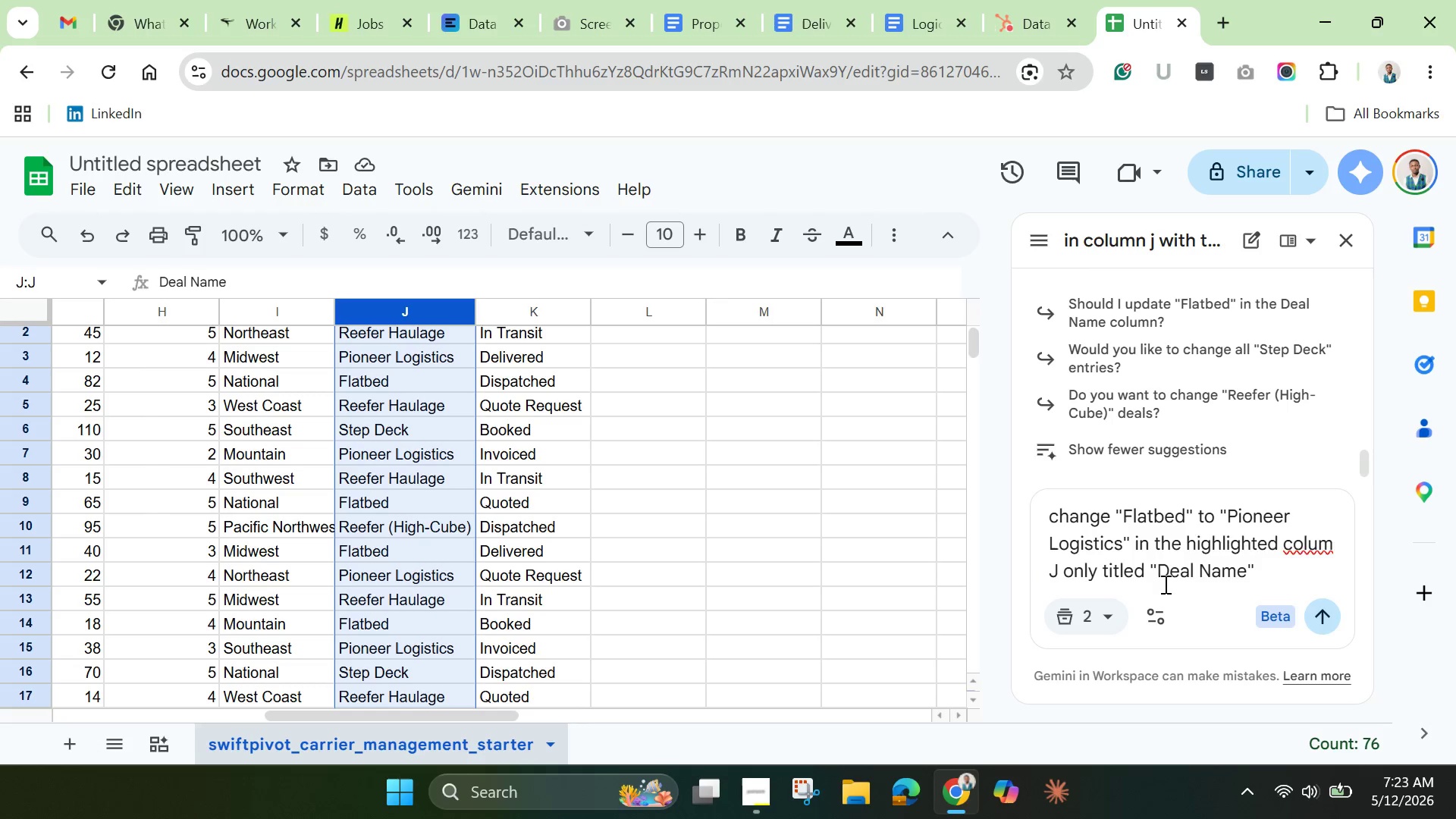 
key(Backspace)
 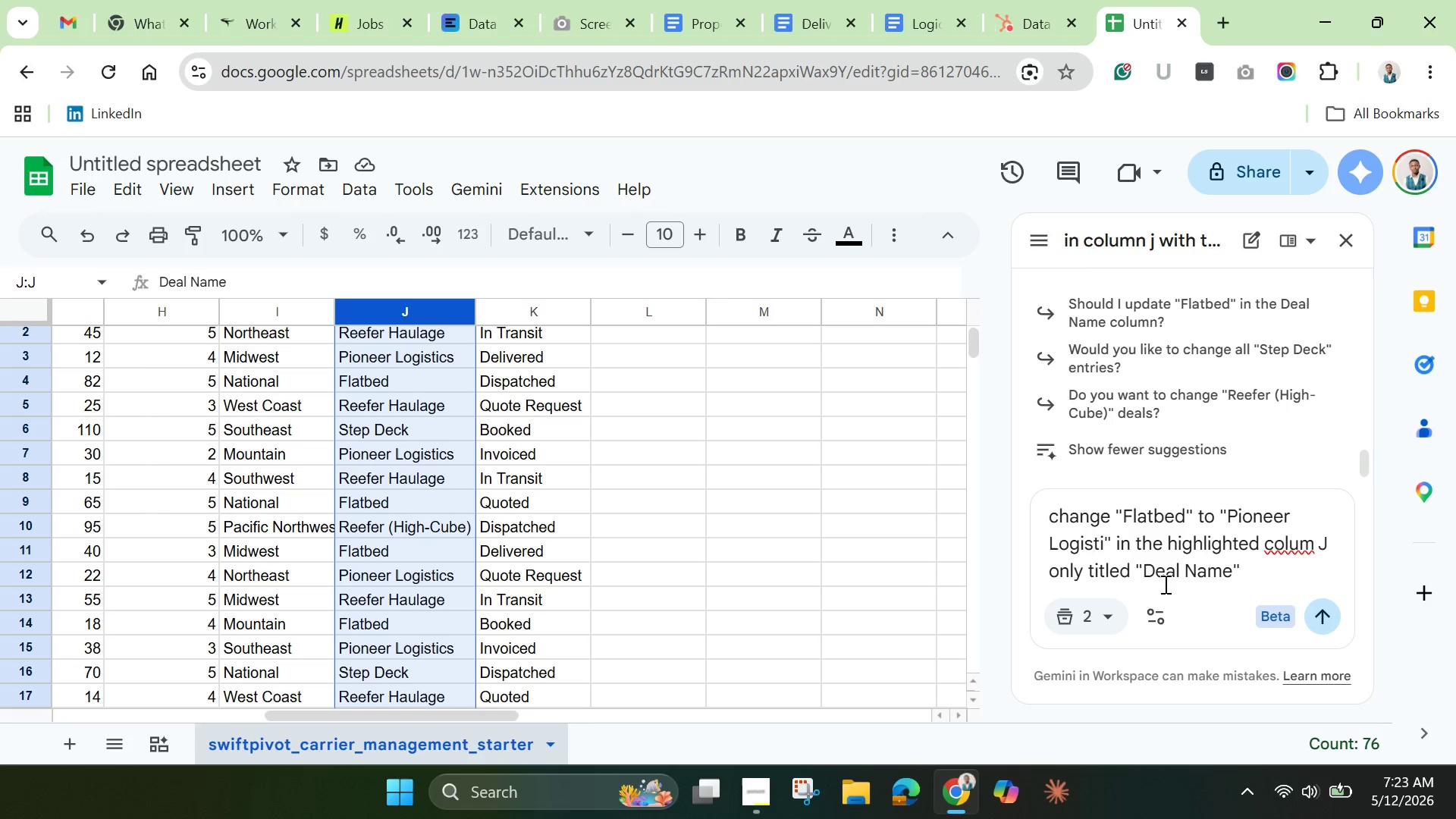 
key(Backspace)
 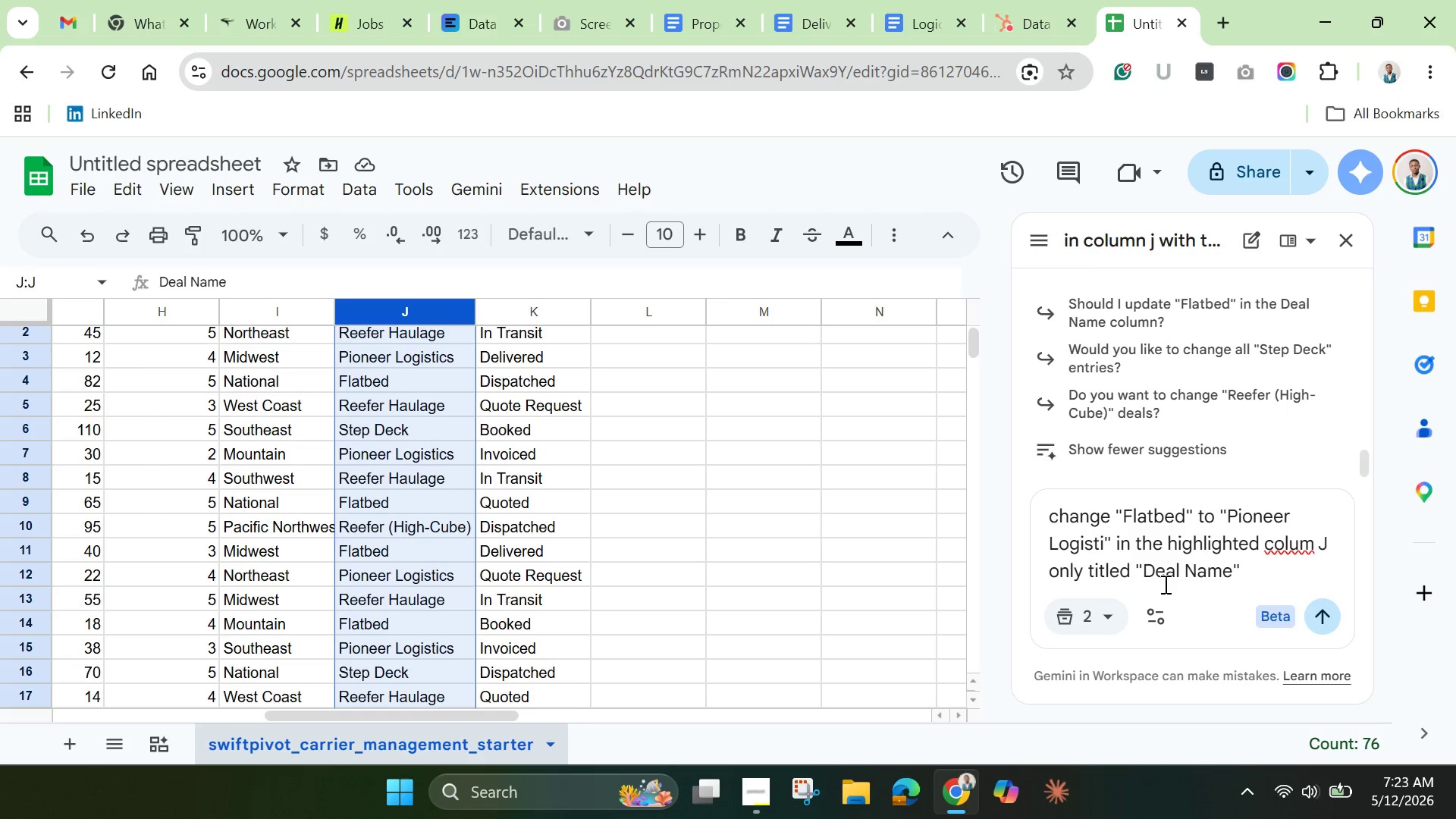 
key(Backspace)
 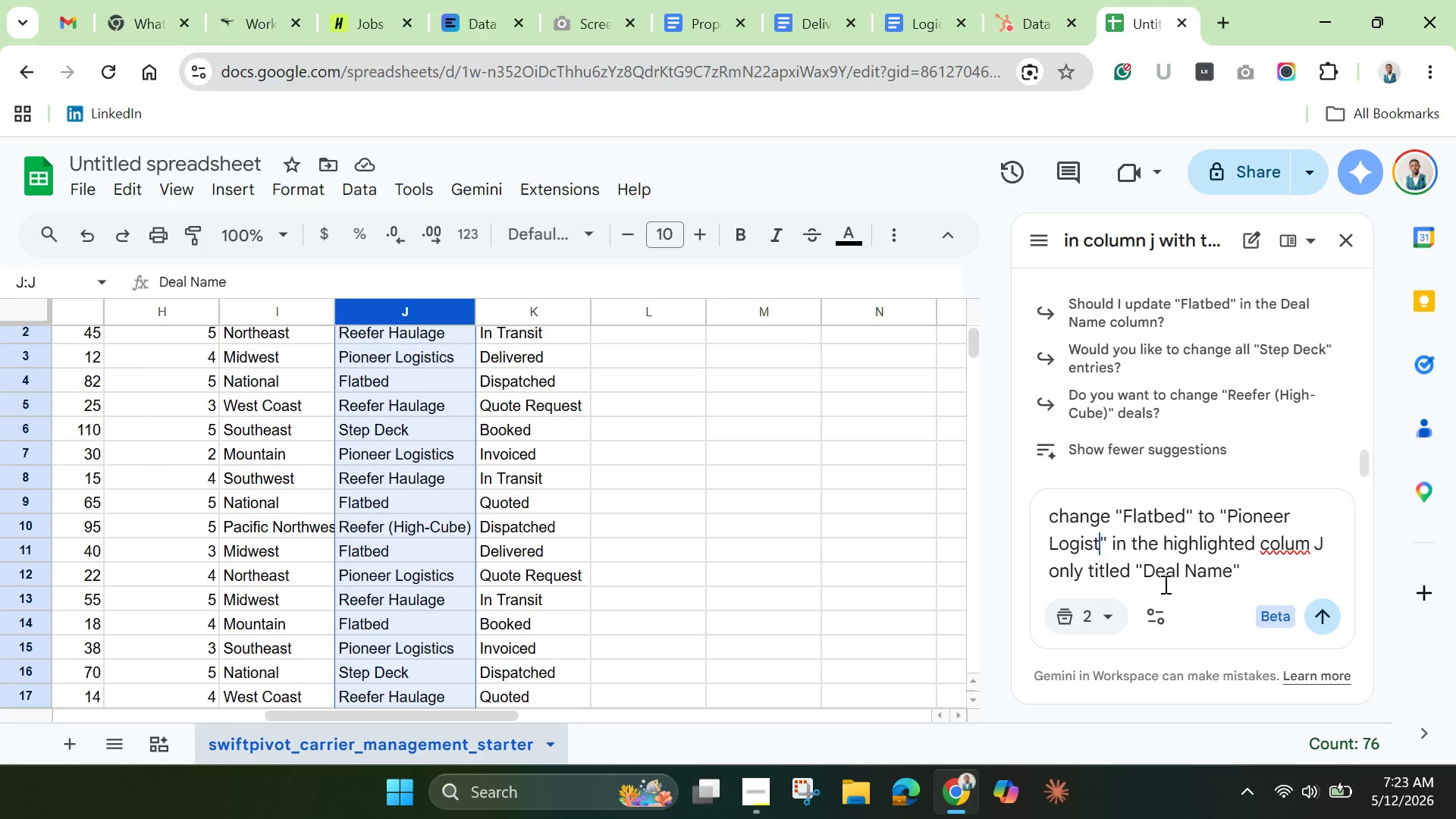 
key(Backspace)
 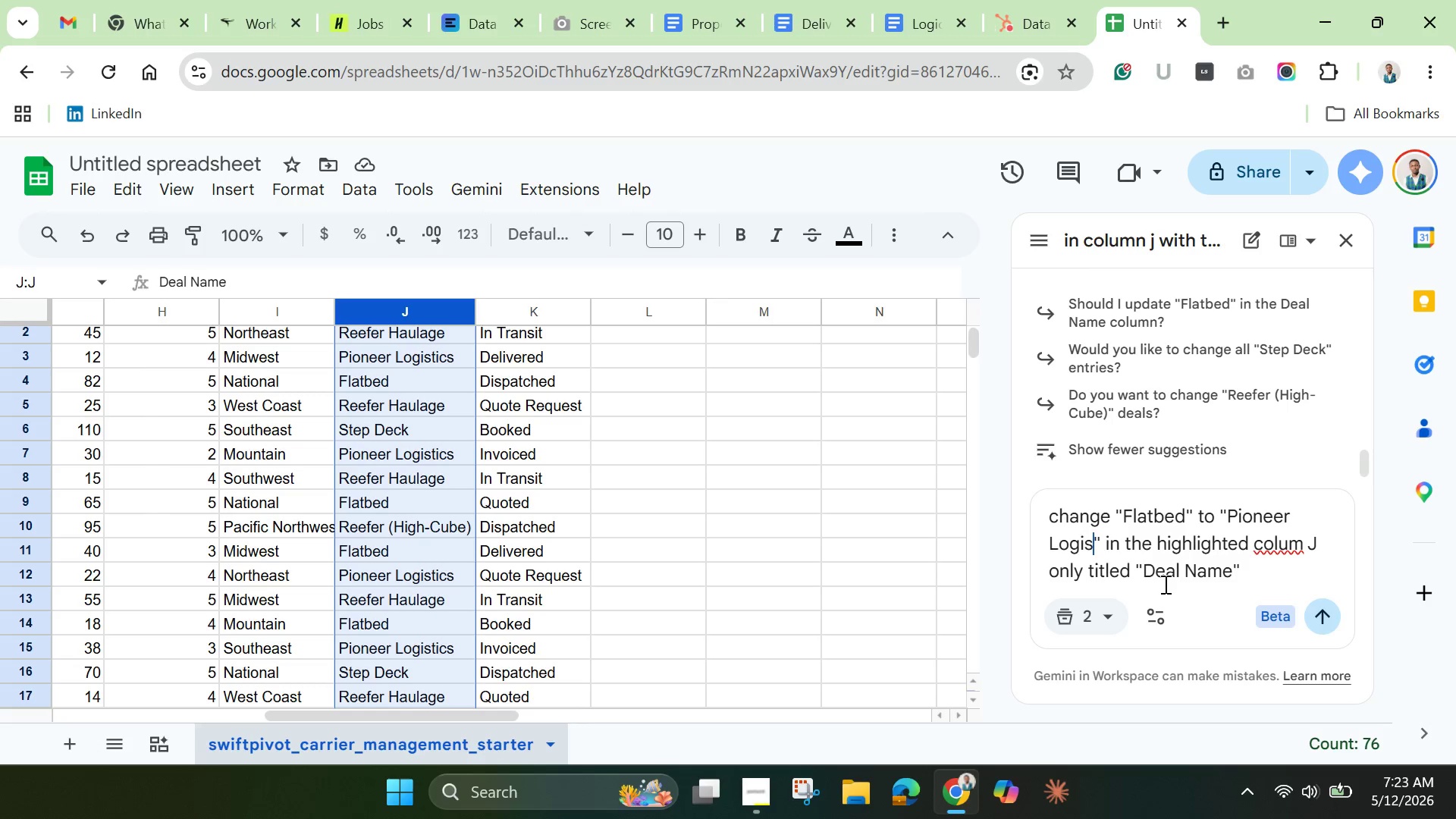 
key(Backspace)
 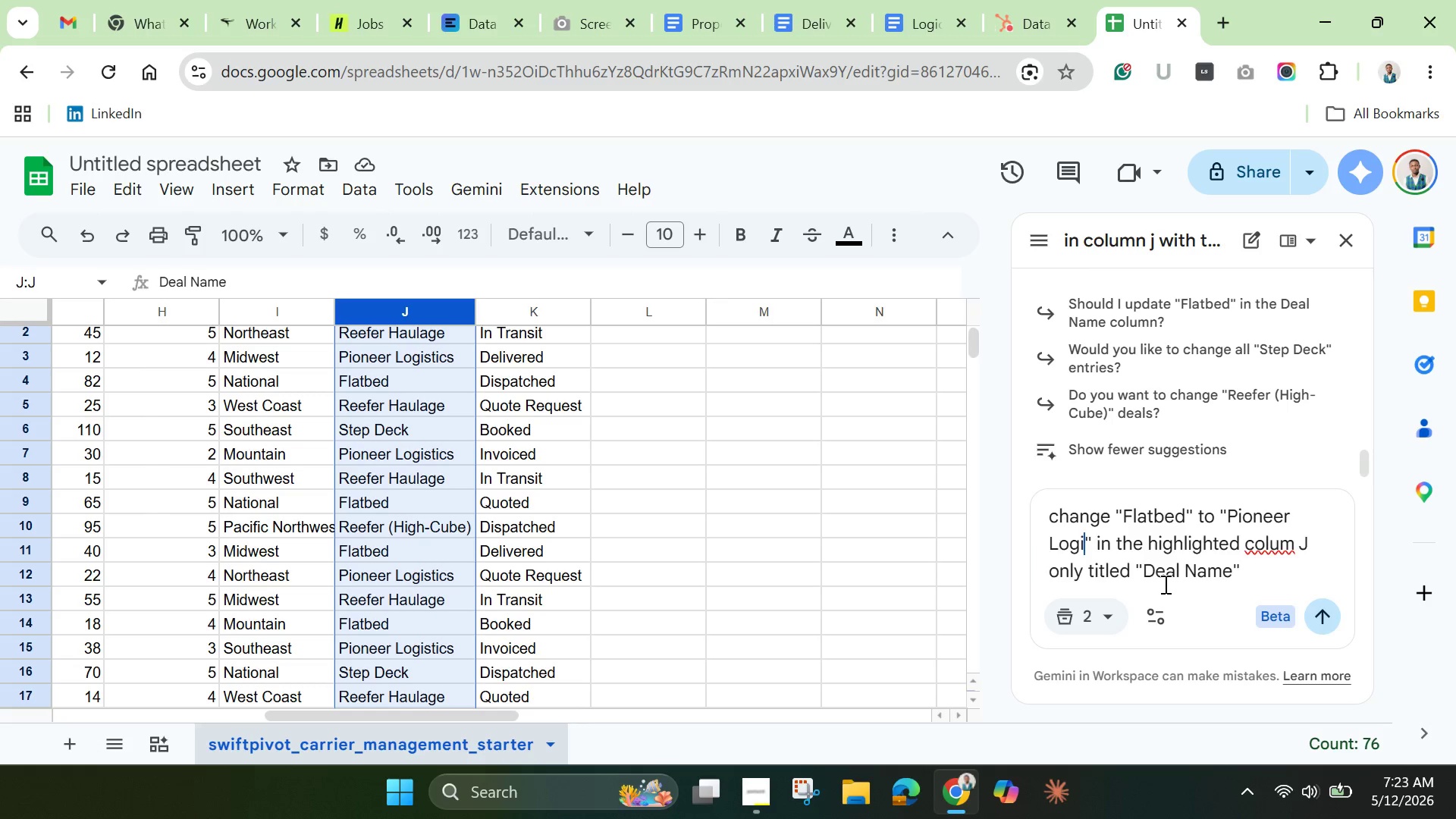 
key(Backspace)
 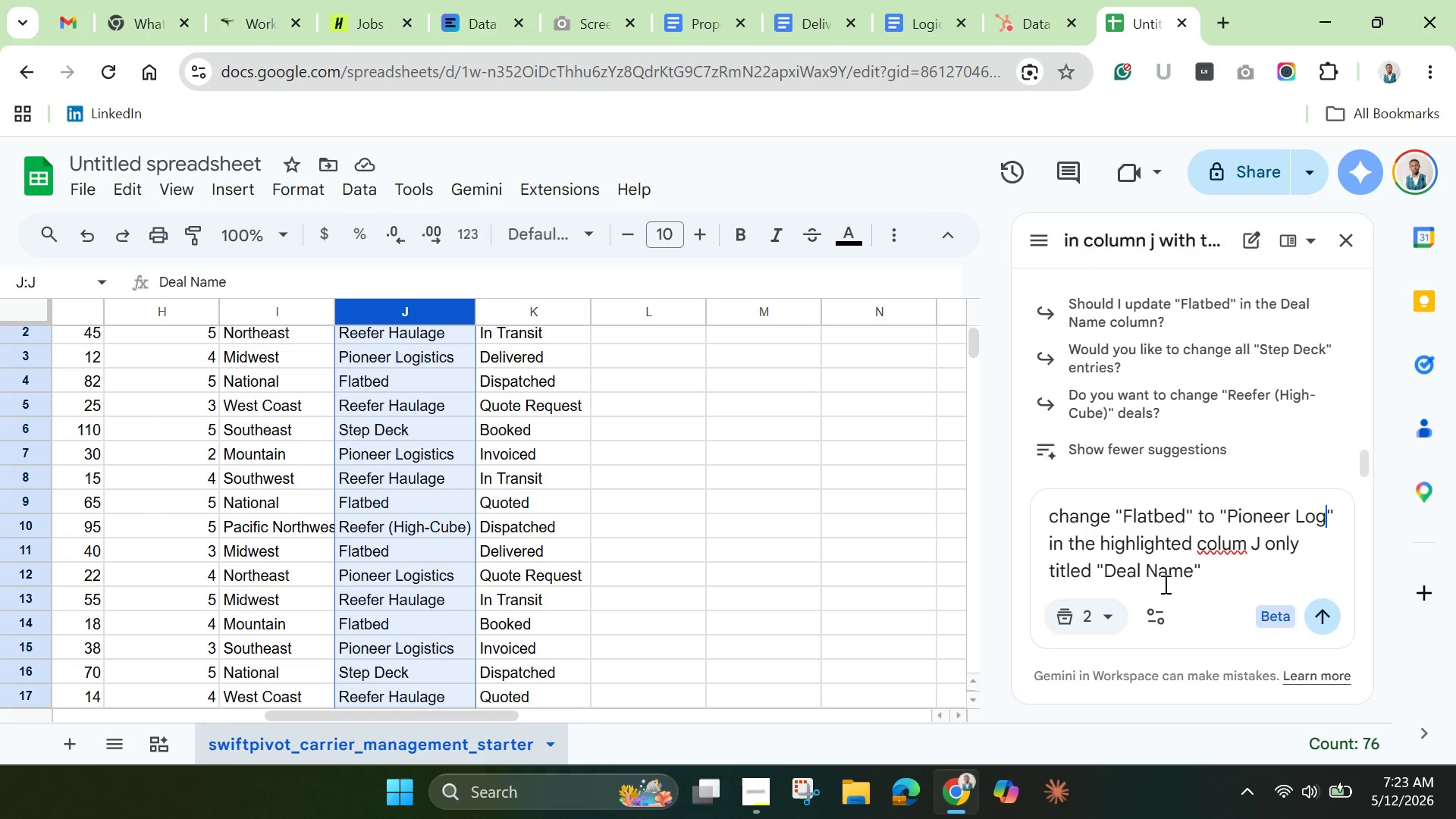 
key(Backspace)
 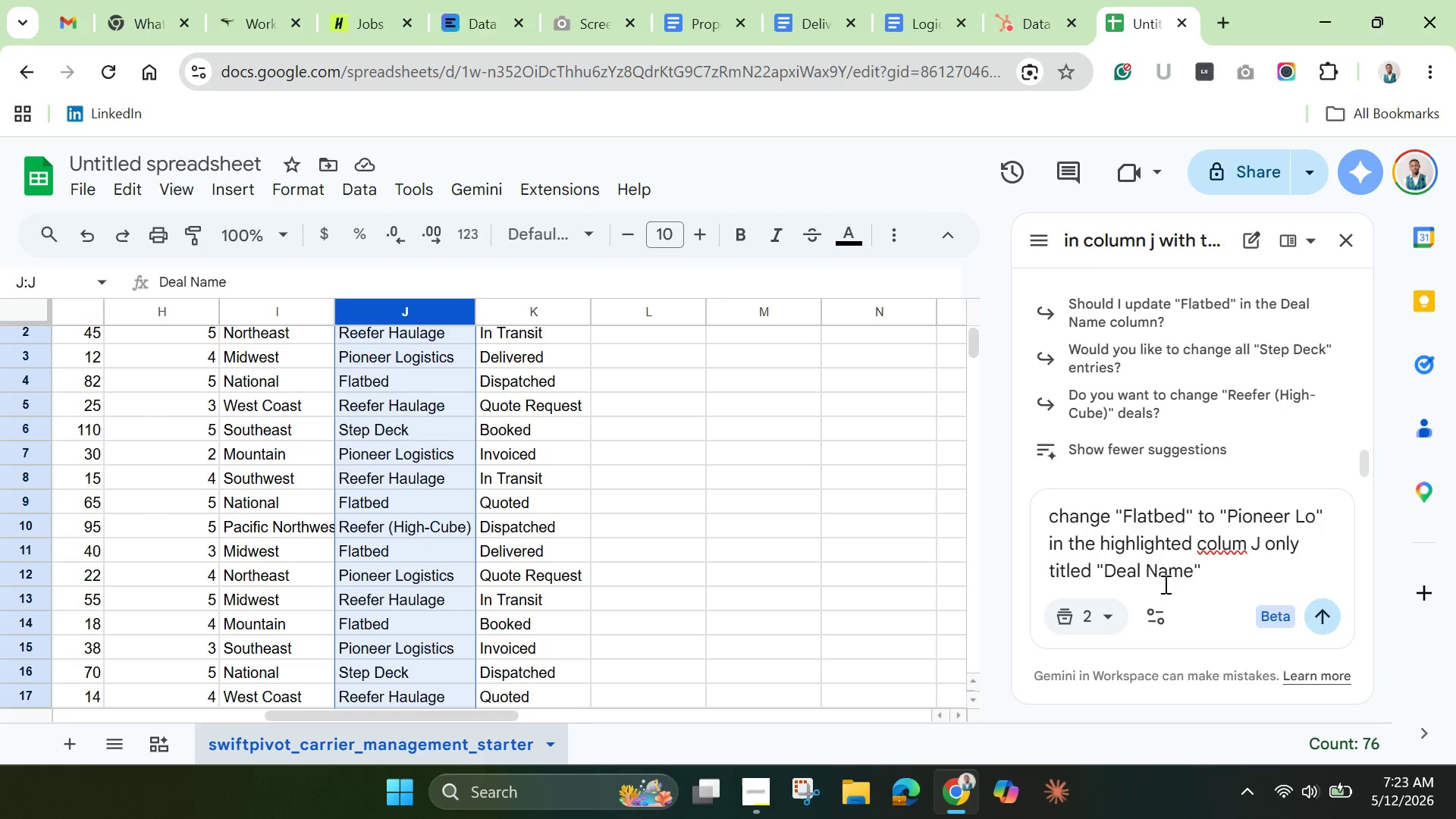 
key(Backspace)
 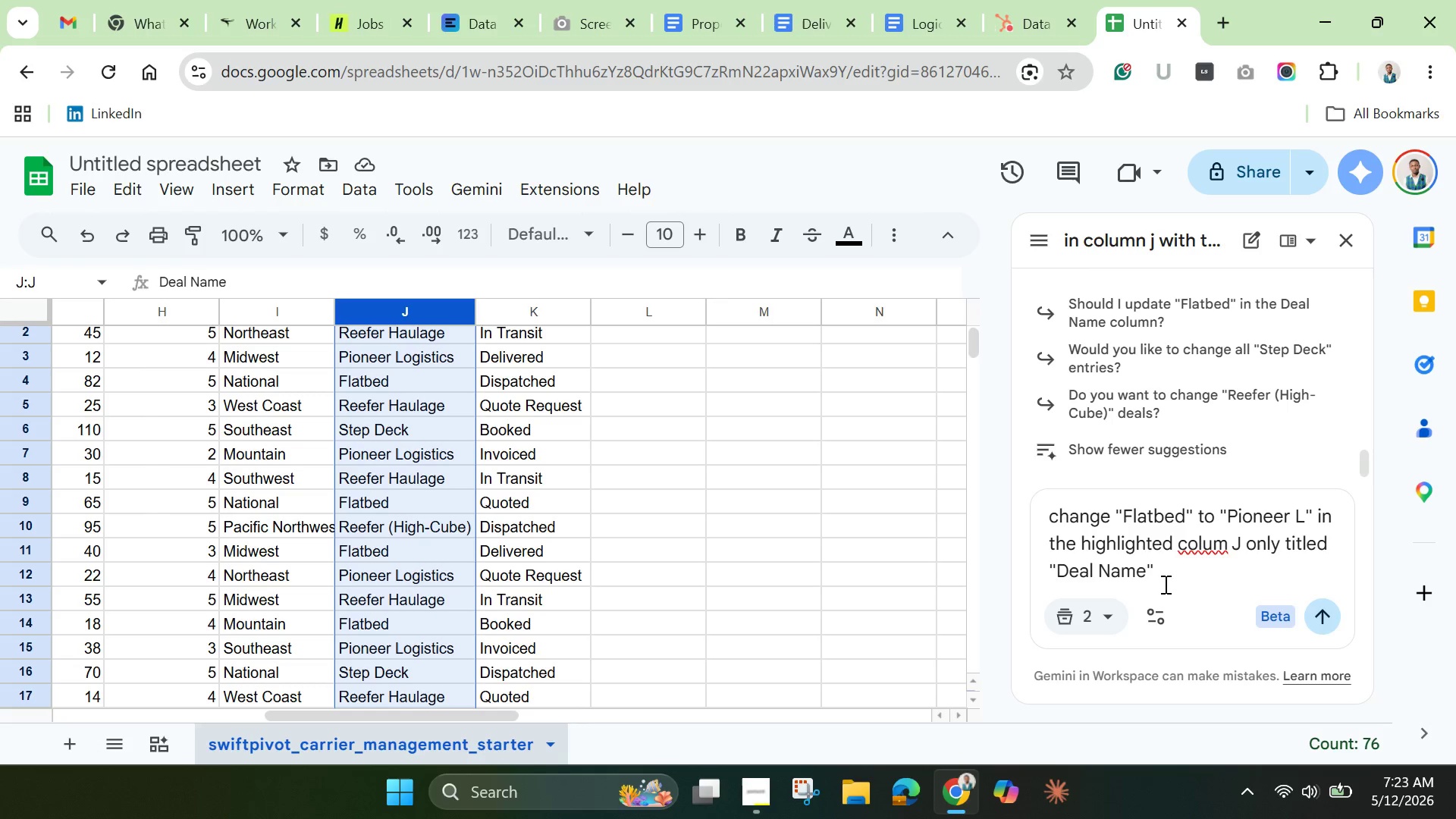 
key(Backspace)
 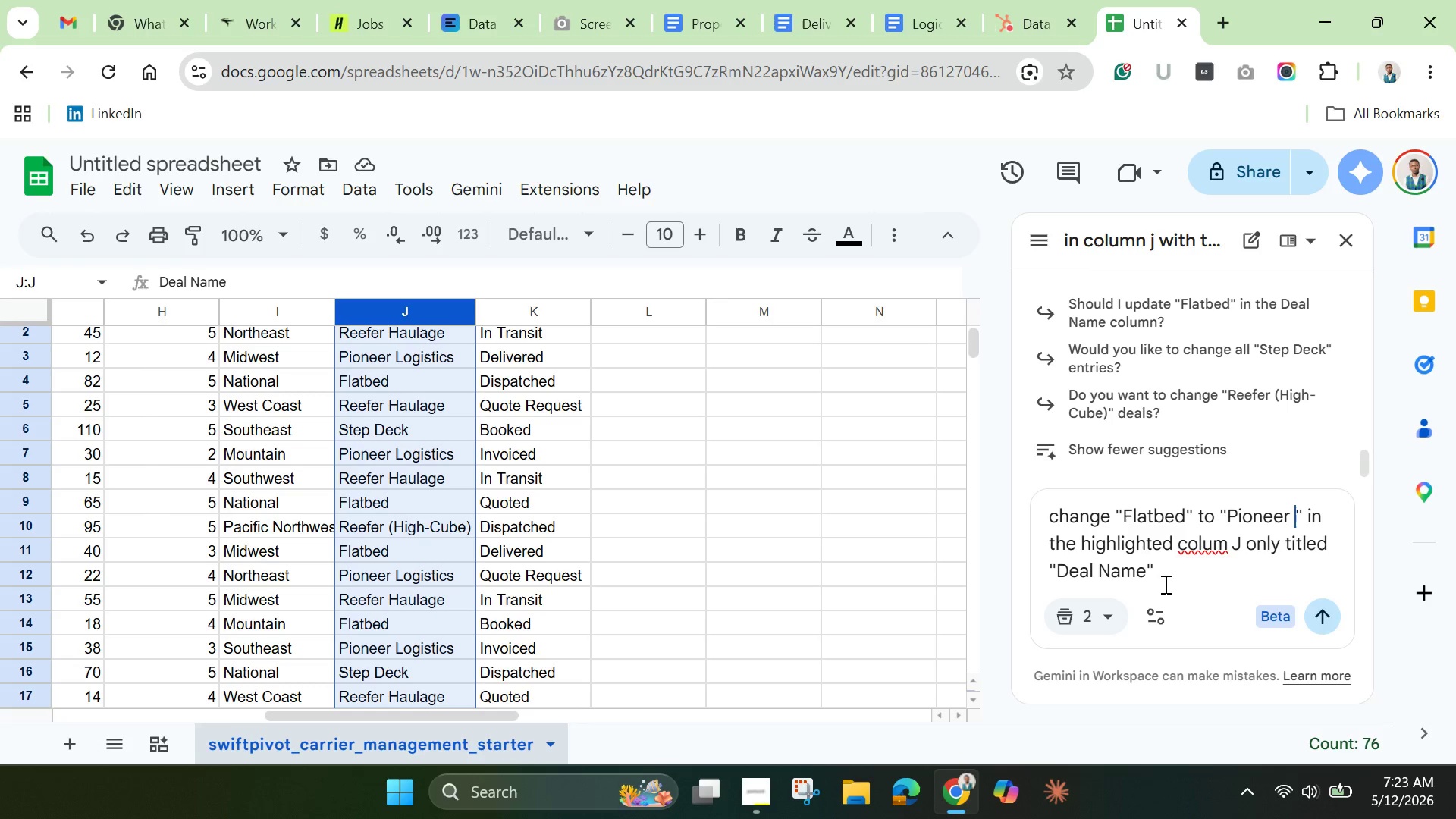 
key(Backspace)
 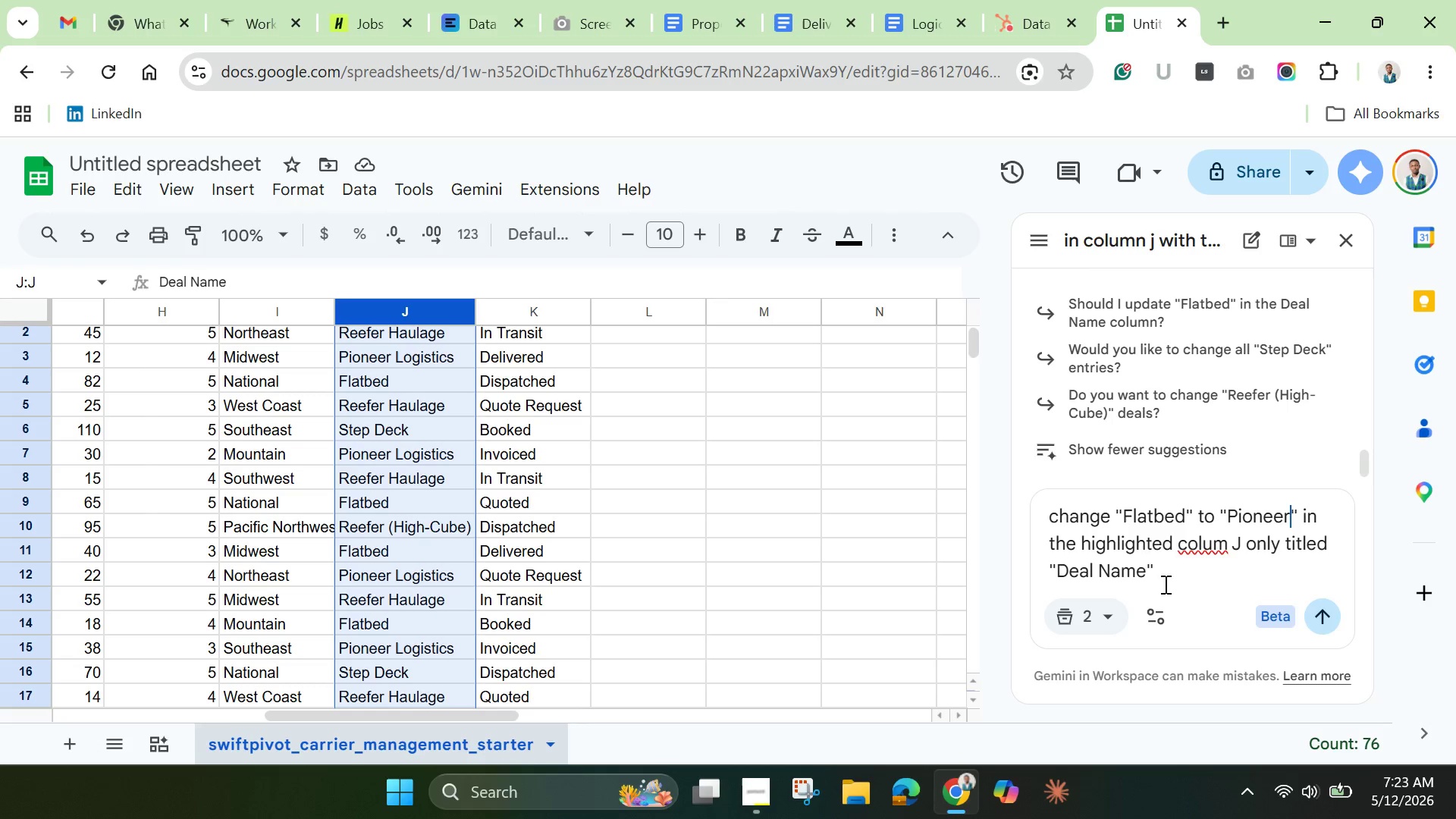 
key(Backspace)
 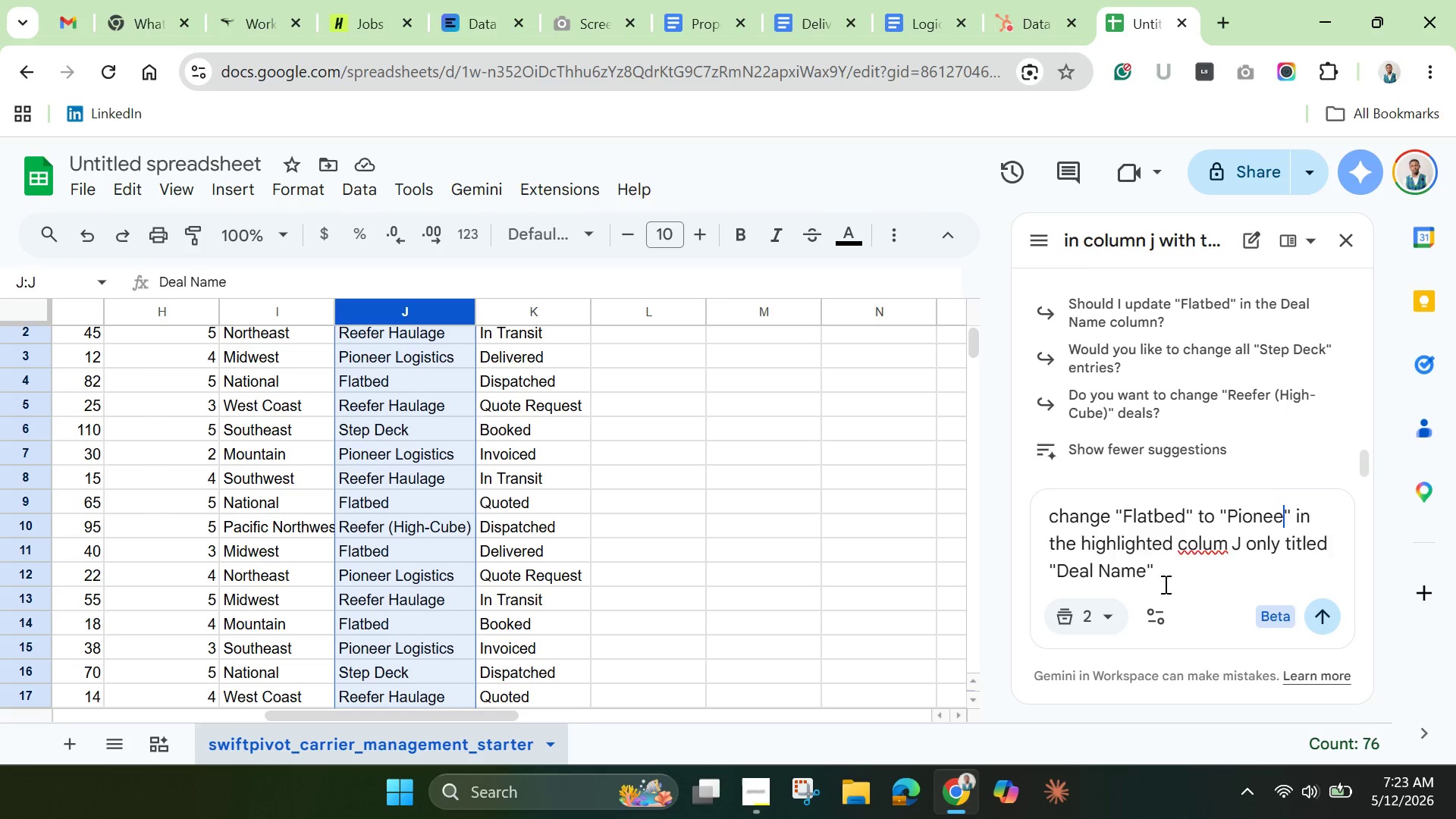 
key(Backspace)
 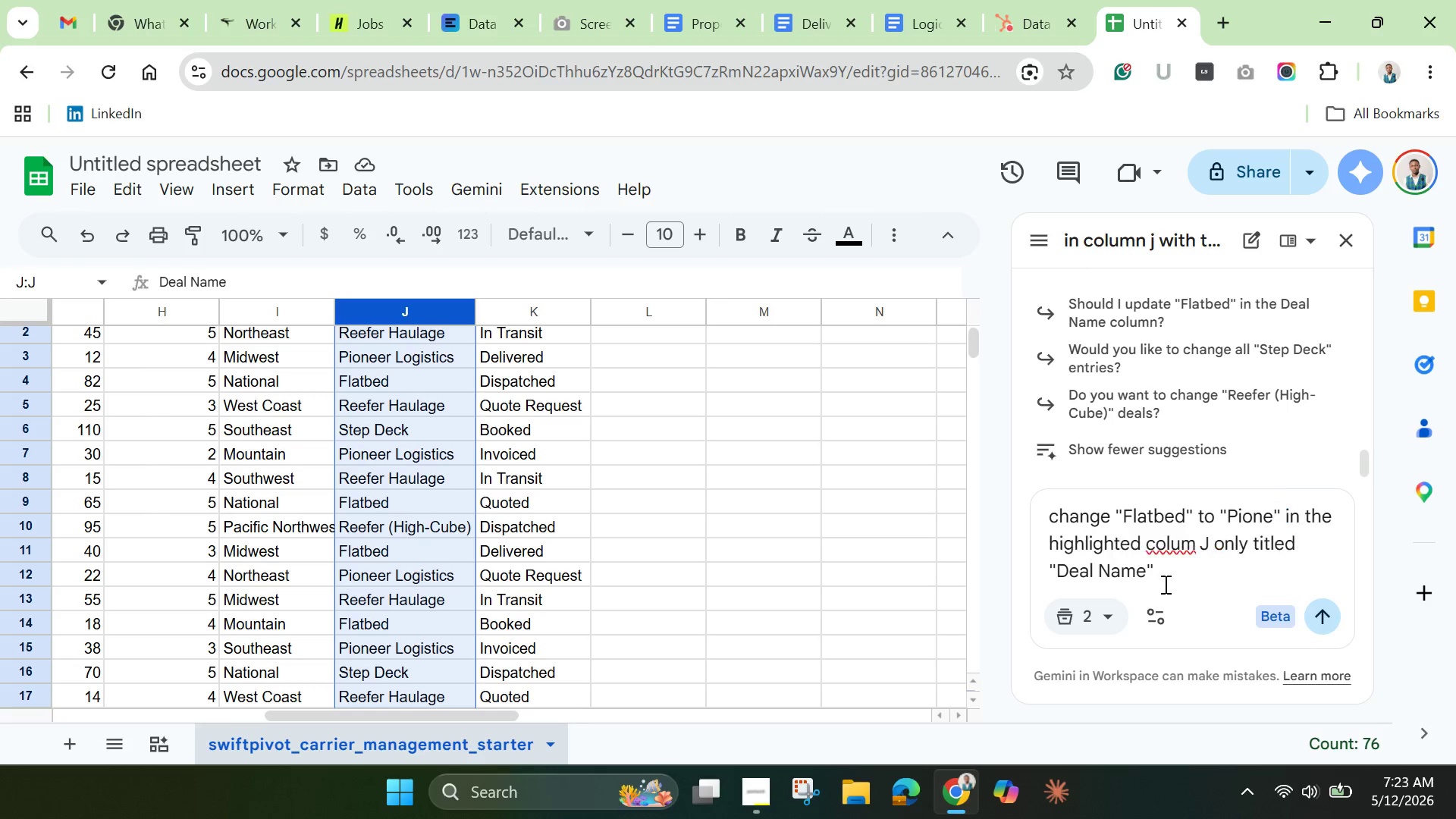 
key(Backspace)
 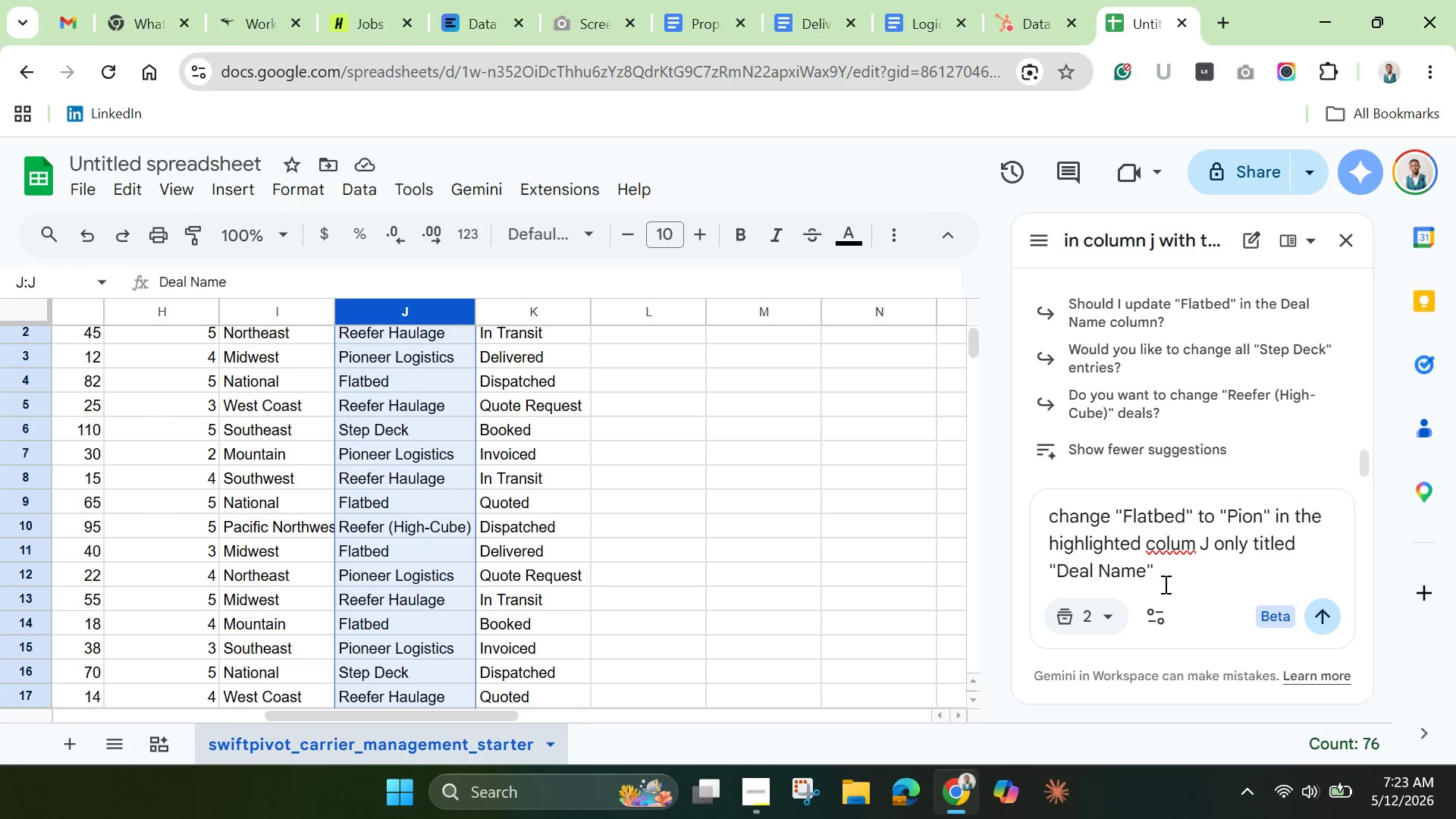 
key(Backspace)
 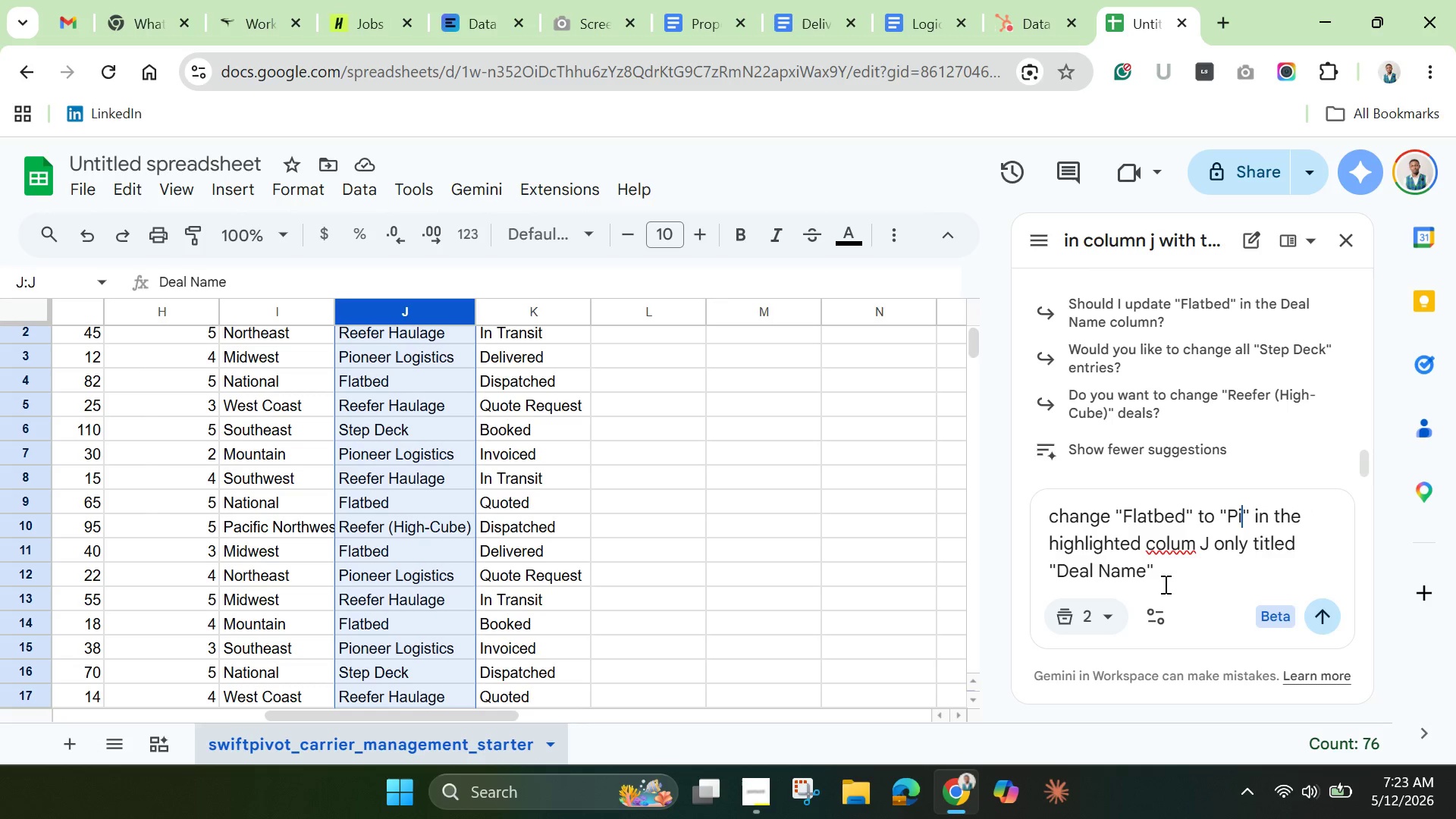 
key(Backspace)
 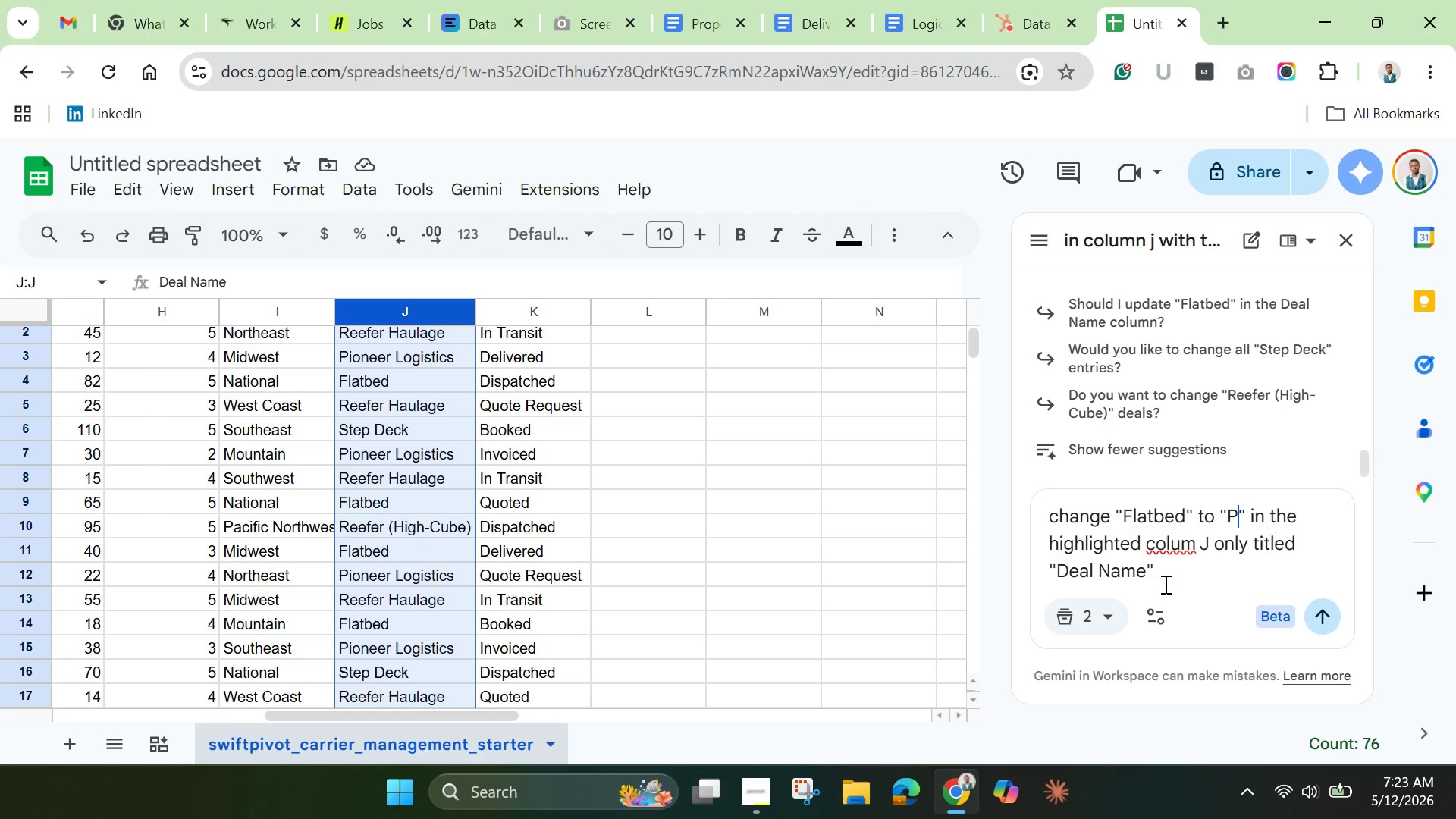 
key(Backspace)
 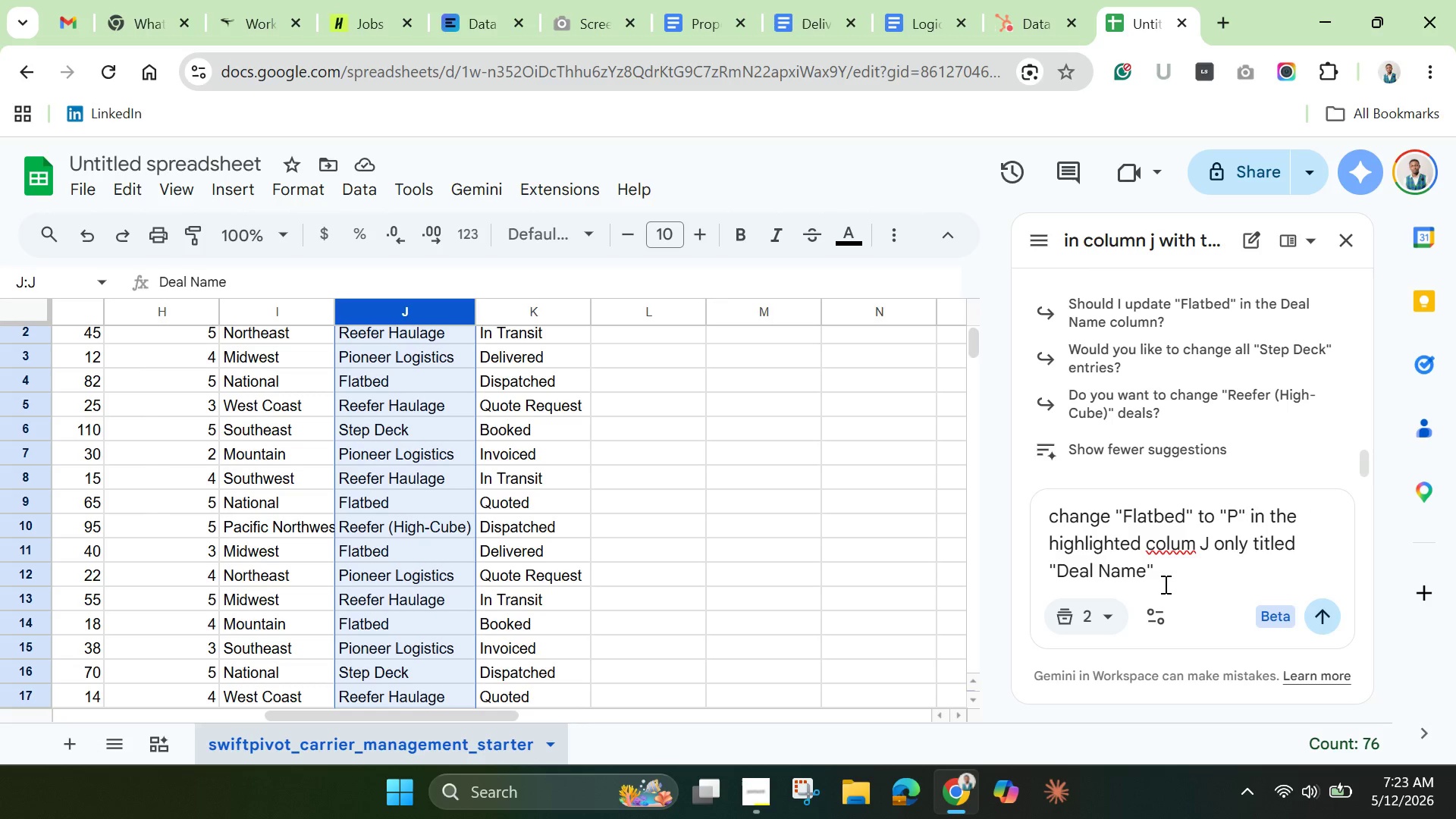 
key(Backspace)
 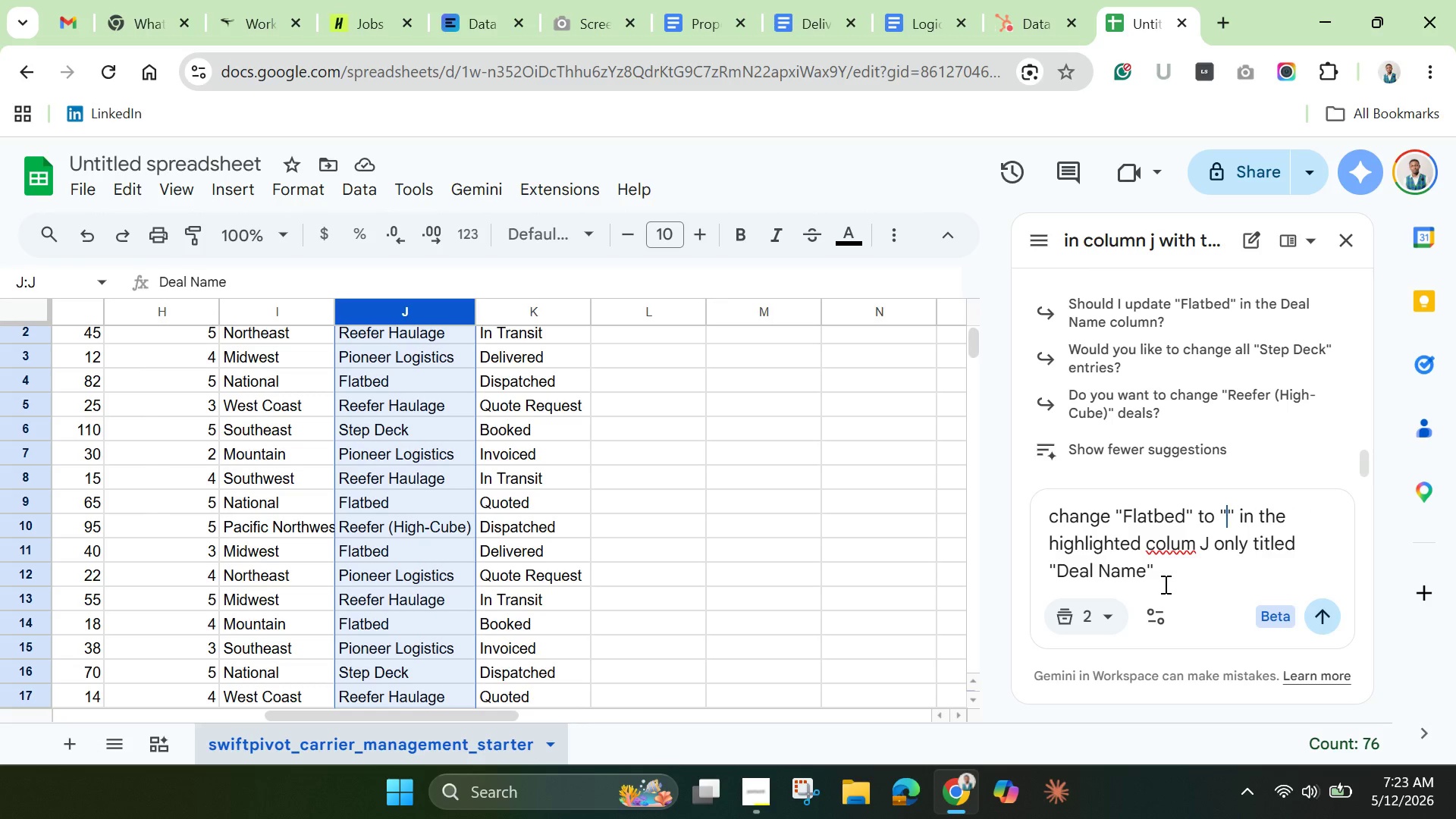 
type(Iron Road Transportation)
 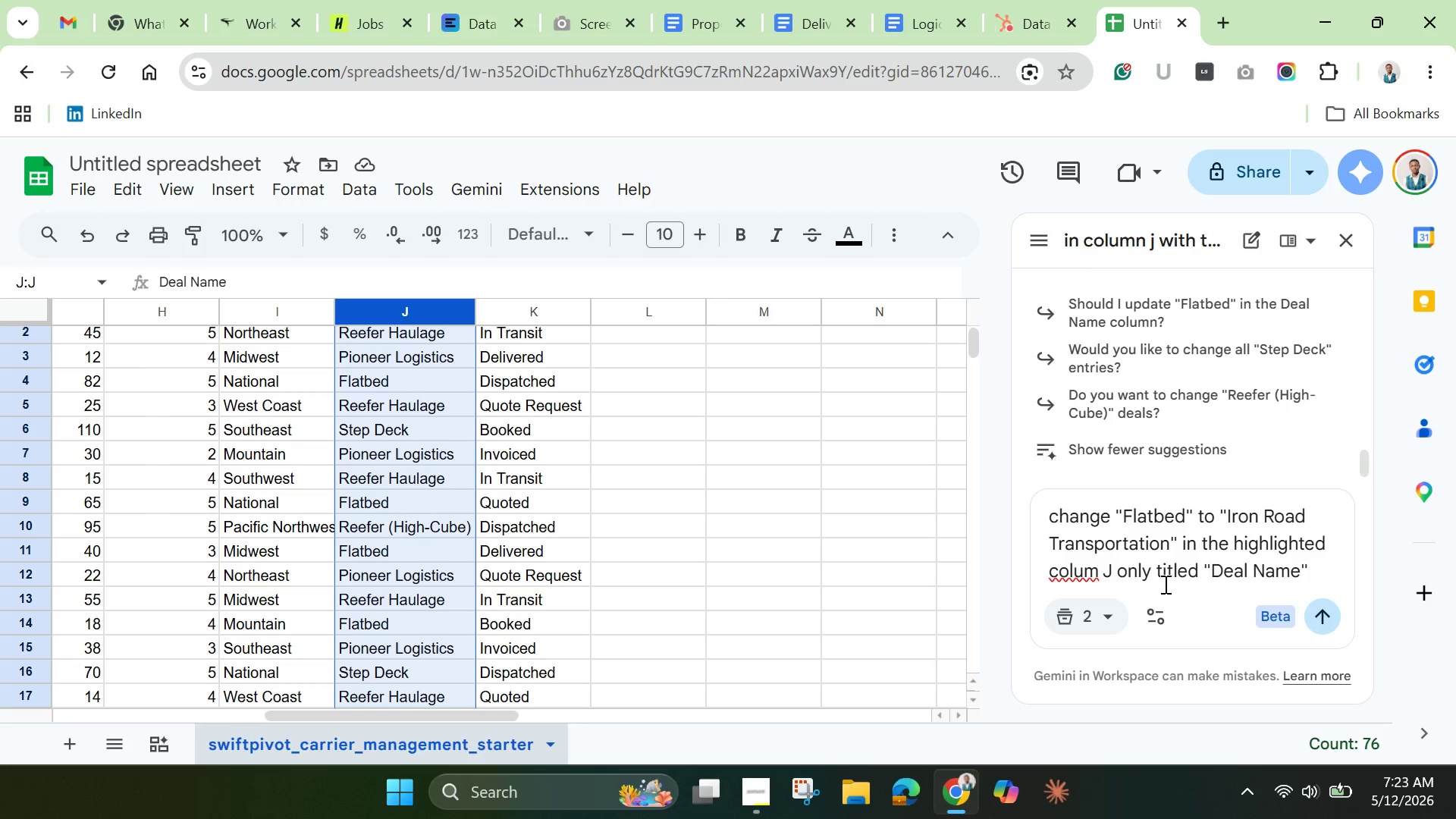 
left_click([1096, 576])
 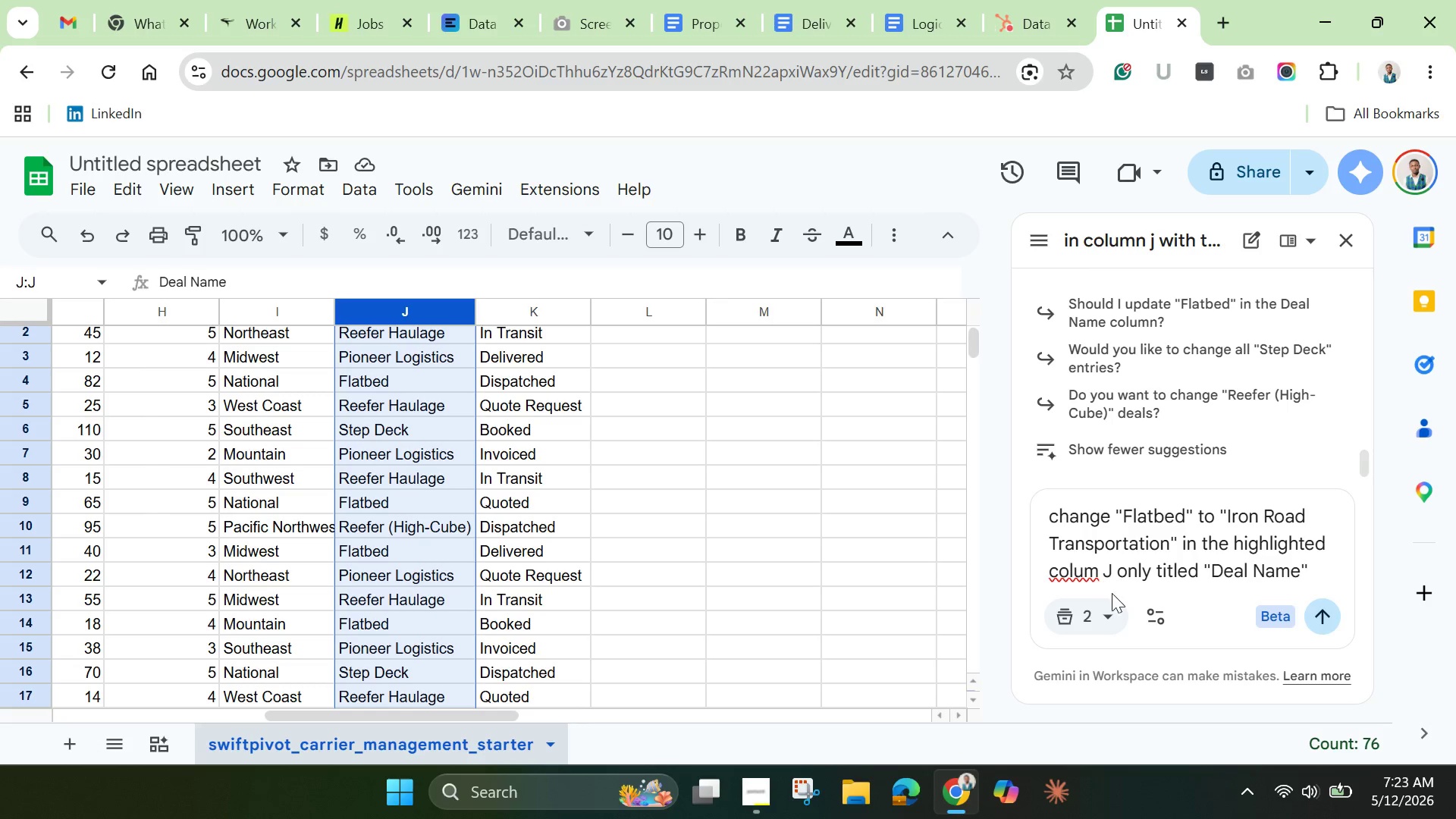 
key(N)
 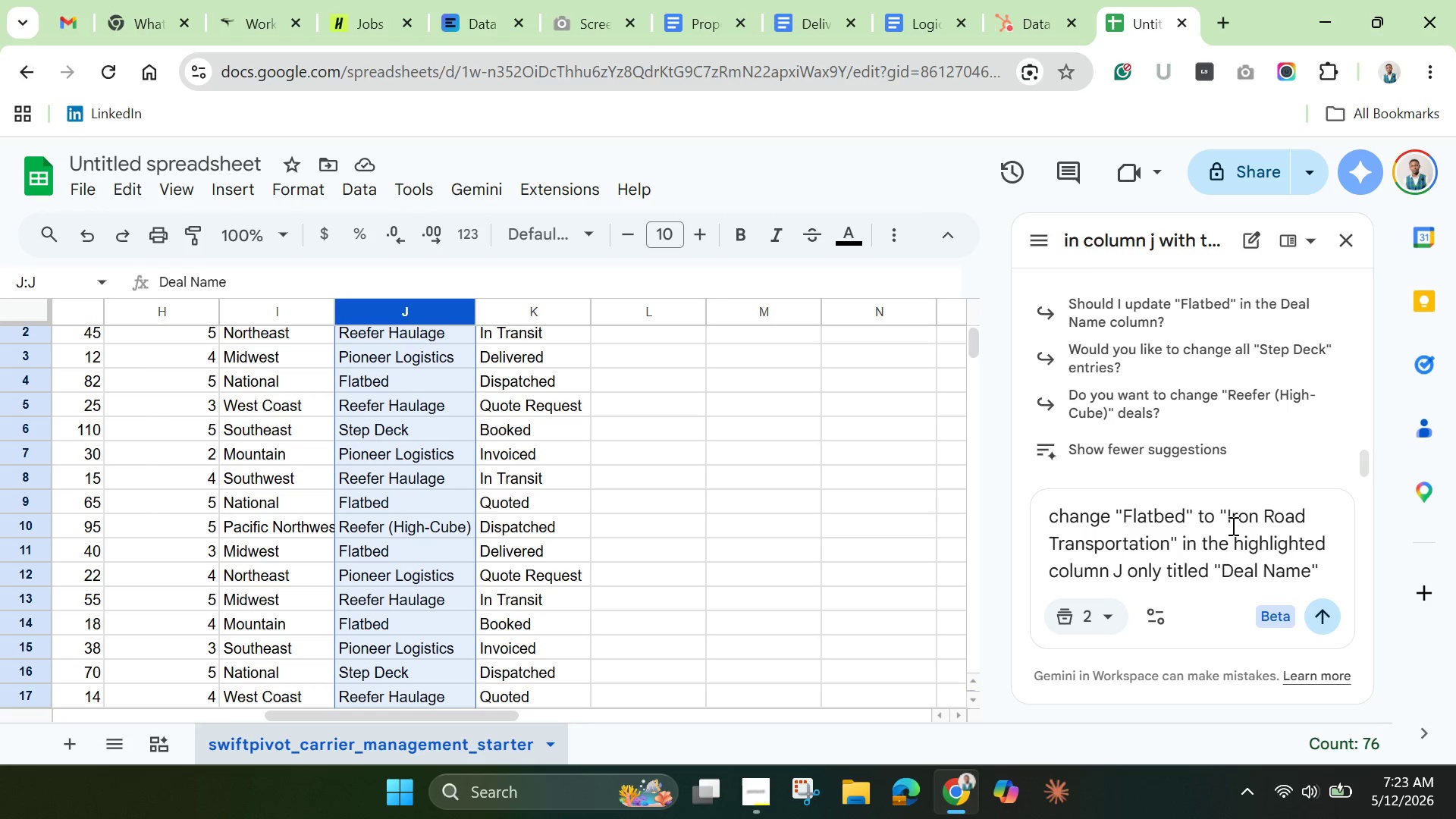 
scroll: coordinate [403, 579], scroll_direction: down, amount: 12.0
 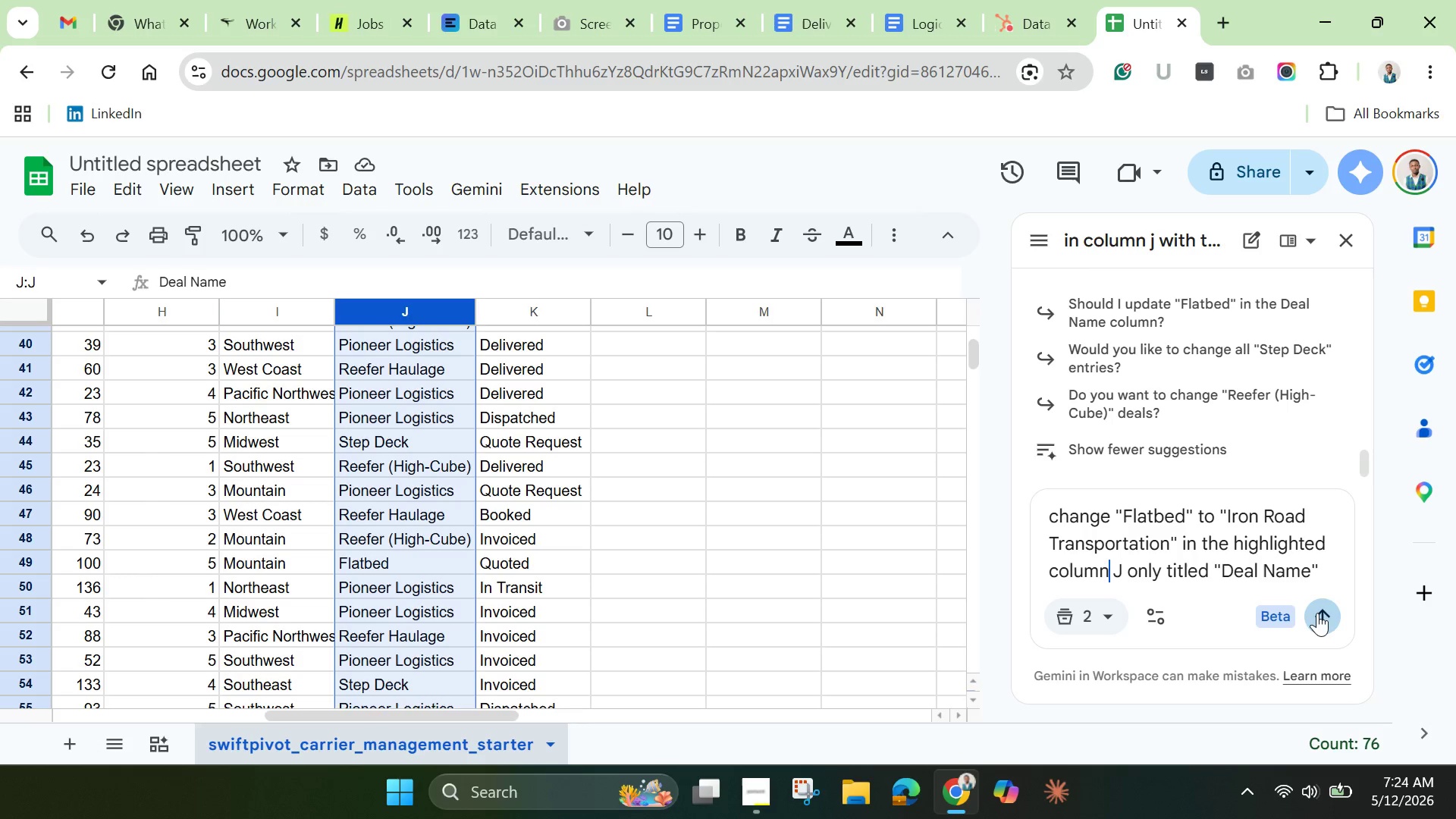 
left_click([1317, 613])
 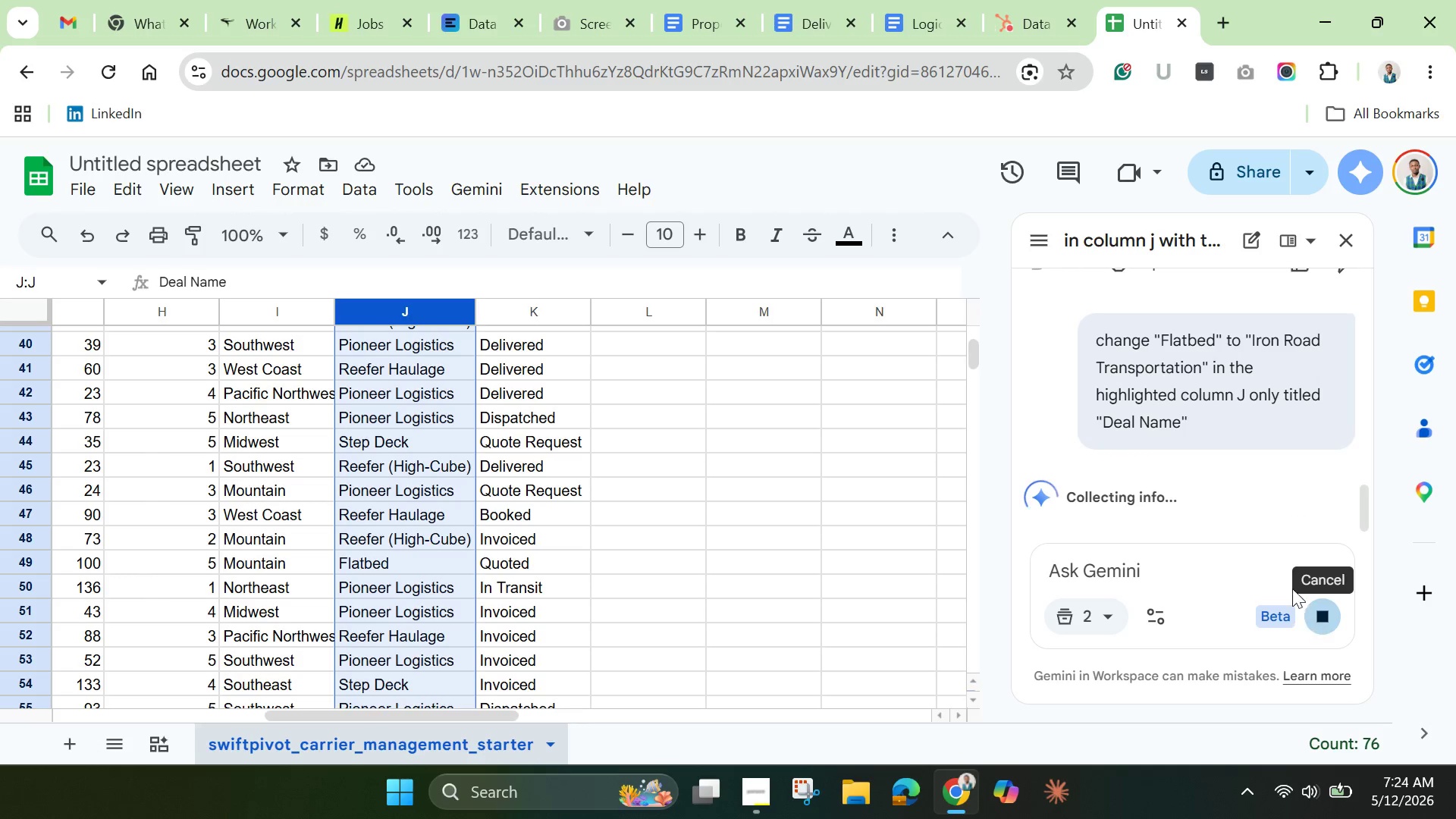 
wait(9.94)
 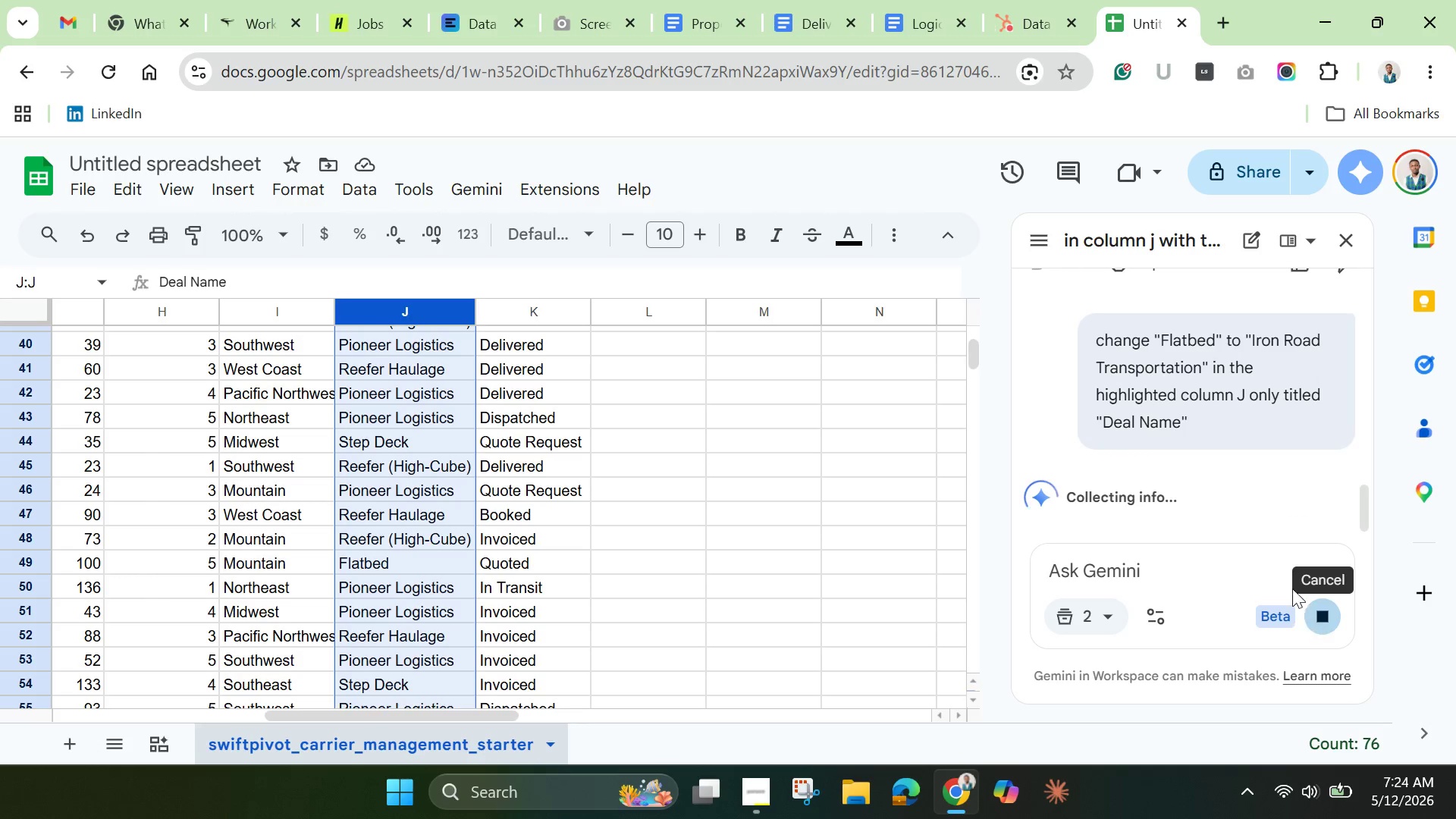 
left_click_drag(start_coordinate=[419, 711], to_coordinate=[155, 715])
 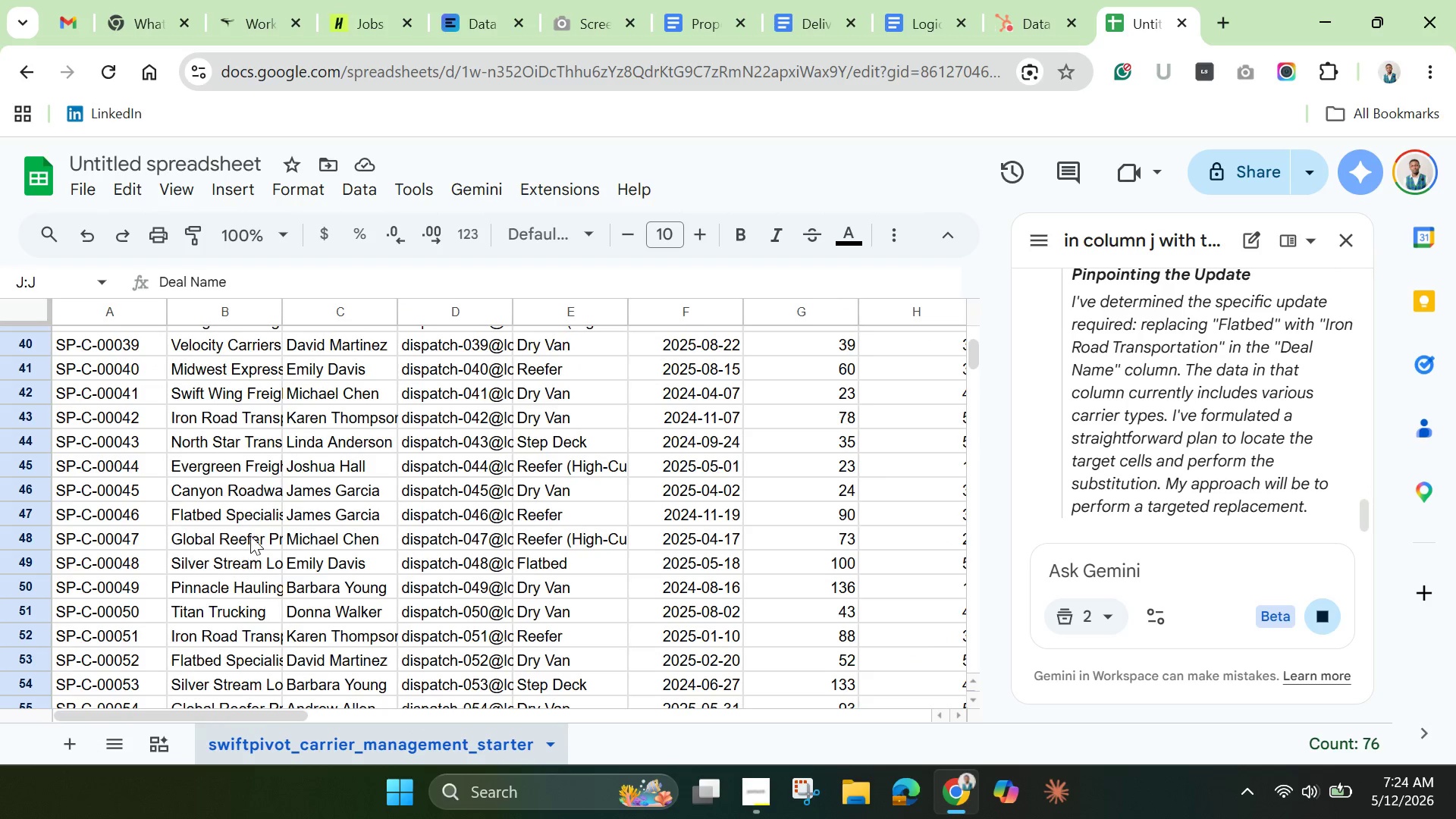 
scroll: coordinate [261, 512], scroll_direction: up, amount: 11.0
 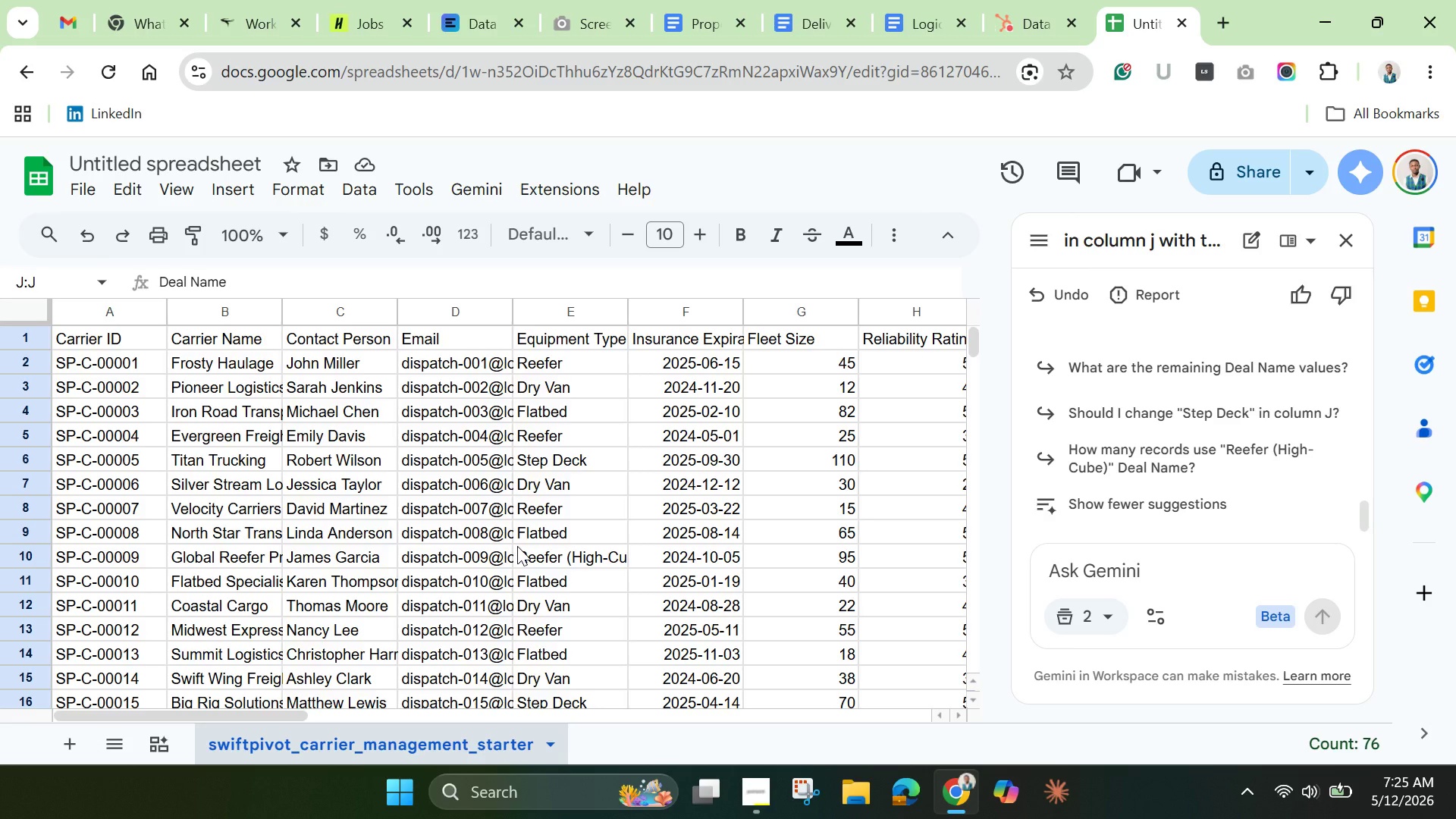 
wait(81.03)
 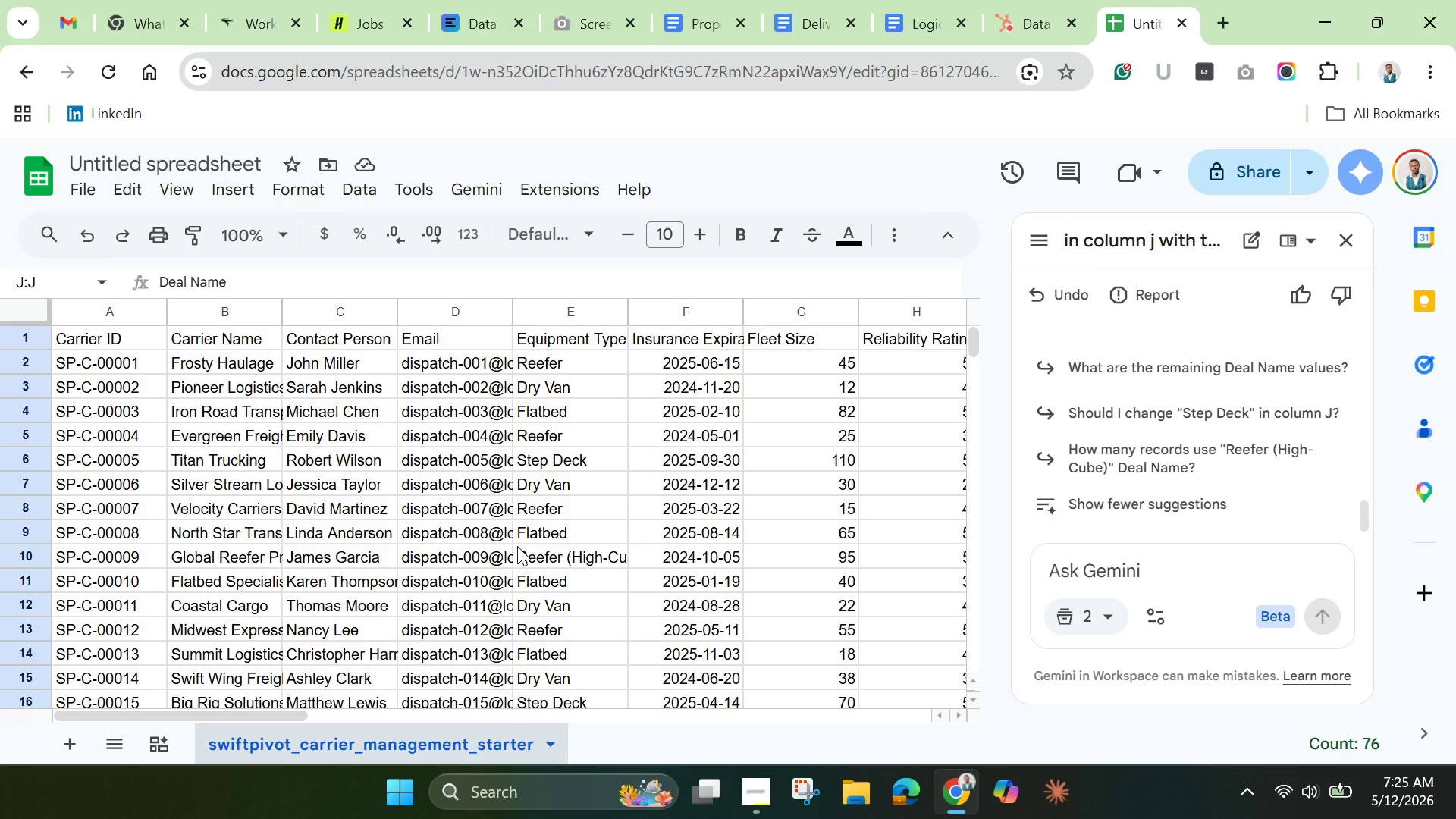 
left_click_drag(start_coordinate=[298, 709], to_coordinate=[480, 716])
 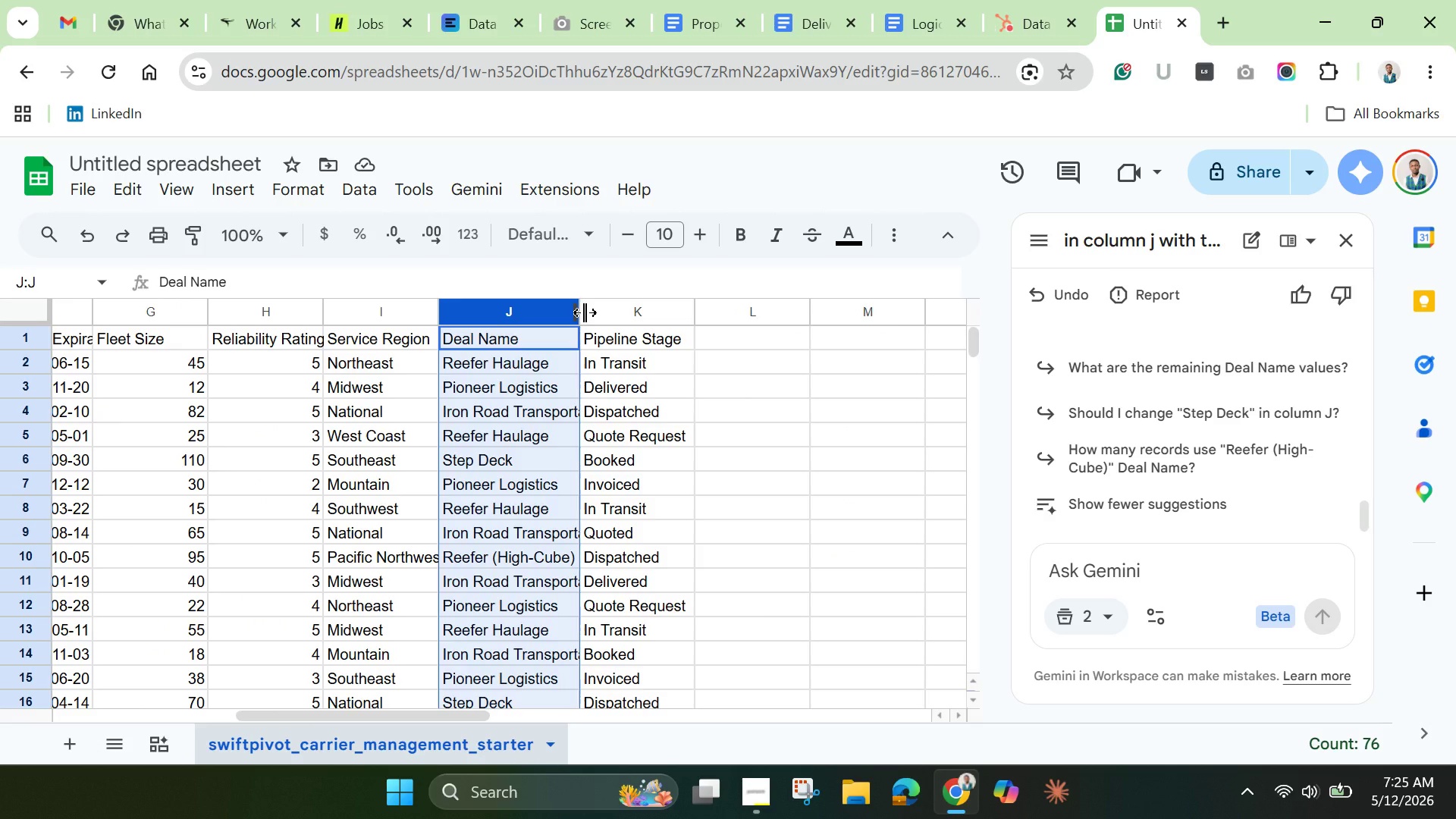 
double_click([581, 310])
 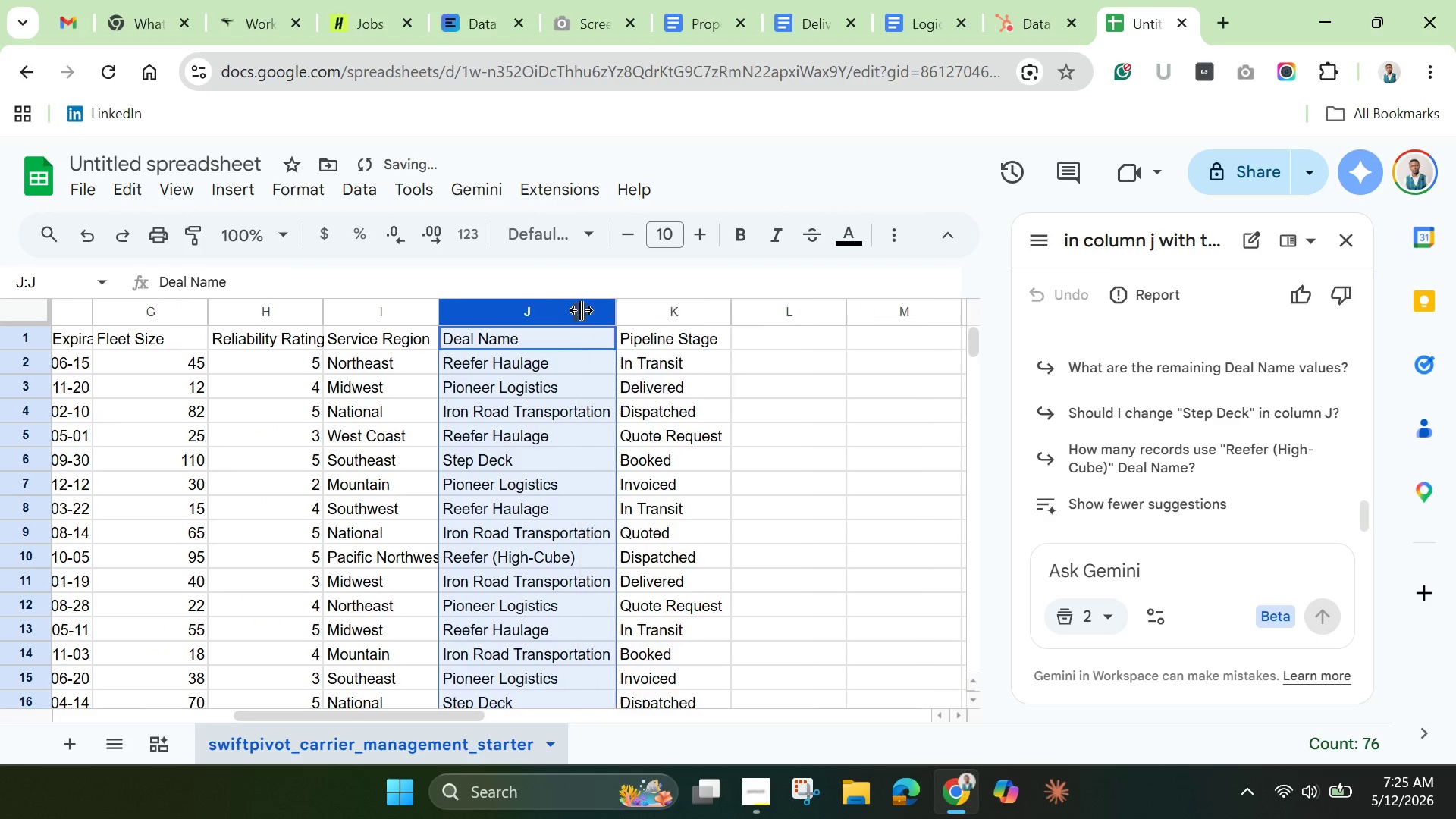 
triple_click([581, 310])
 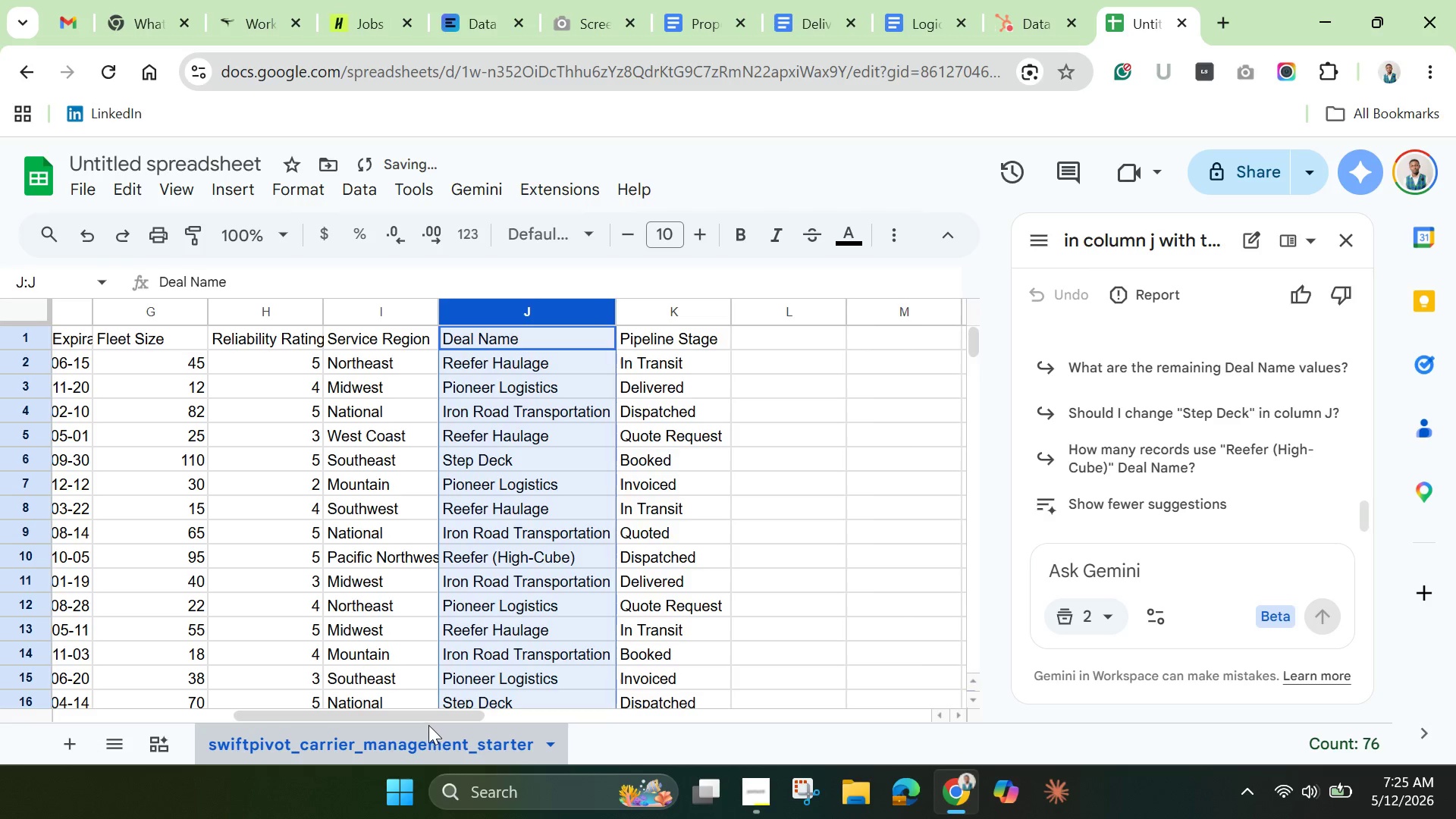 
left_click_drag(start_coordinate=[424, 720], to_coordinate=[21, 708])
 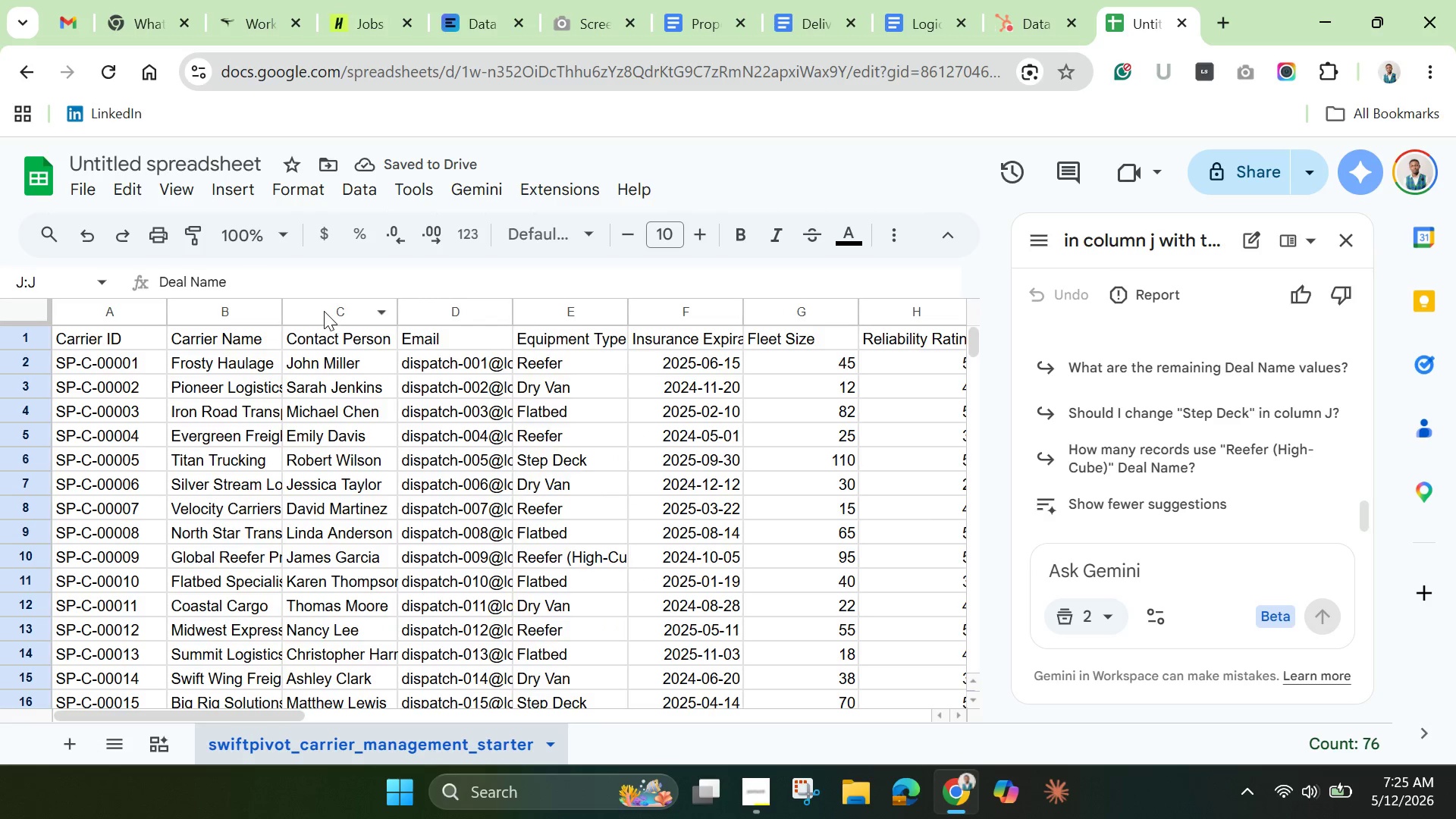 
left_click([323, 311])
 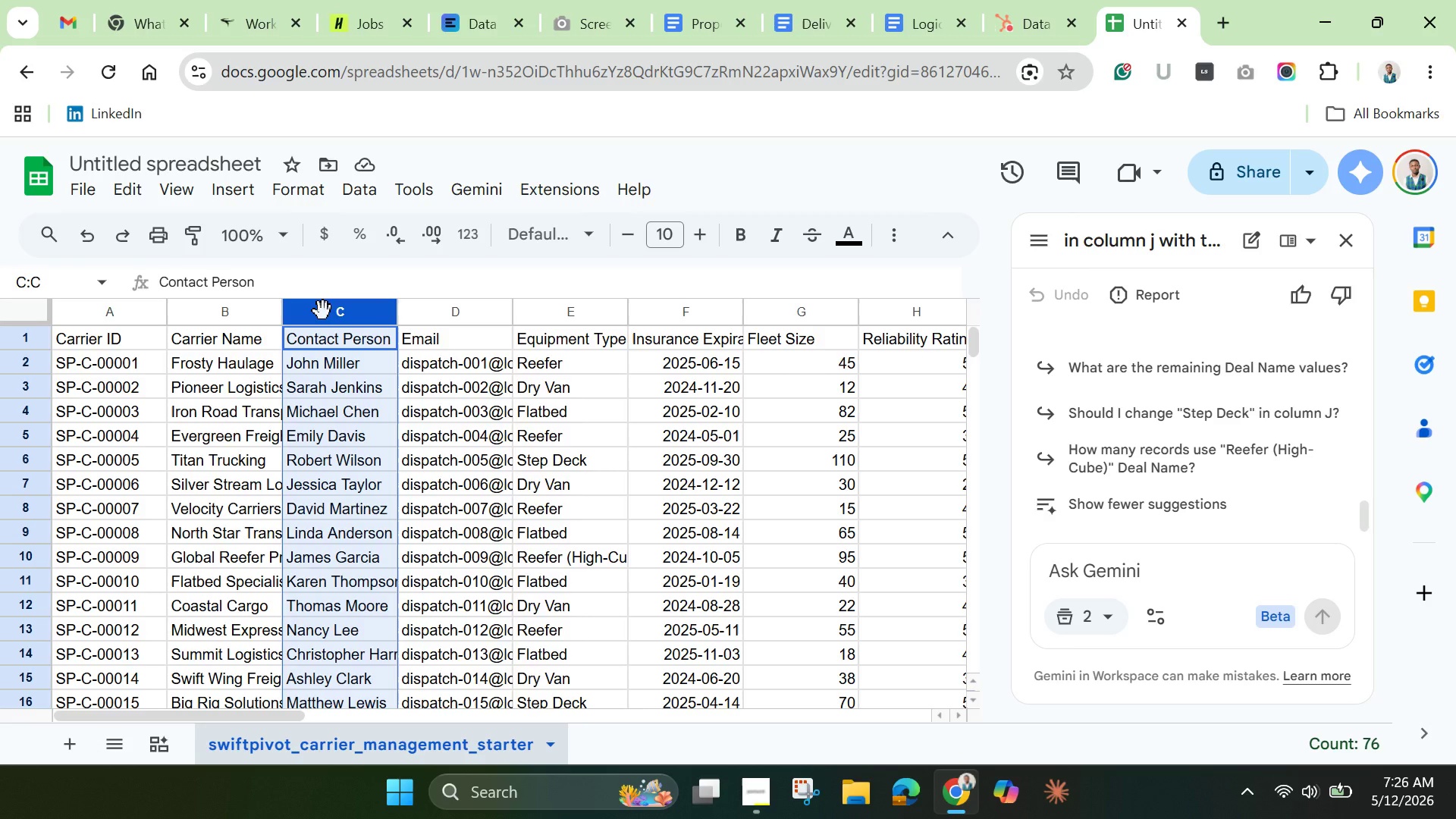 
wait(23.55)
 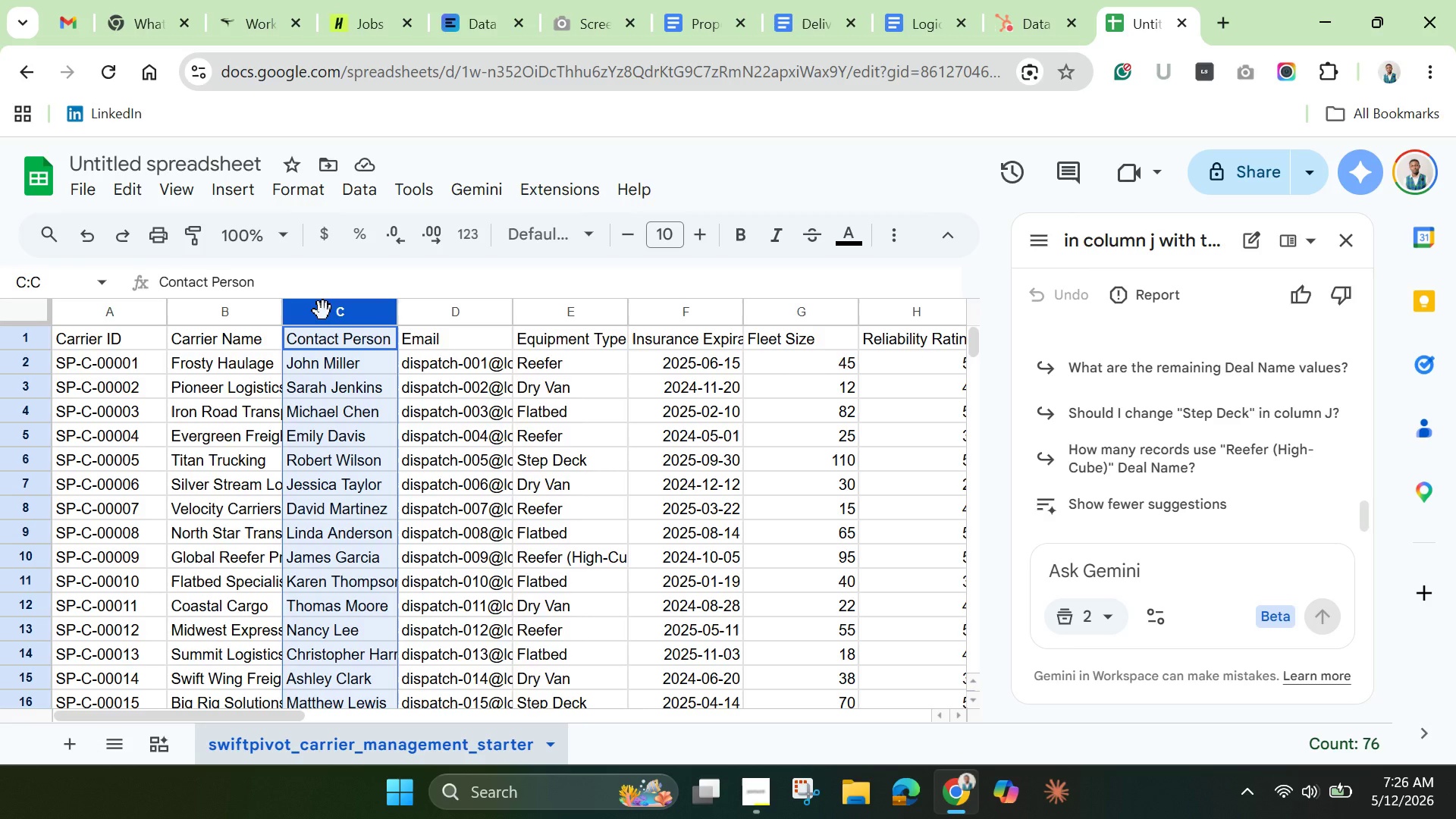 
right_click([326, 314])
 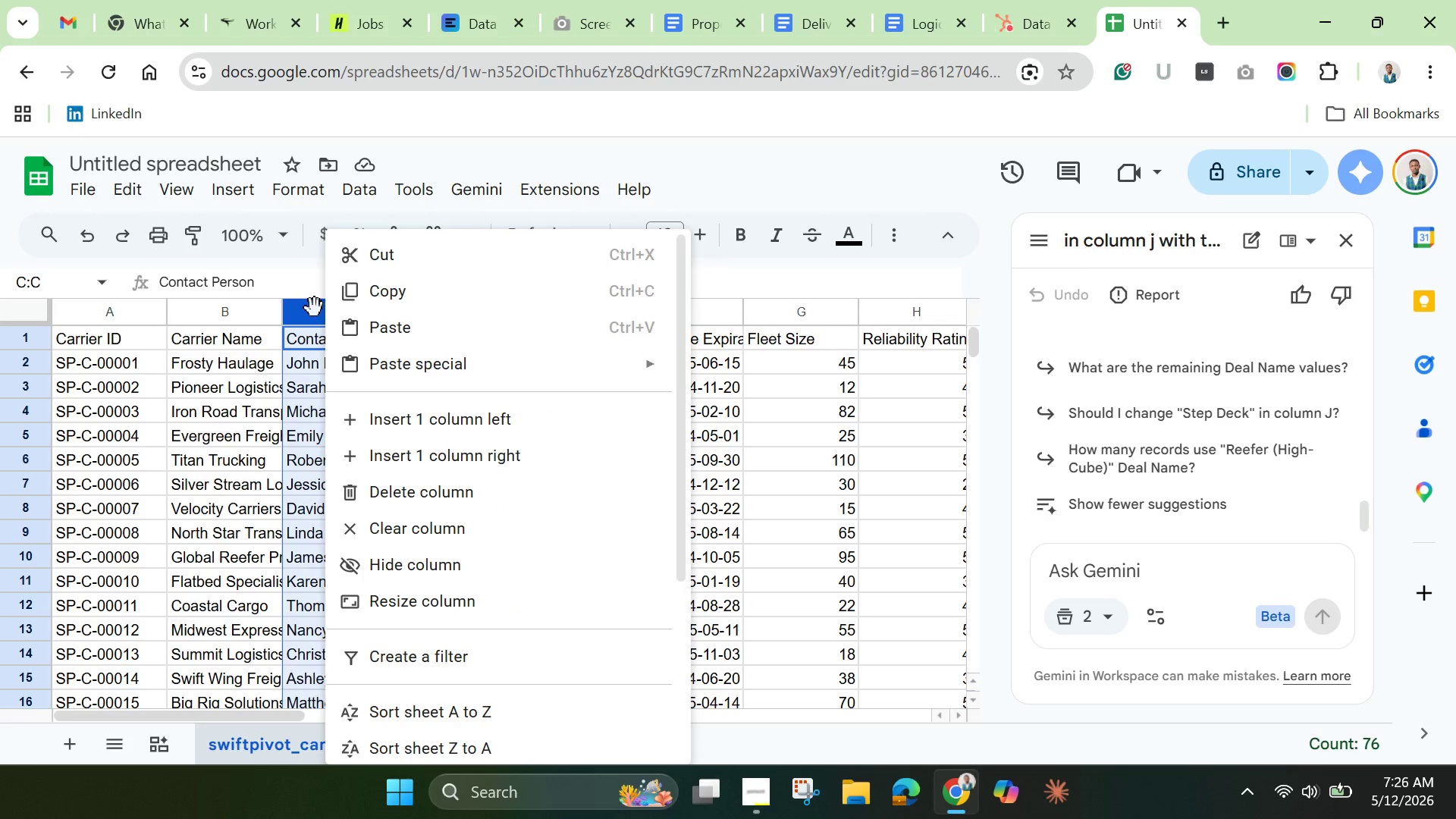 
wait(5.7)
 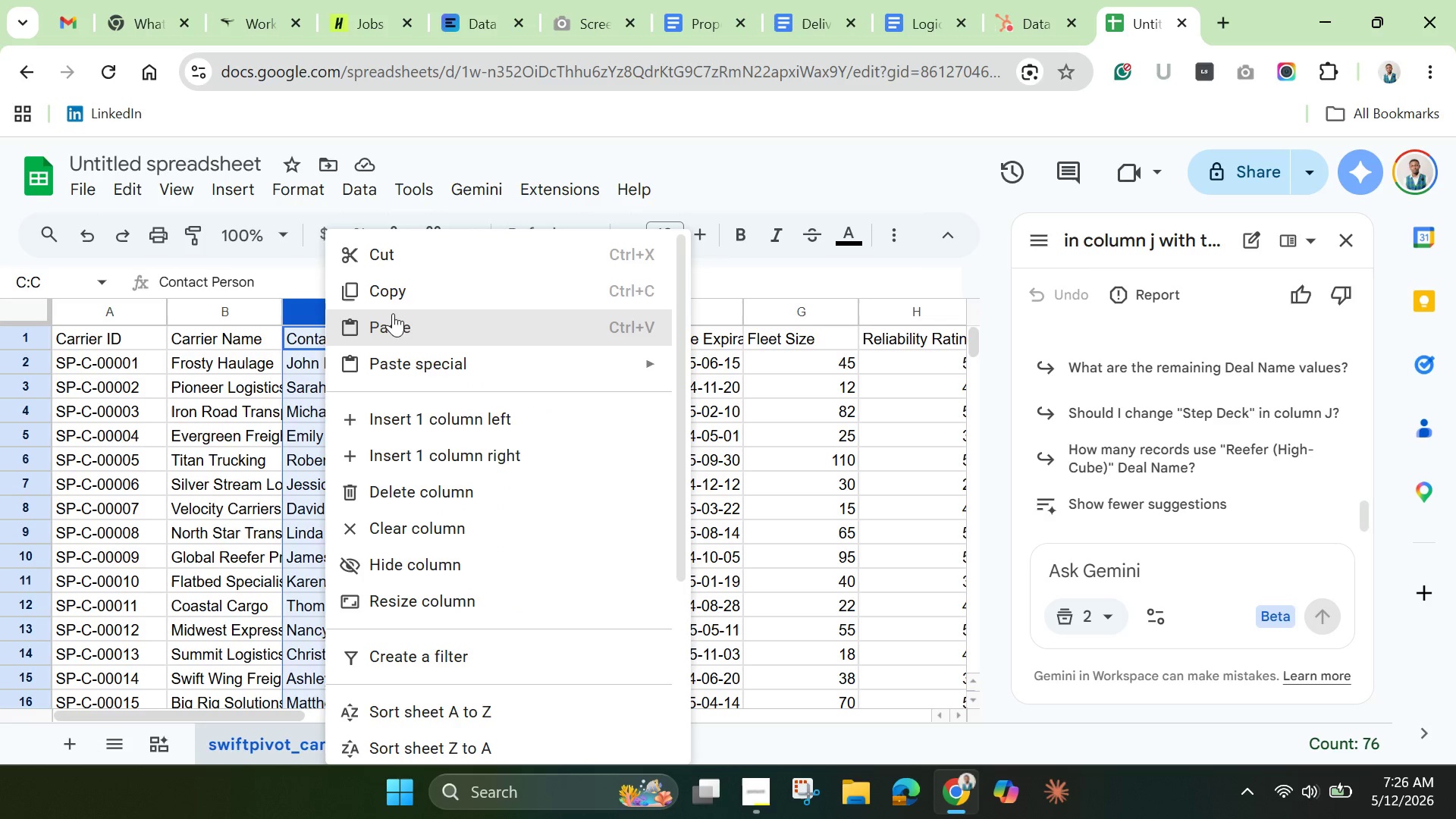 
left_click([466, 424])
 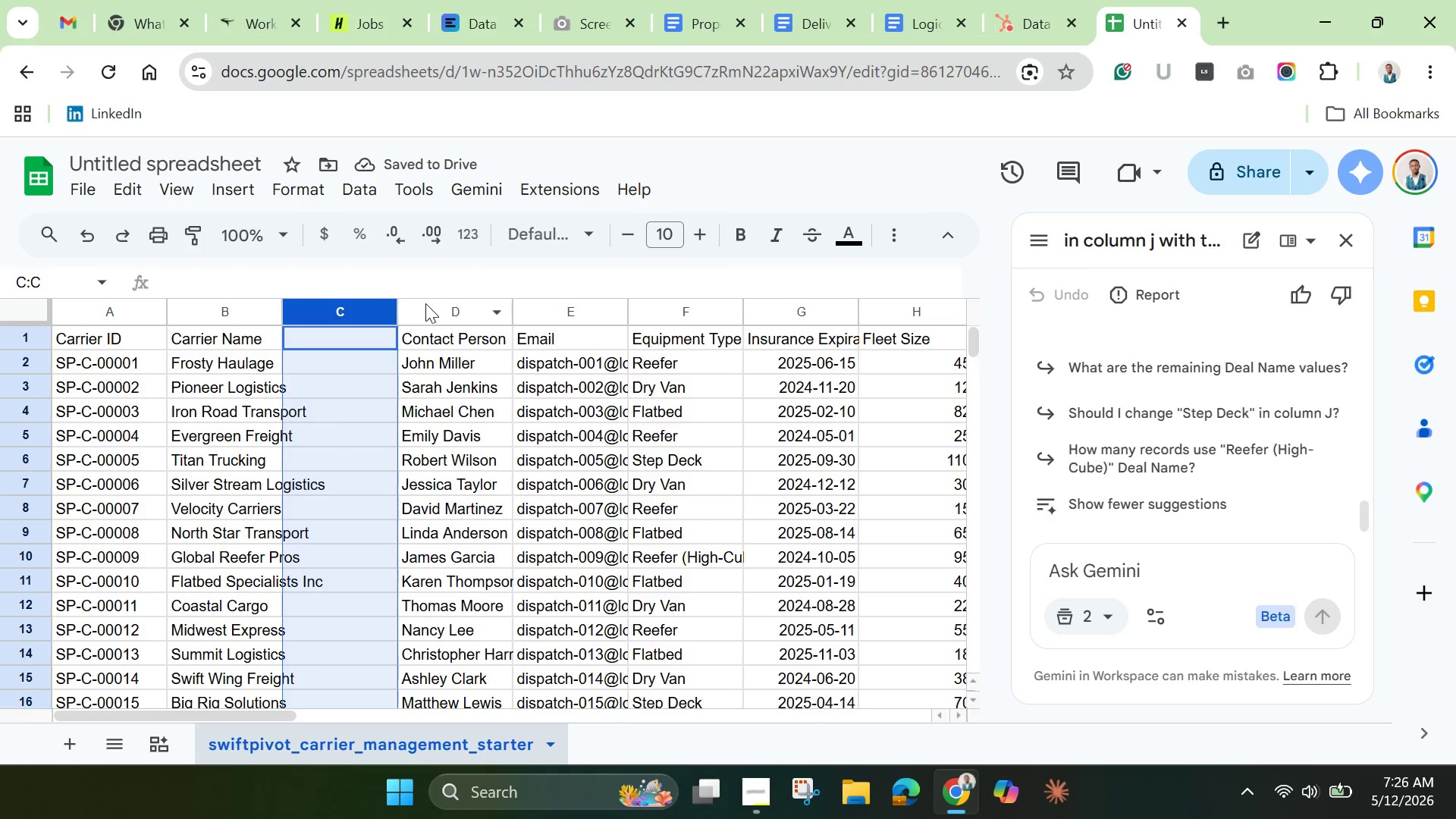 
wait(5.08)
 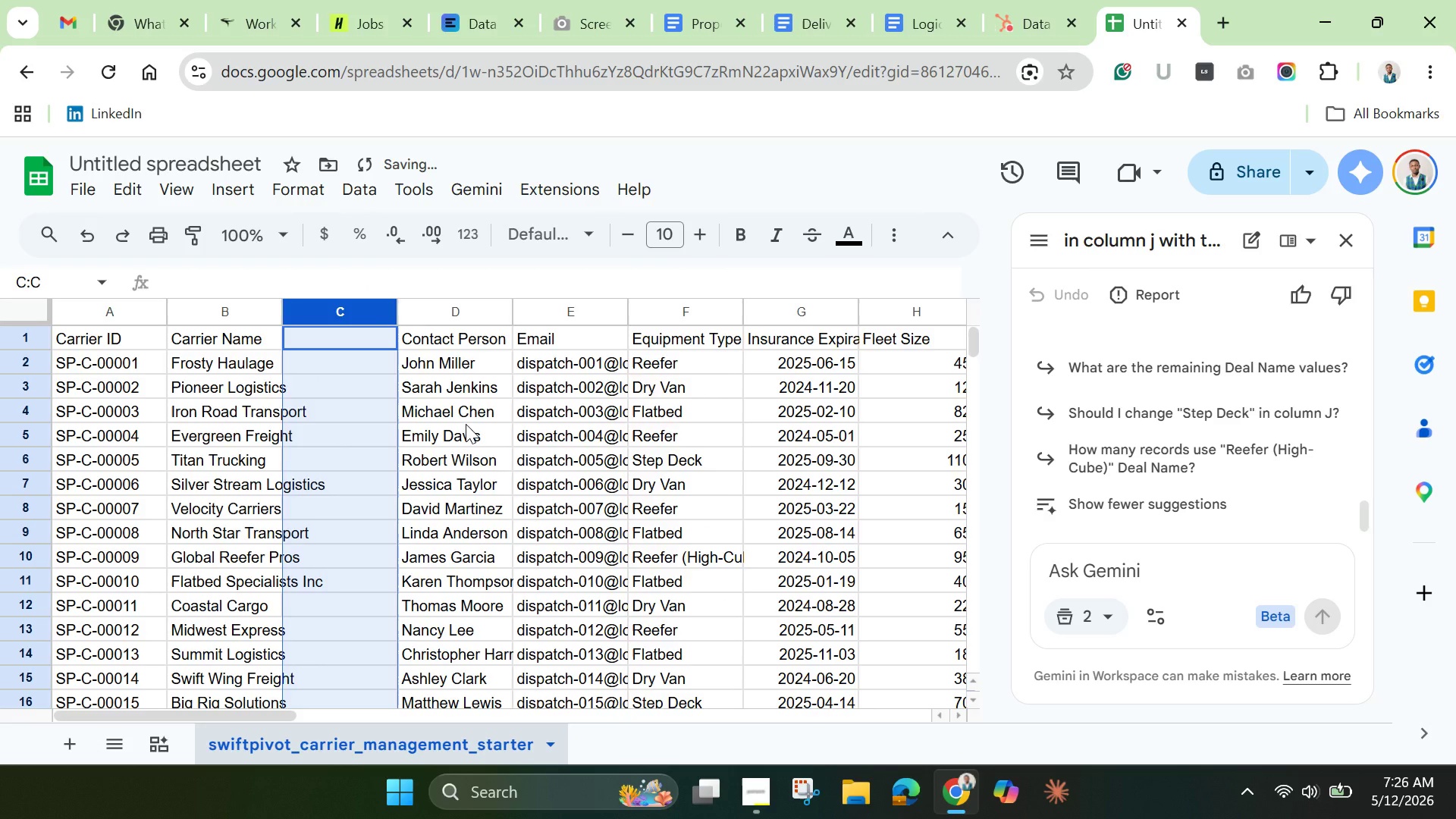 
left_click([96, 237])
 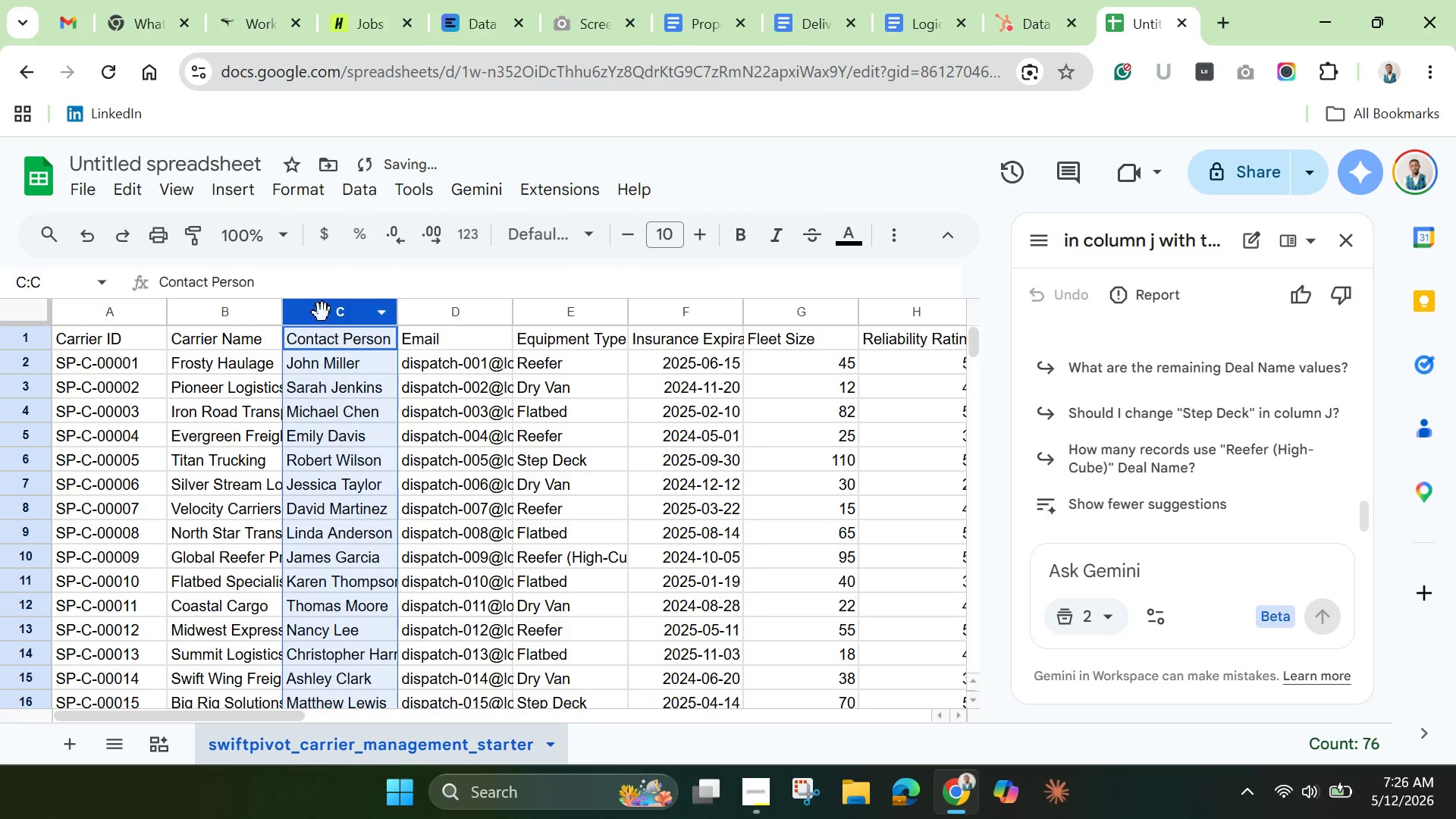 
right_click([324, 312])
 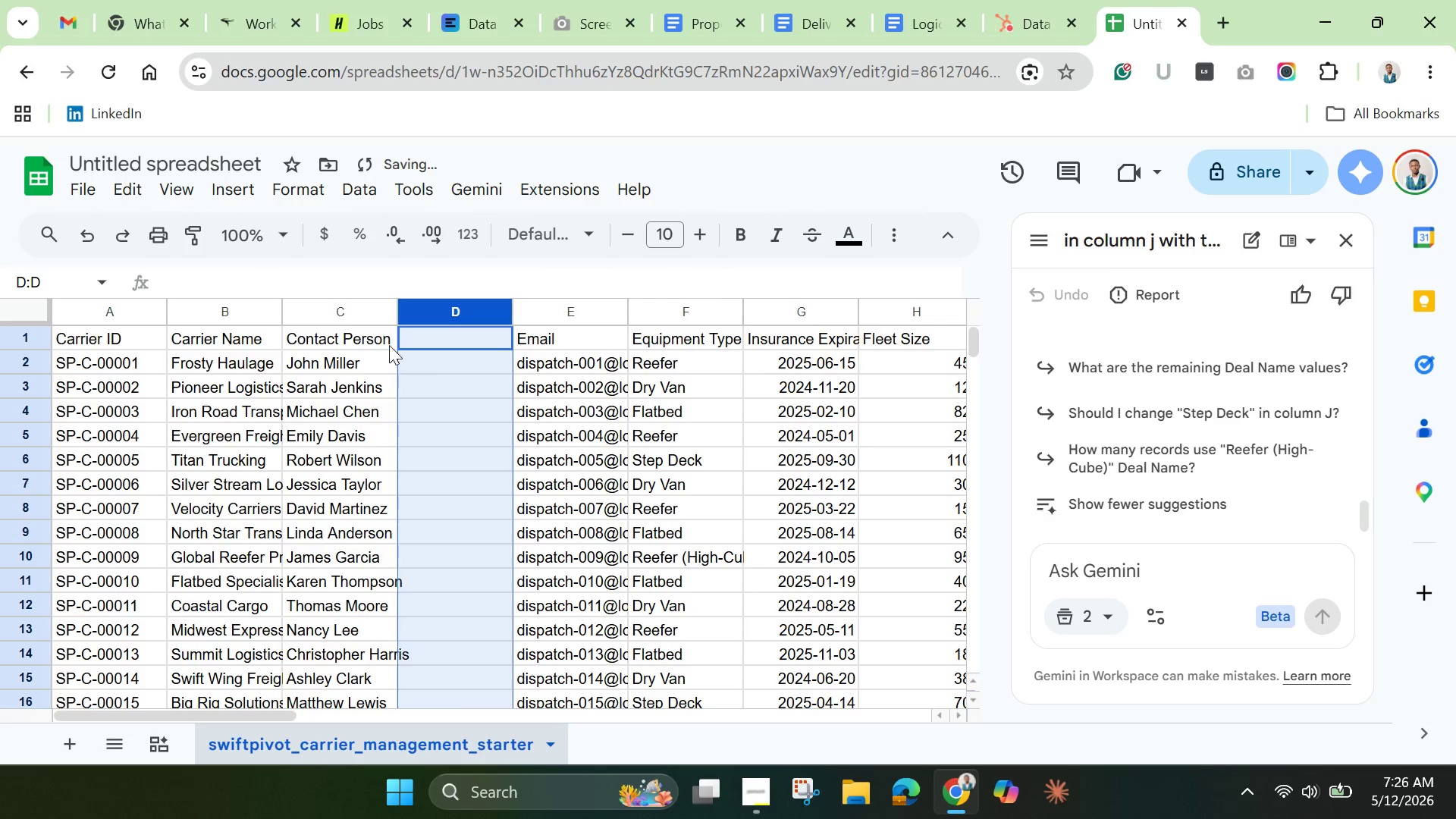 
left_click([355, 312])
 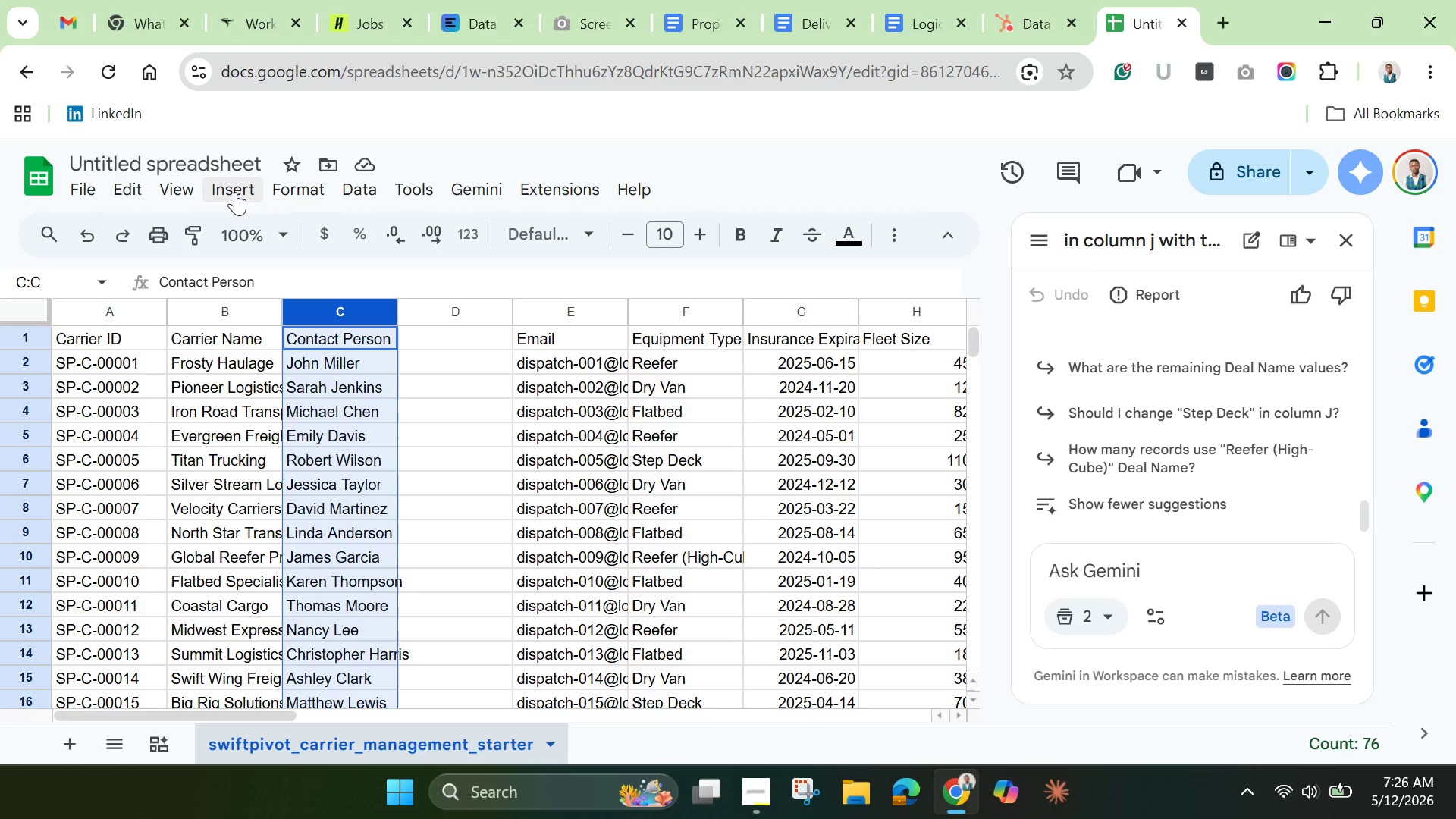 
wait(8.48)
 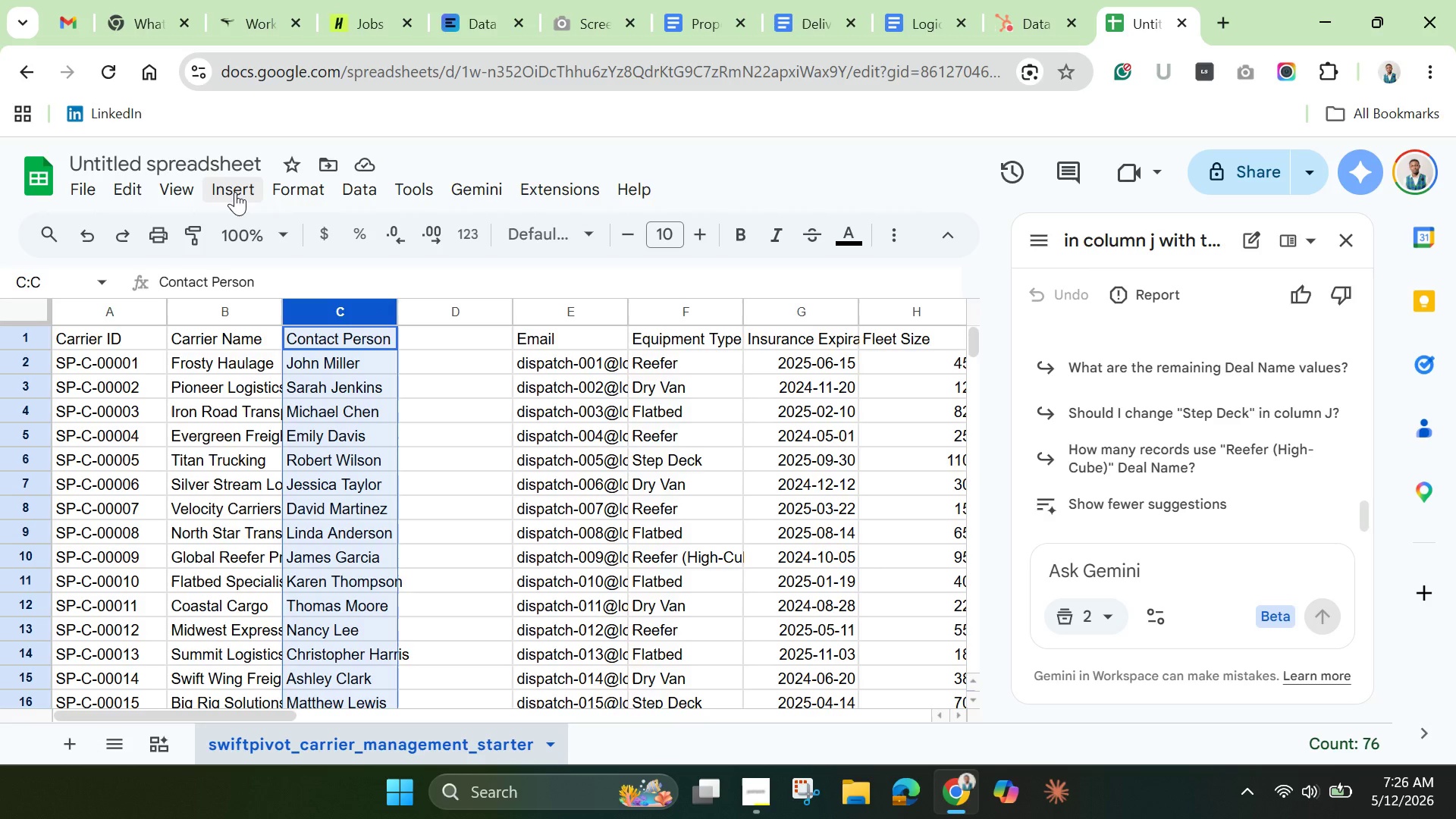 
left_click([235, 192])
 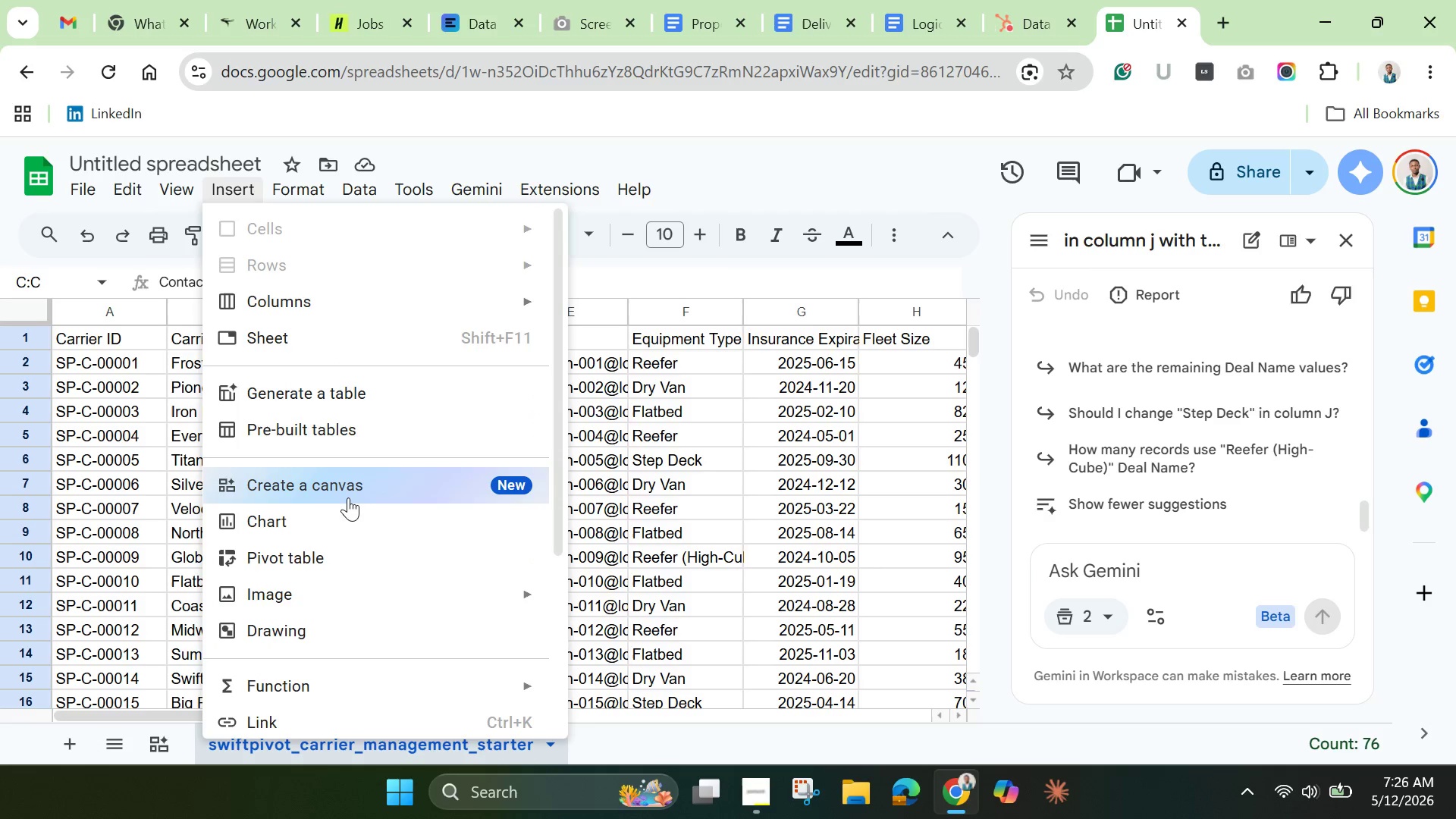 
scroll: coordinate [369, 629], scroll_direction: down, amount: 6.0
 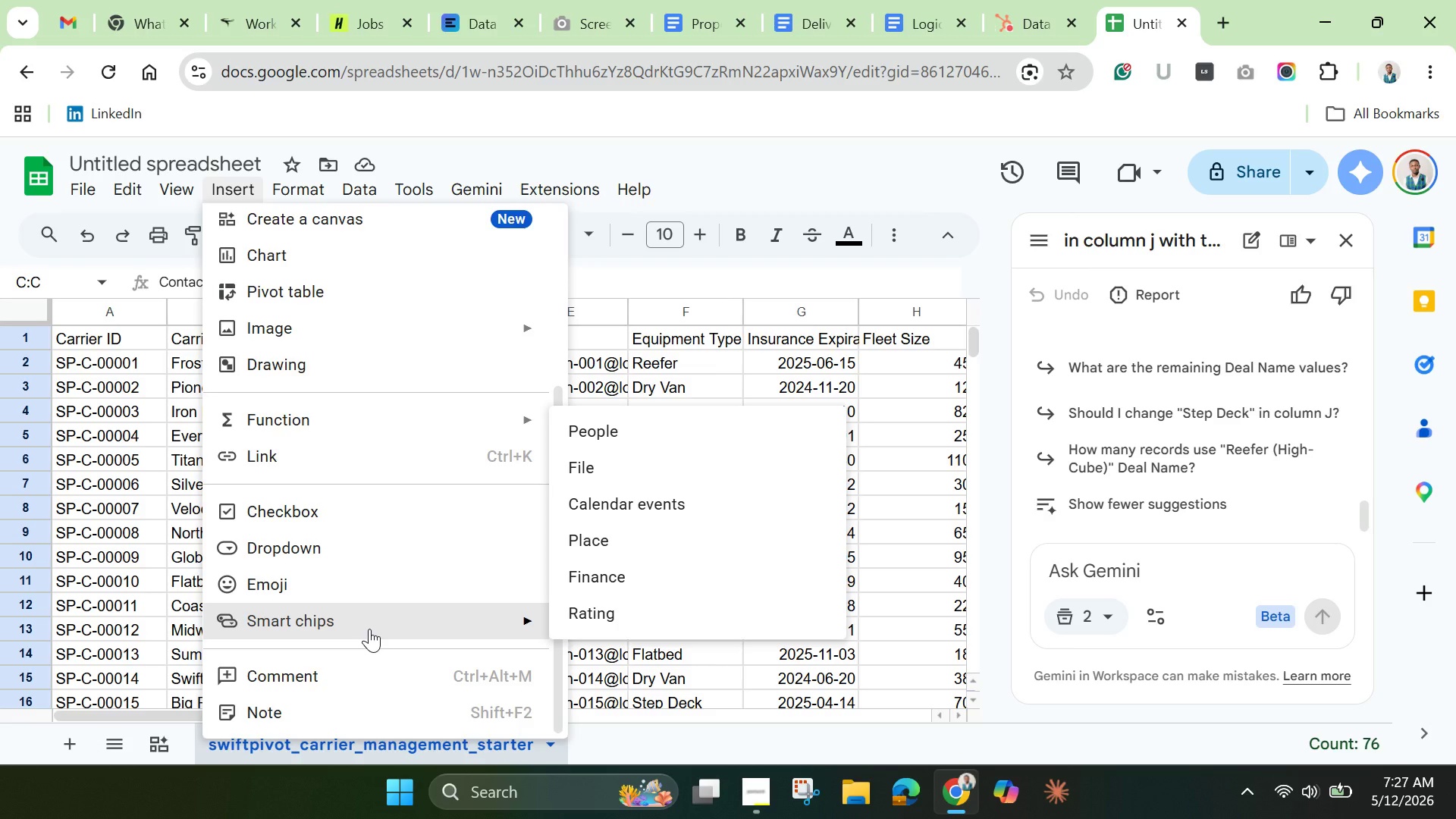 
wait(31.53)
 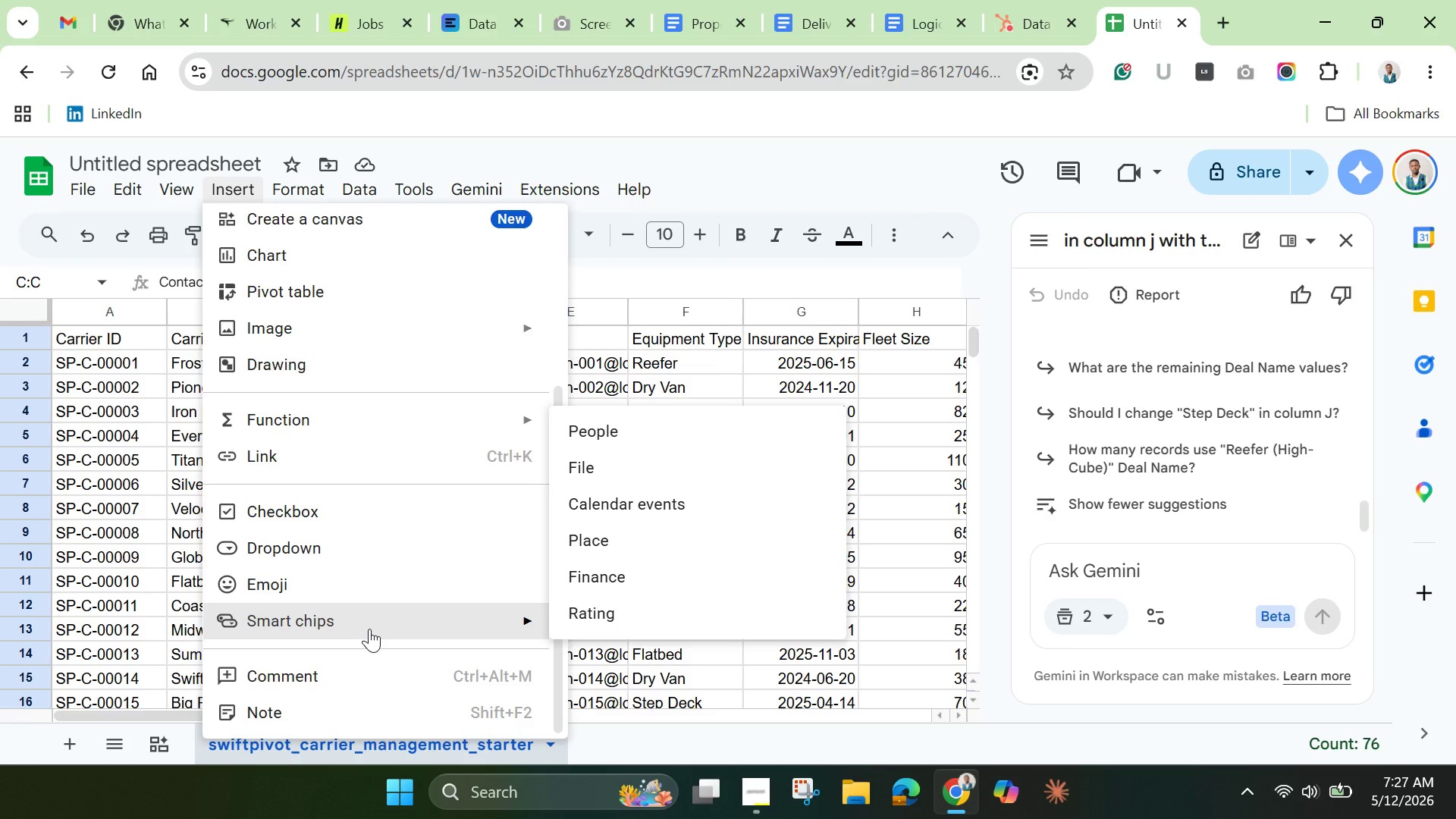 
left_click([621, 275])
 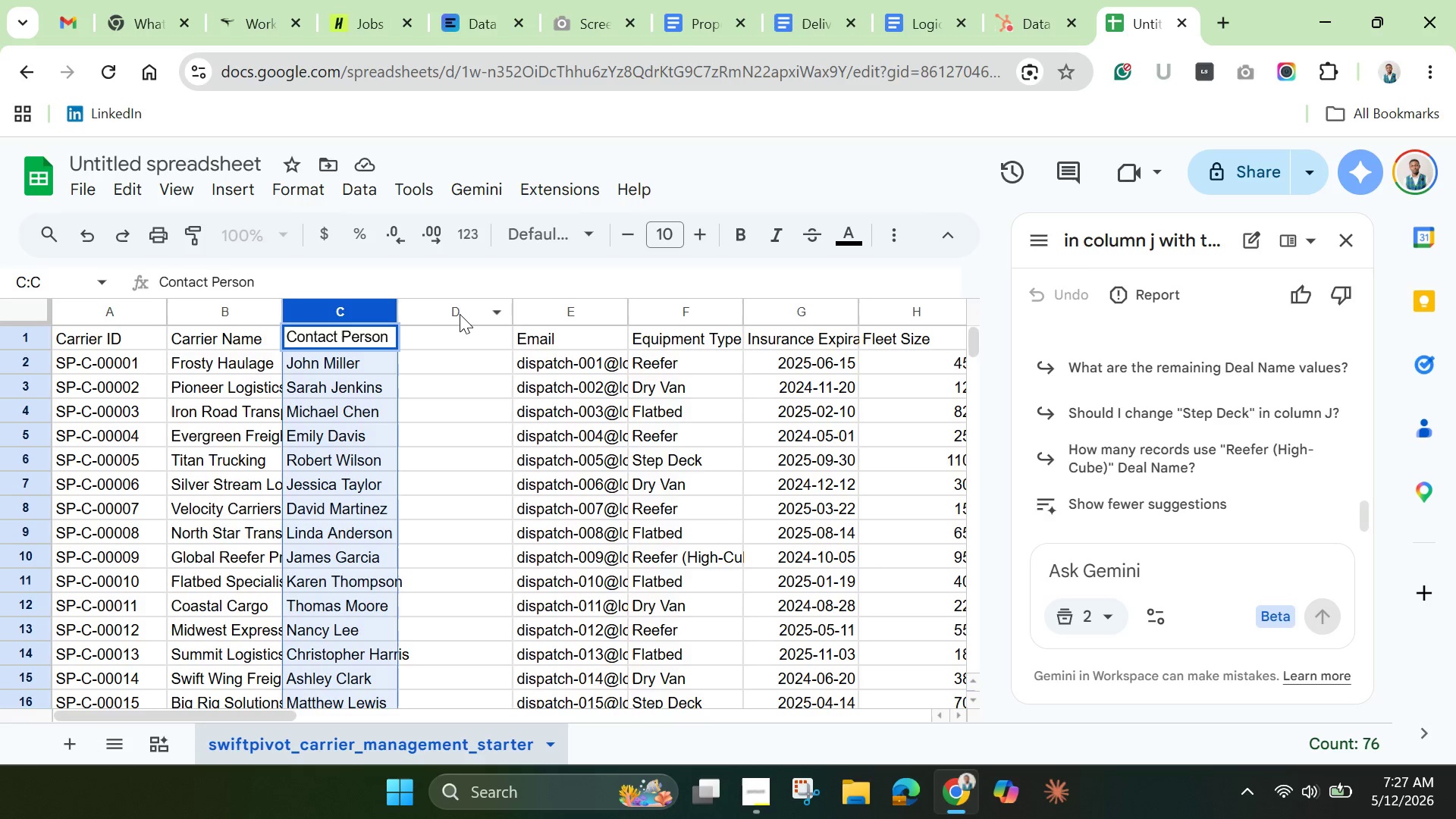 
left_click([433, 303])
 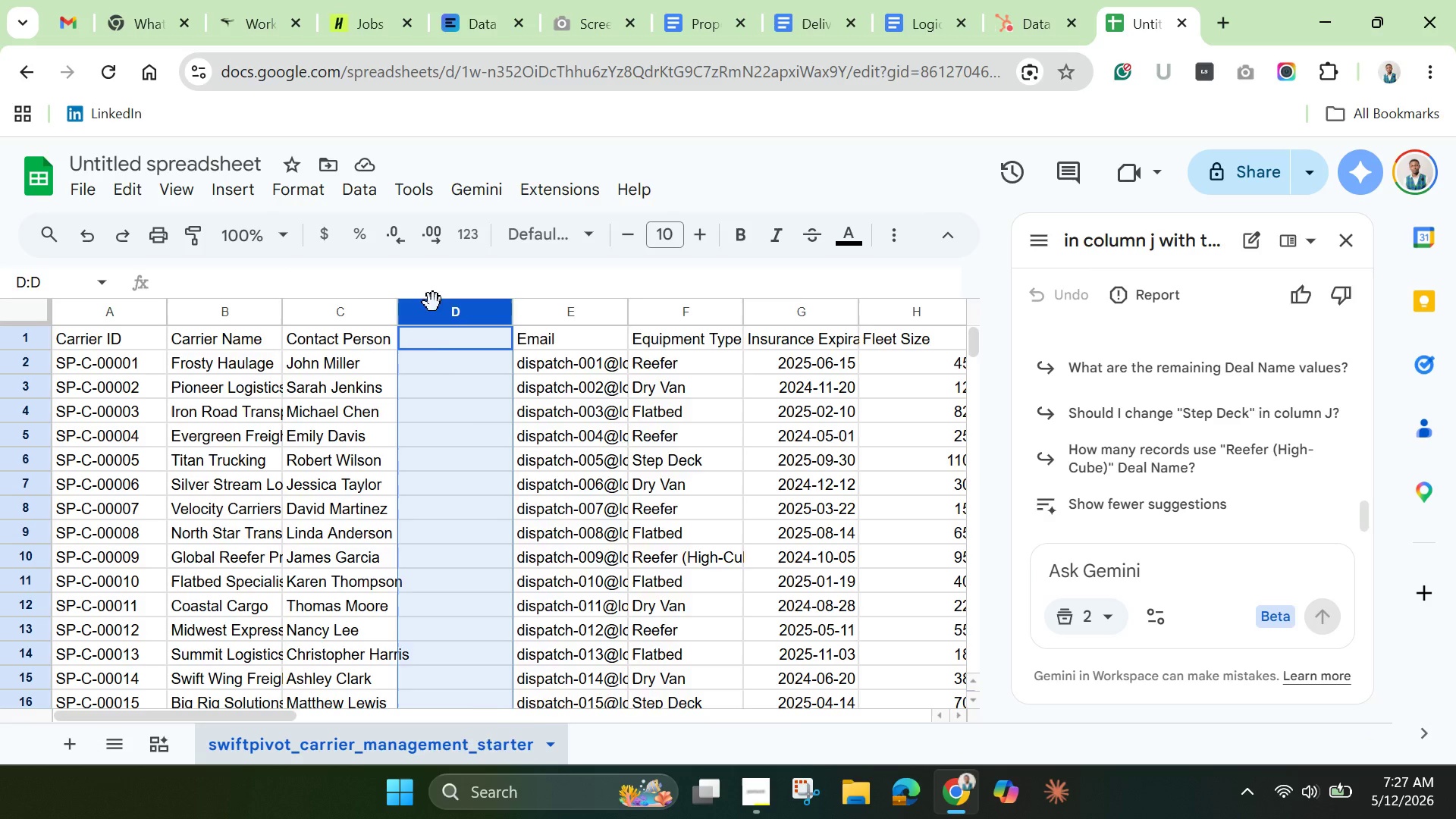 
right_click([433, 303])
 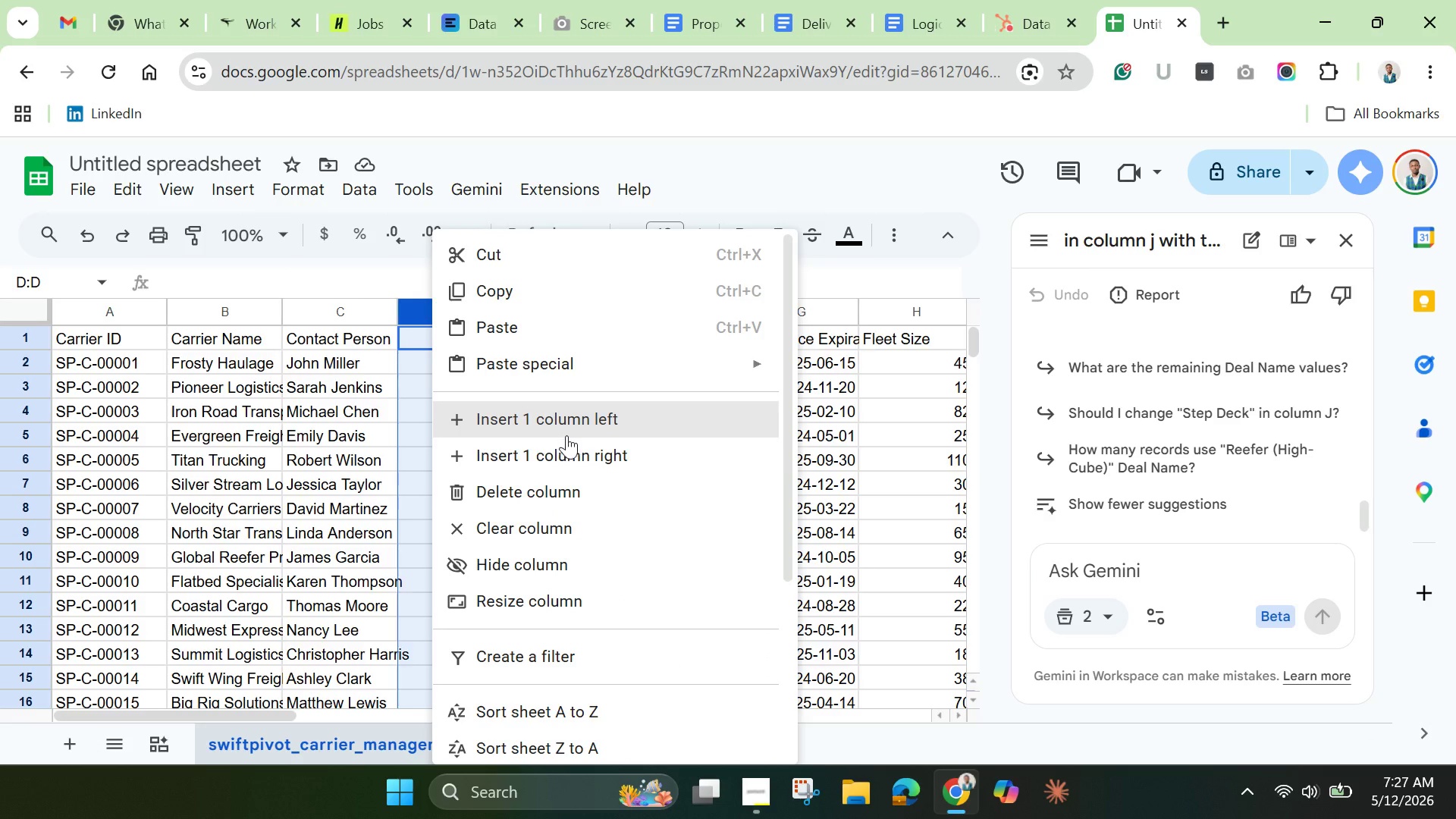 
left_click([570, 454])
 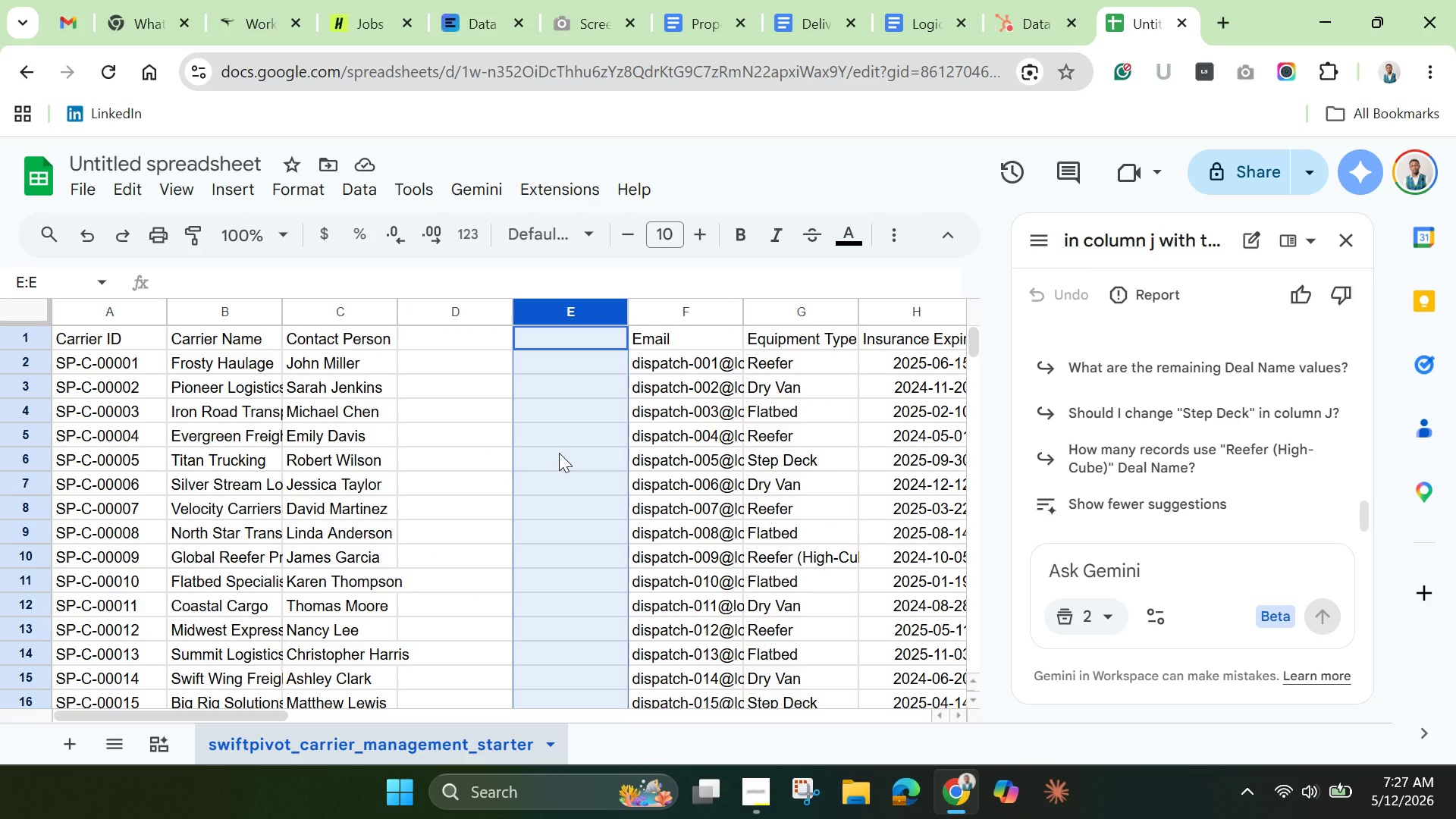 
wait(21.19)
 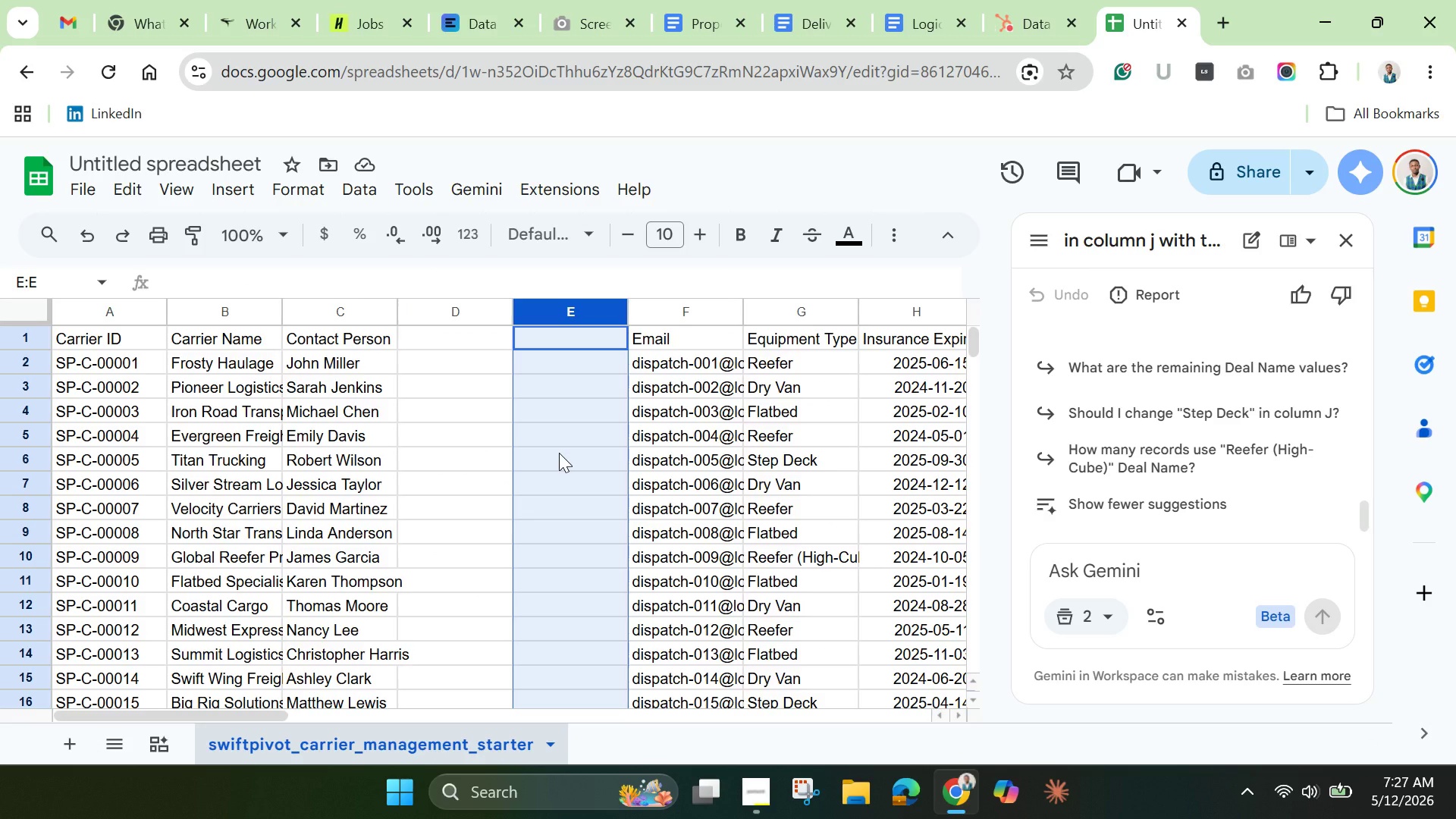 
left_click([477, 340])
 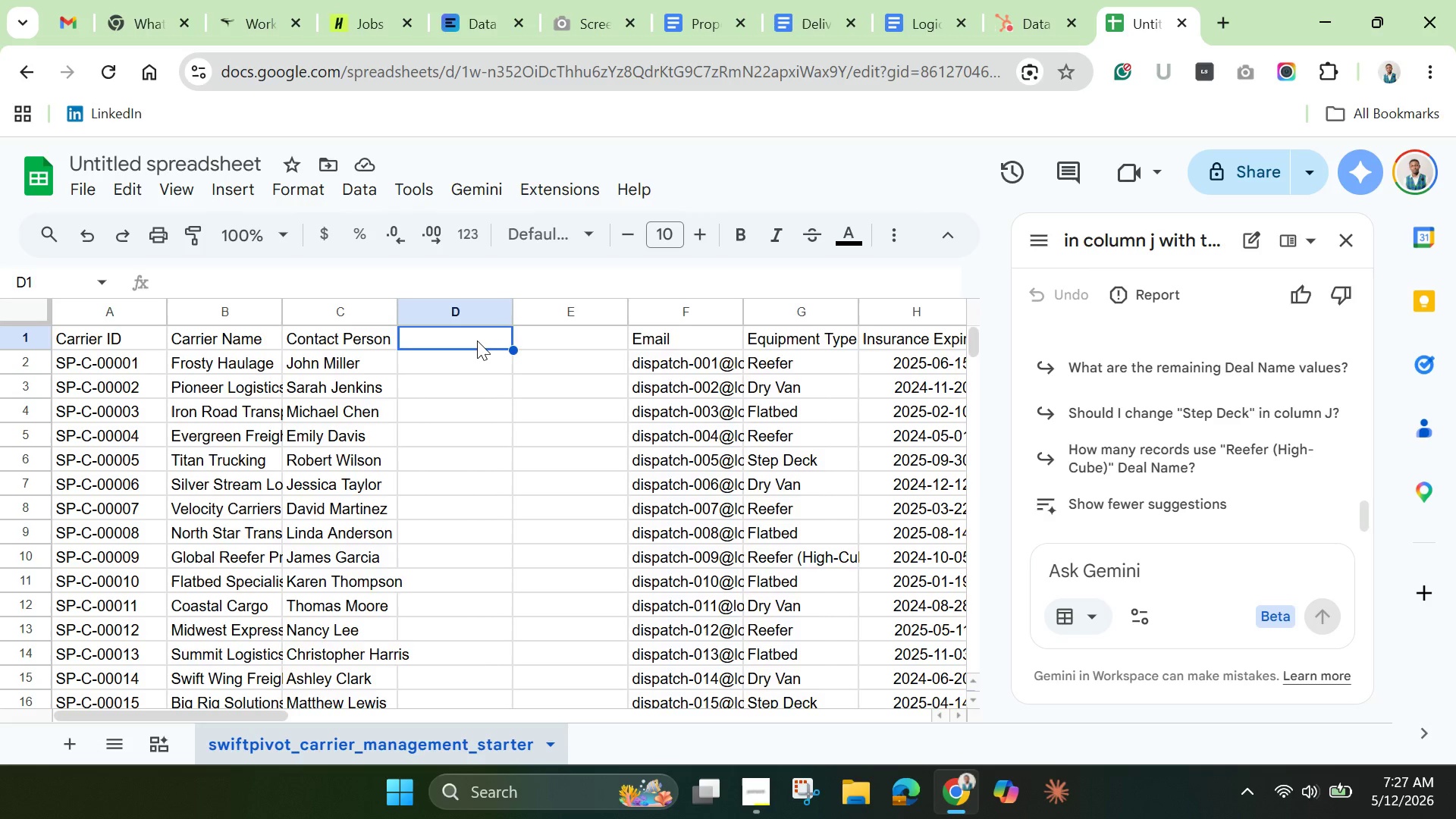 
double_click([477, 340])
 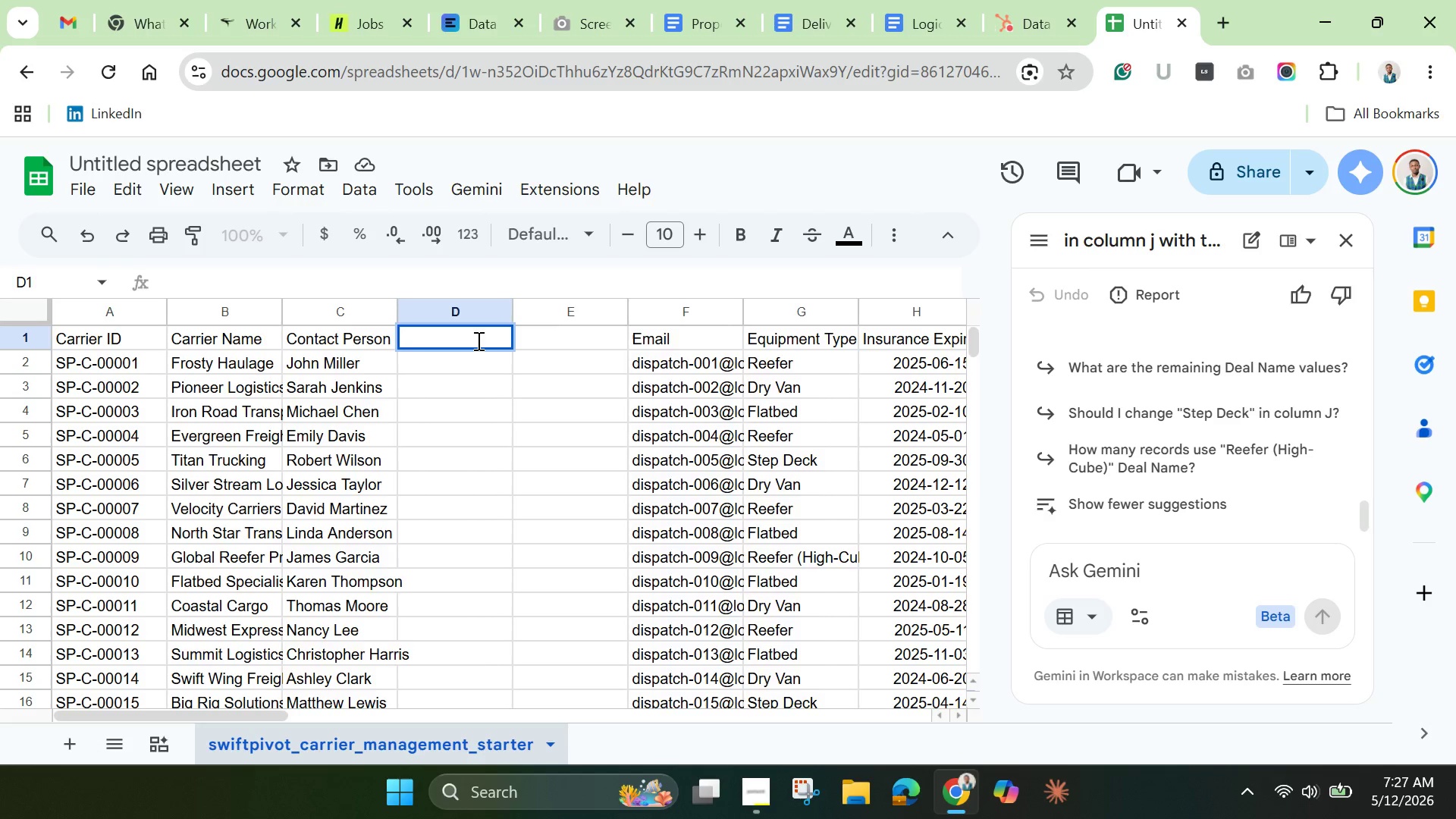 
type(First Name )
 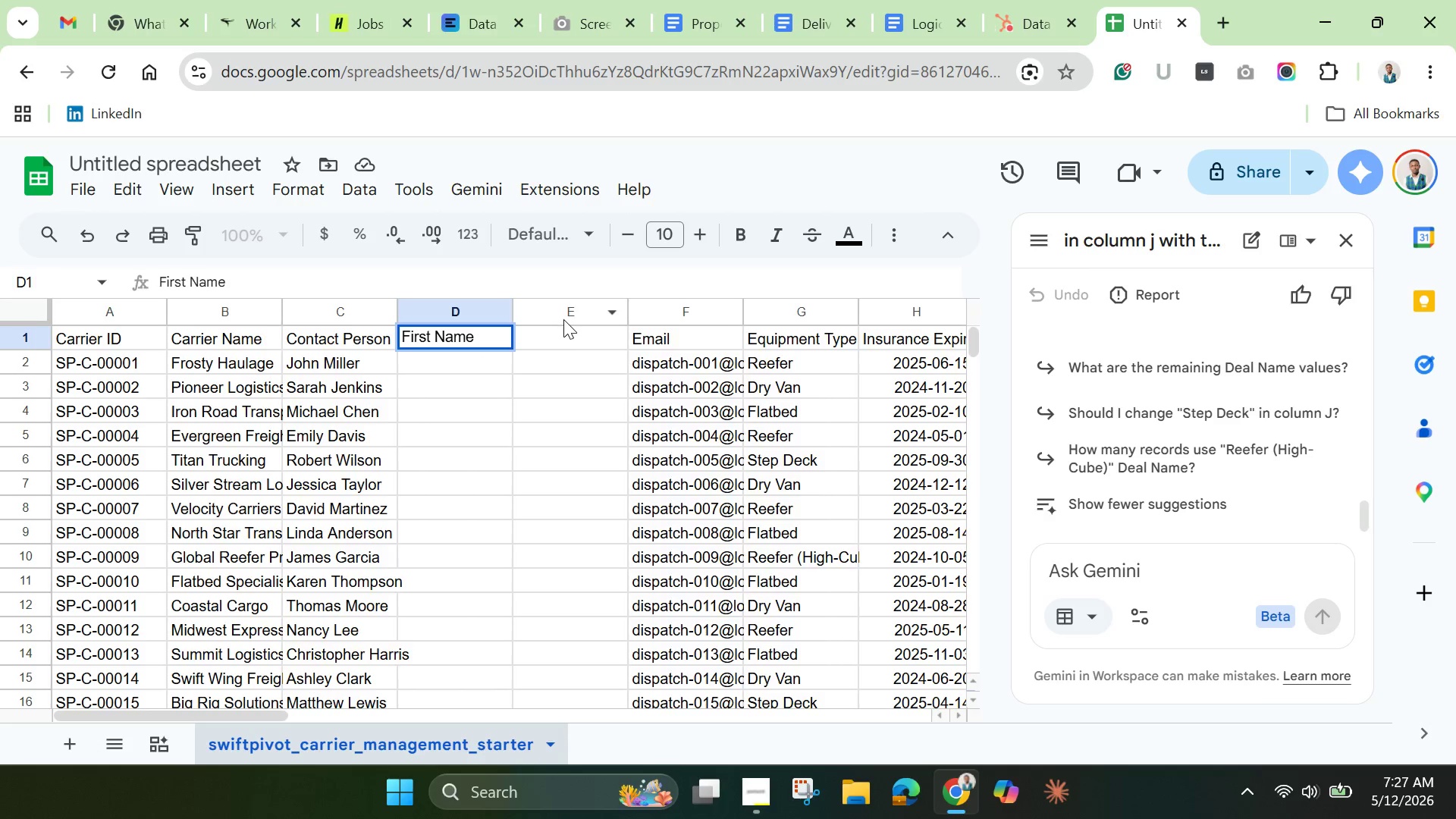 
left_click([564, 337])
 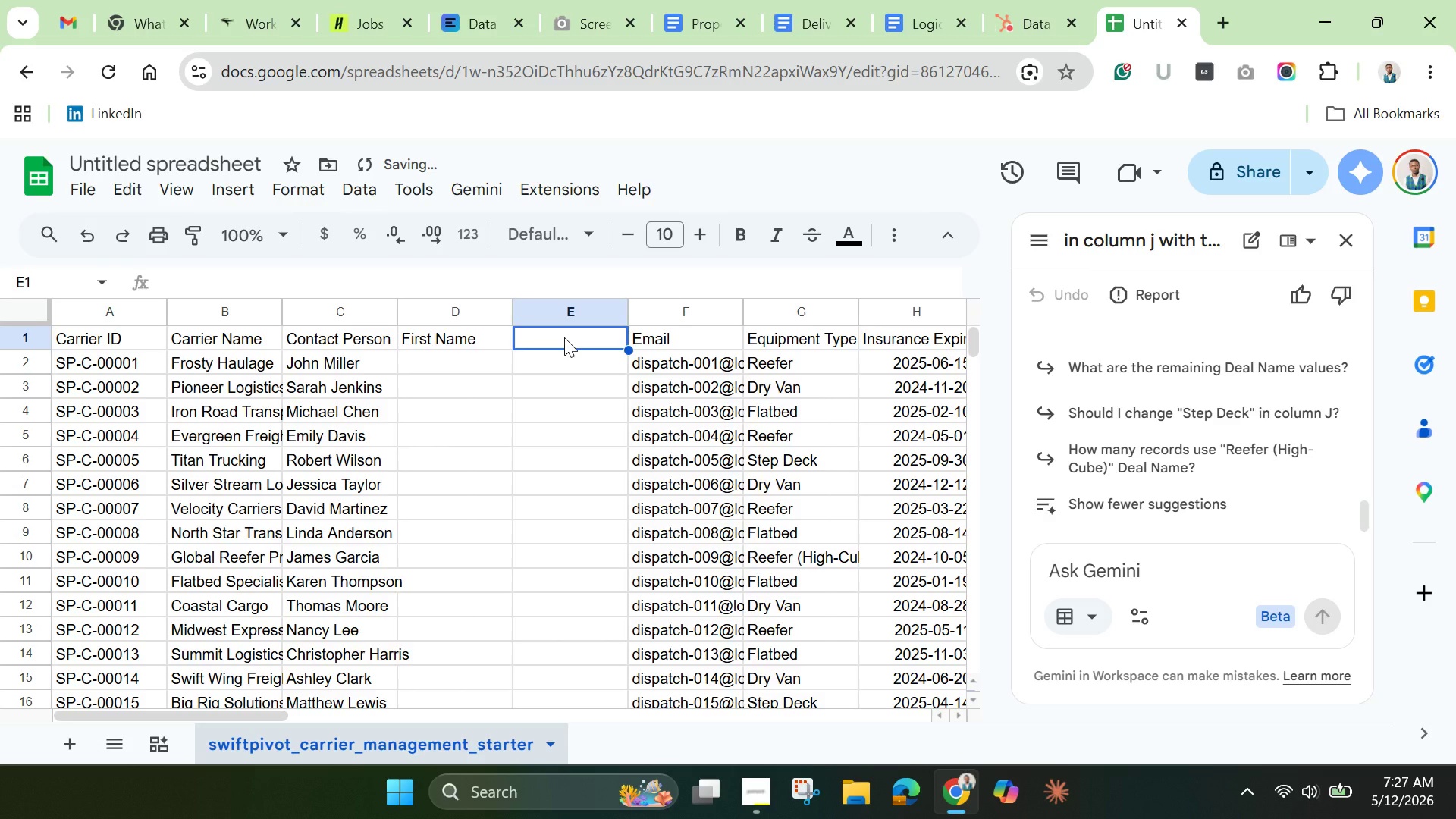 
type(Last Name)
 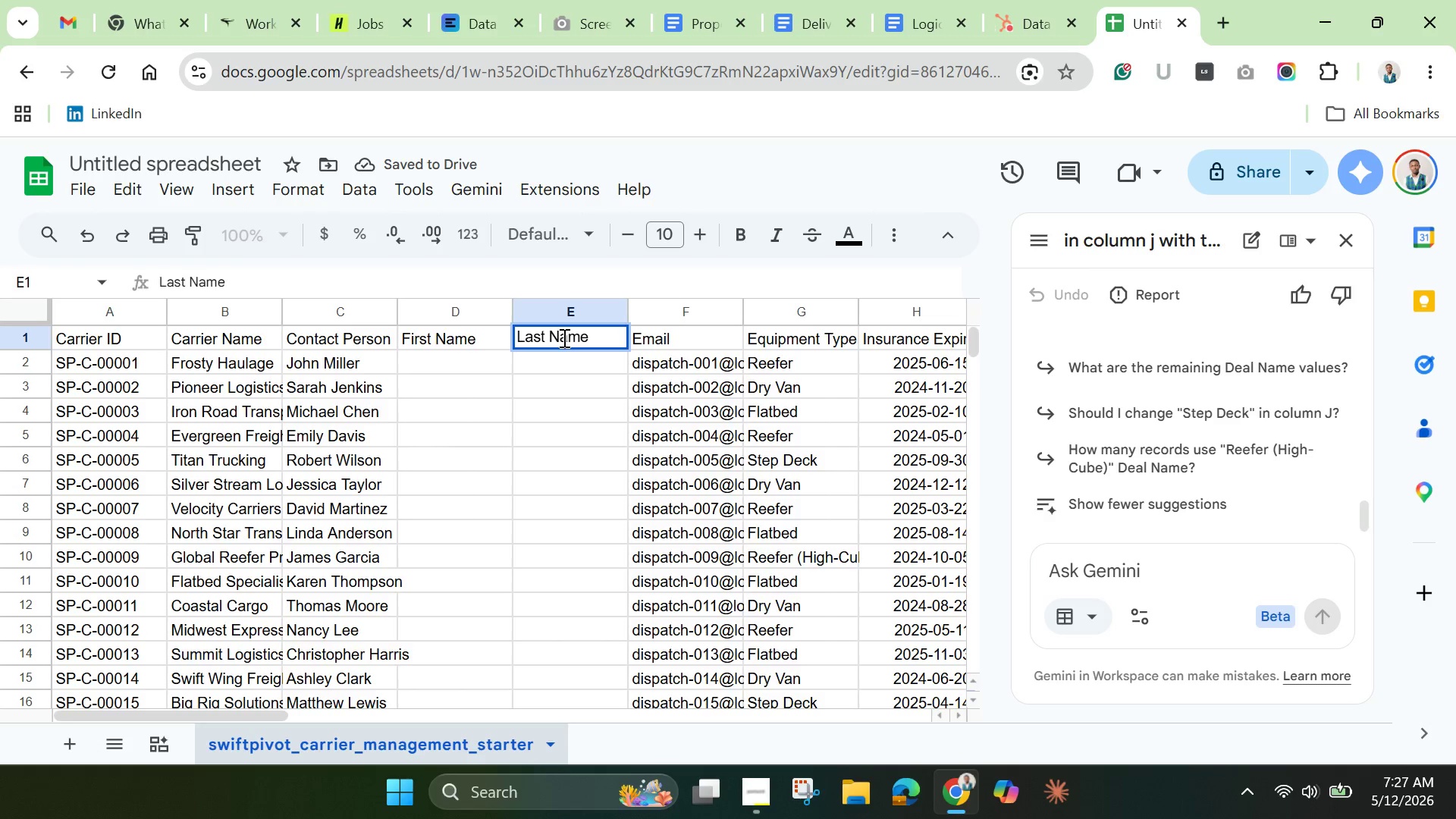 
wait(18.34)
 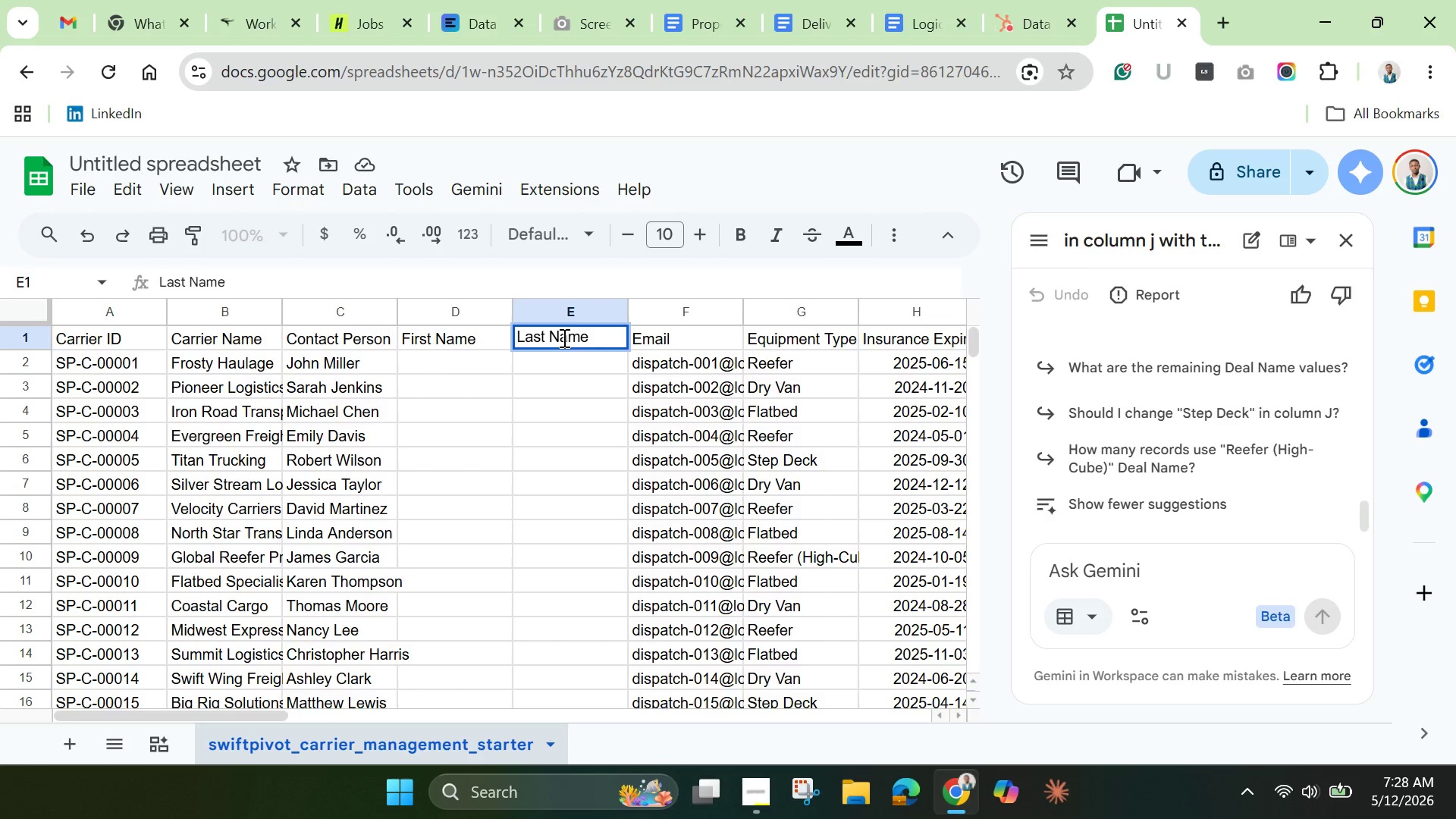 
left_click([313, 323])
 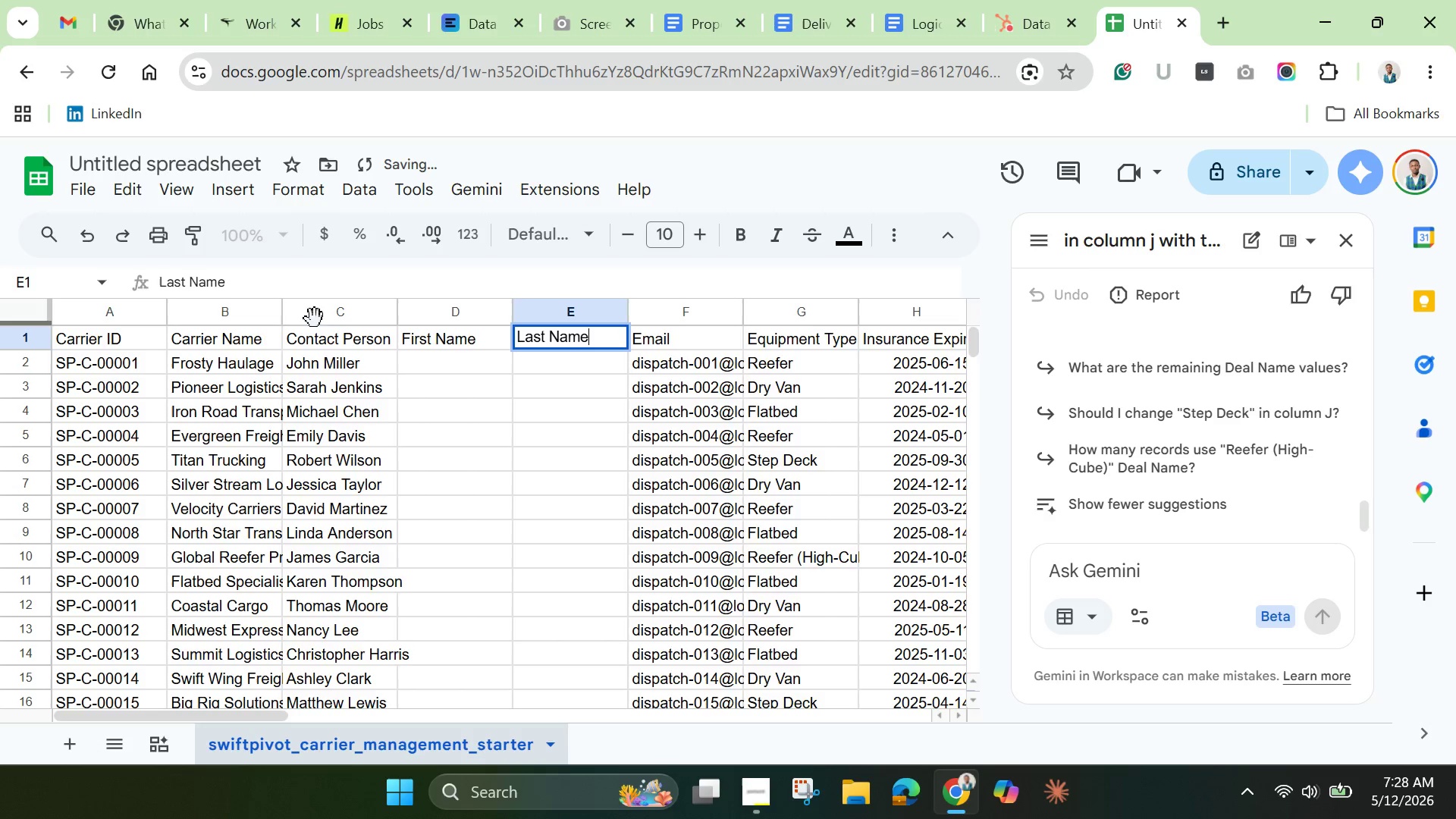 
left_click([318, 313])
 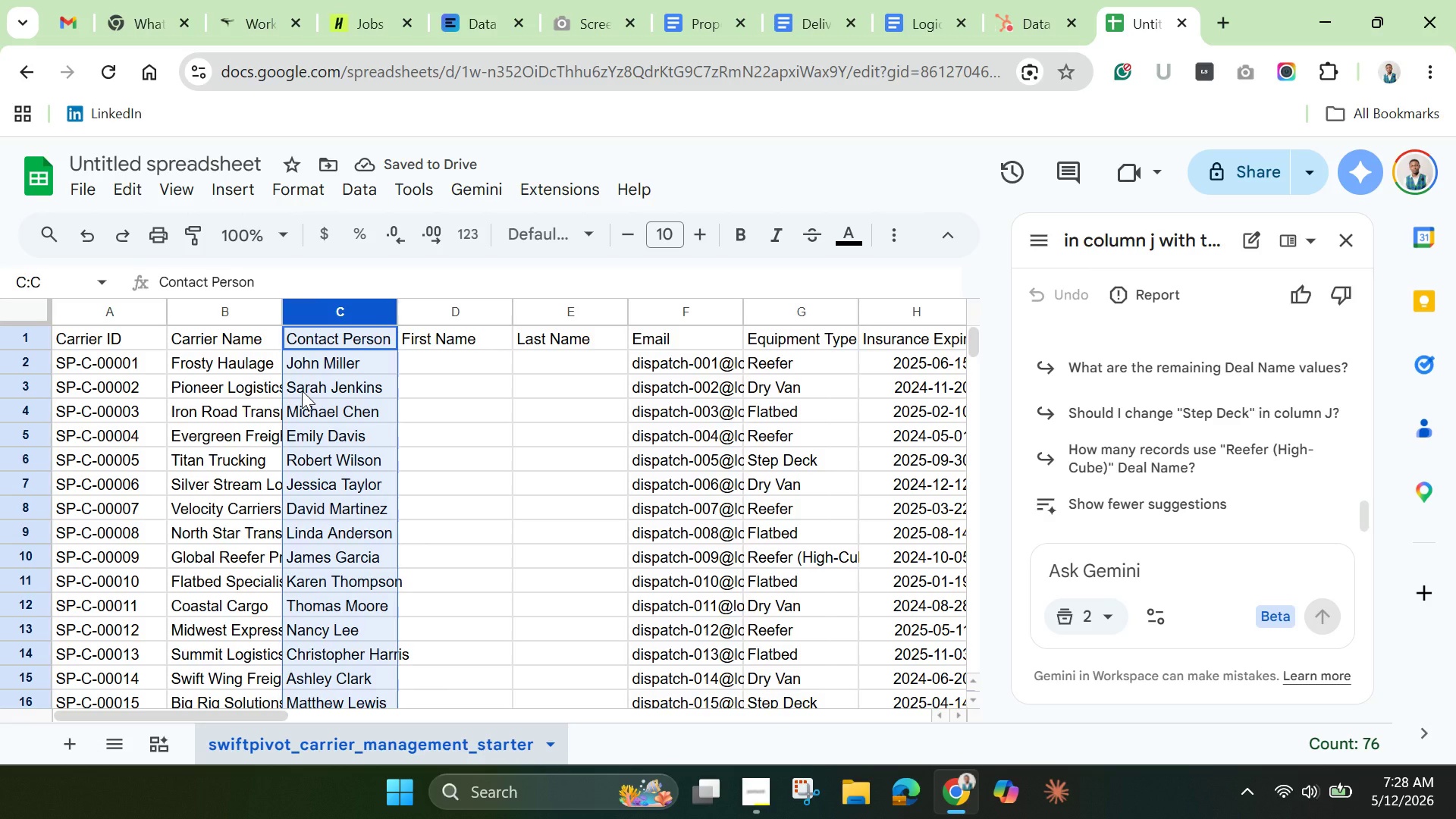 
wait(9.58)
 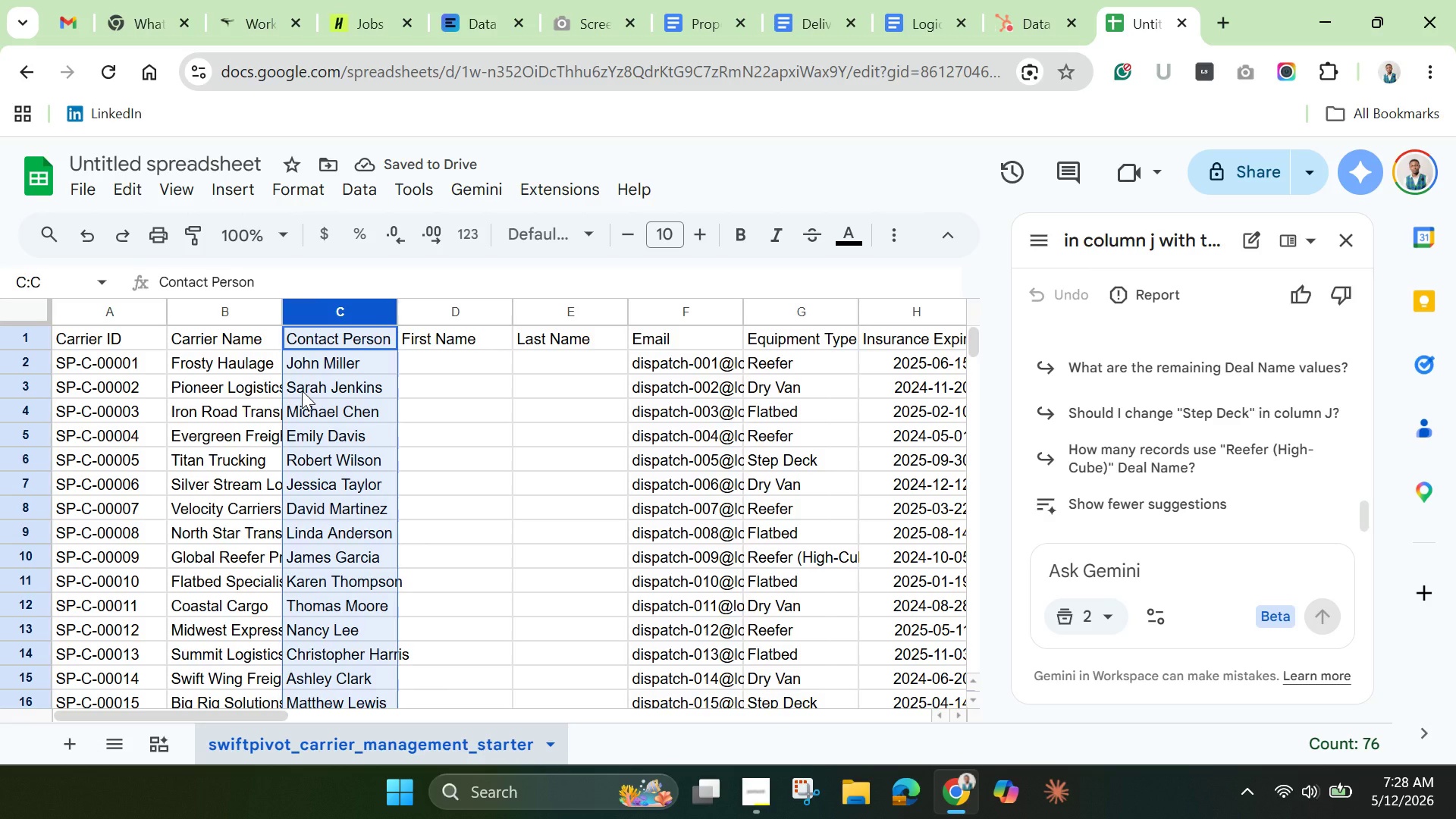 
left_click([475, 359])
 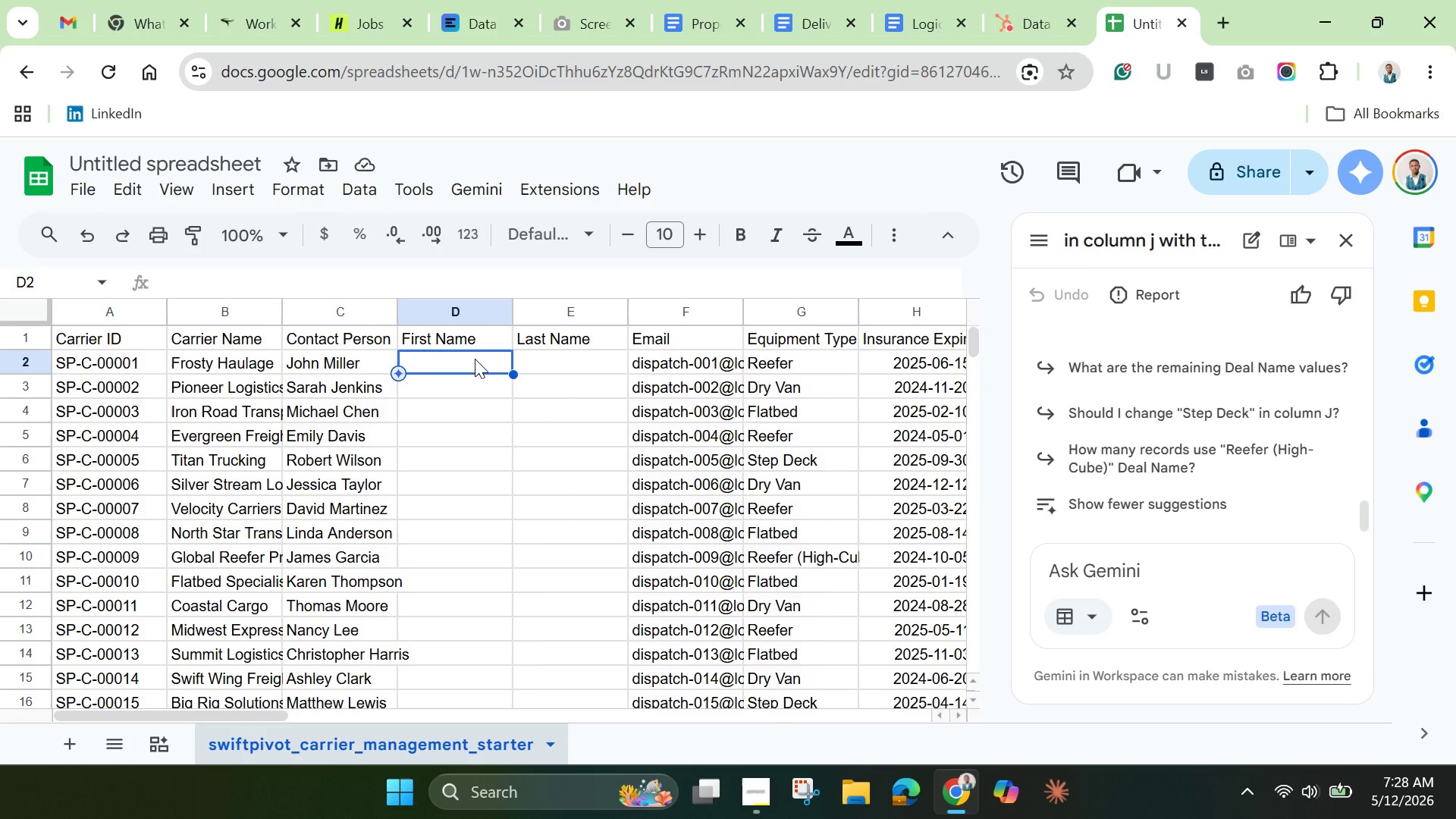 
wait(27.36)
 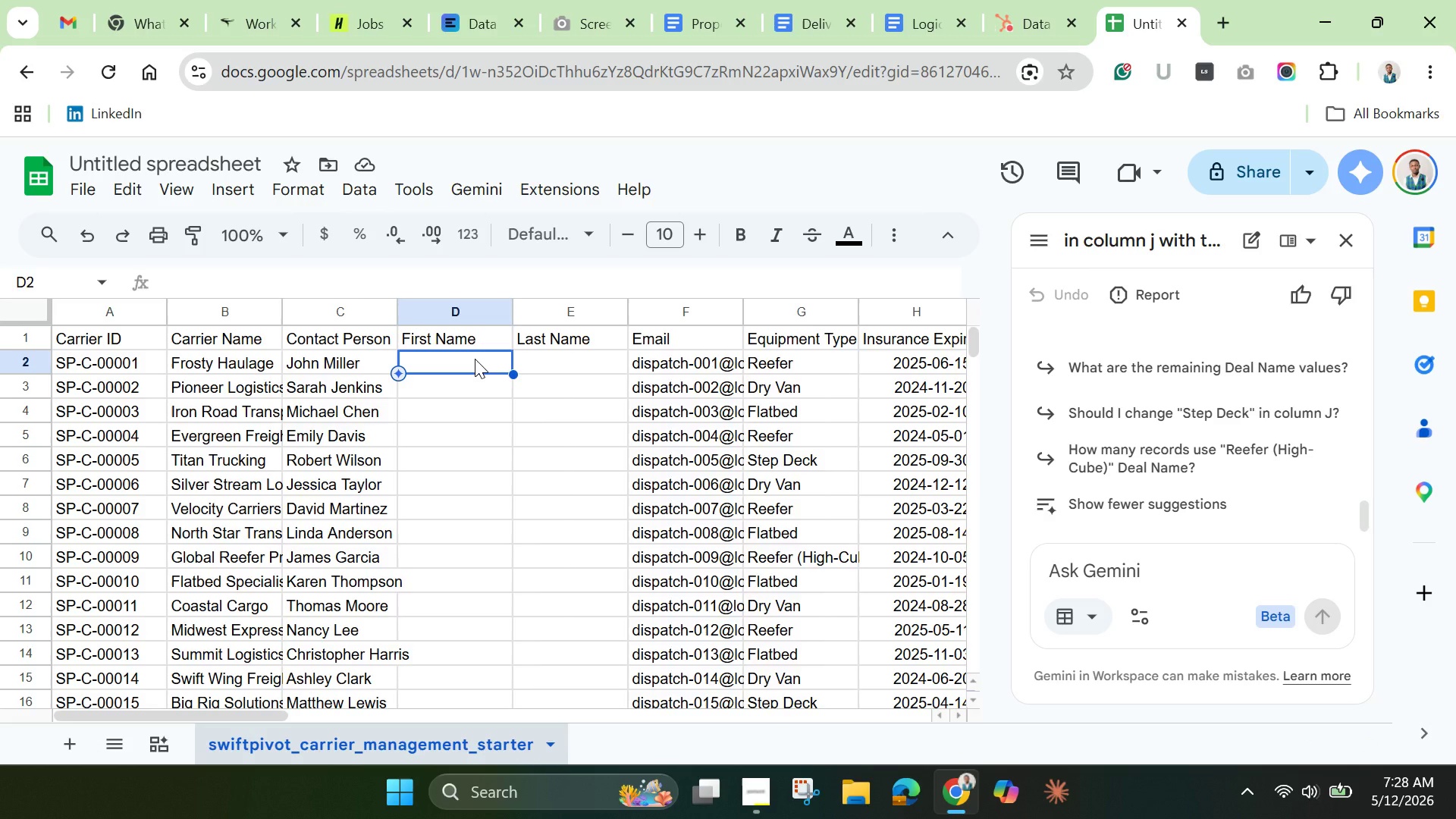 
left_click([460, 363])
 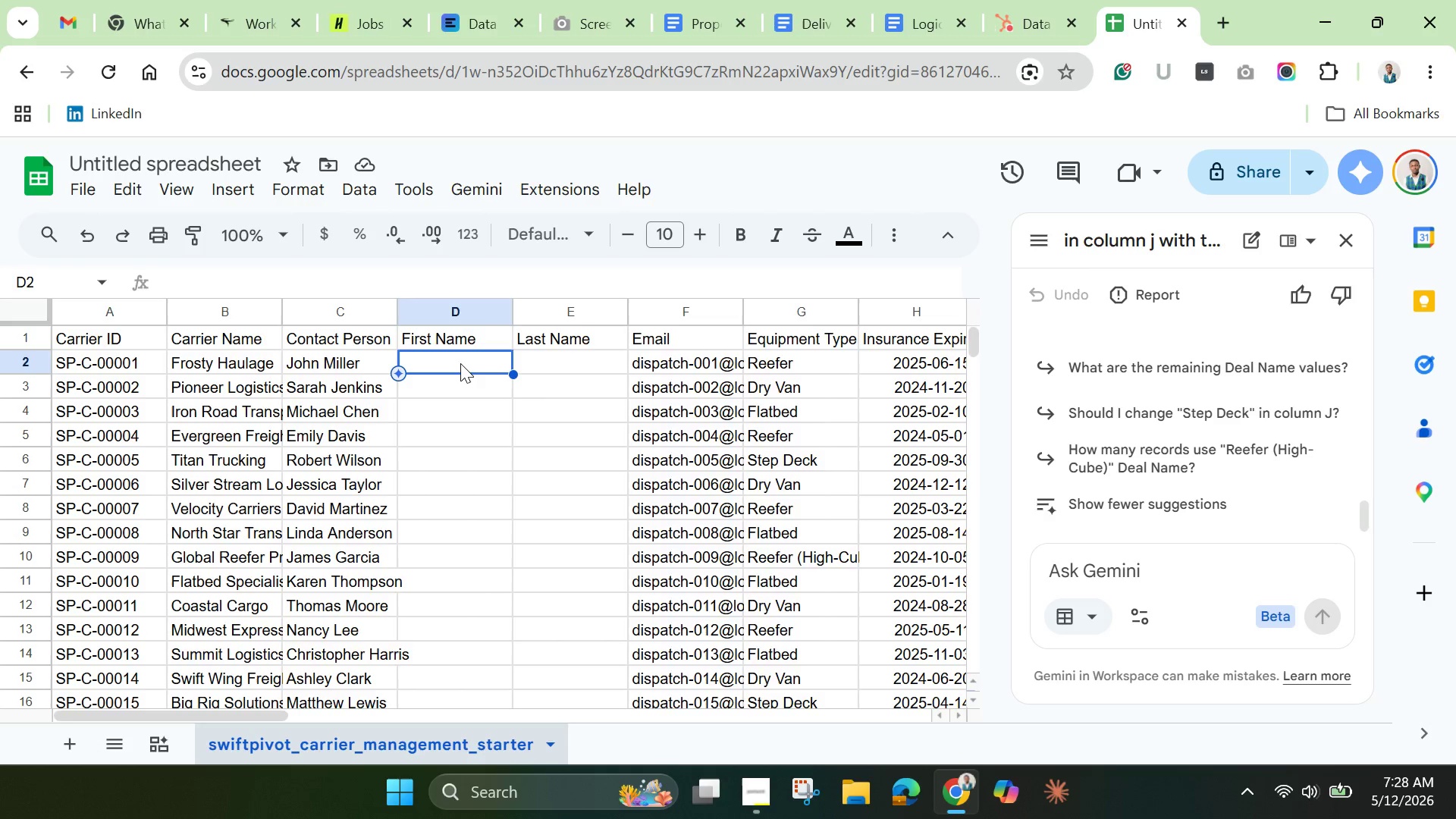 
double_click([460, 363])
 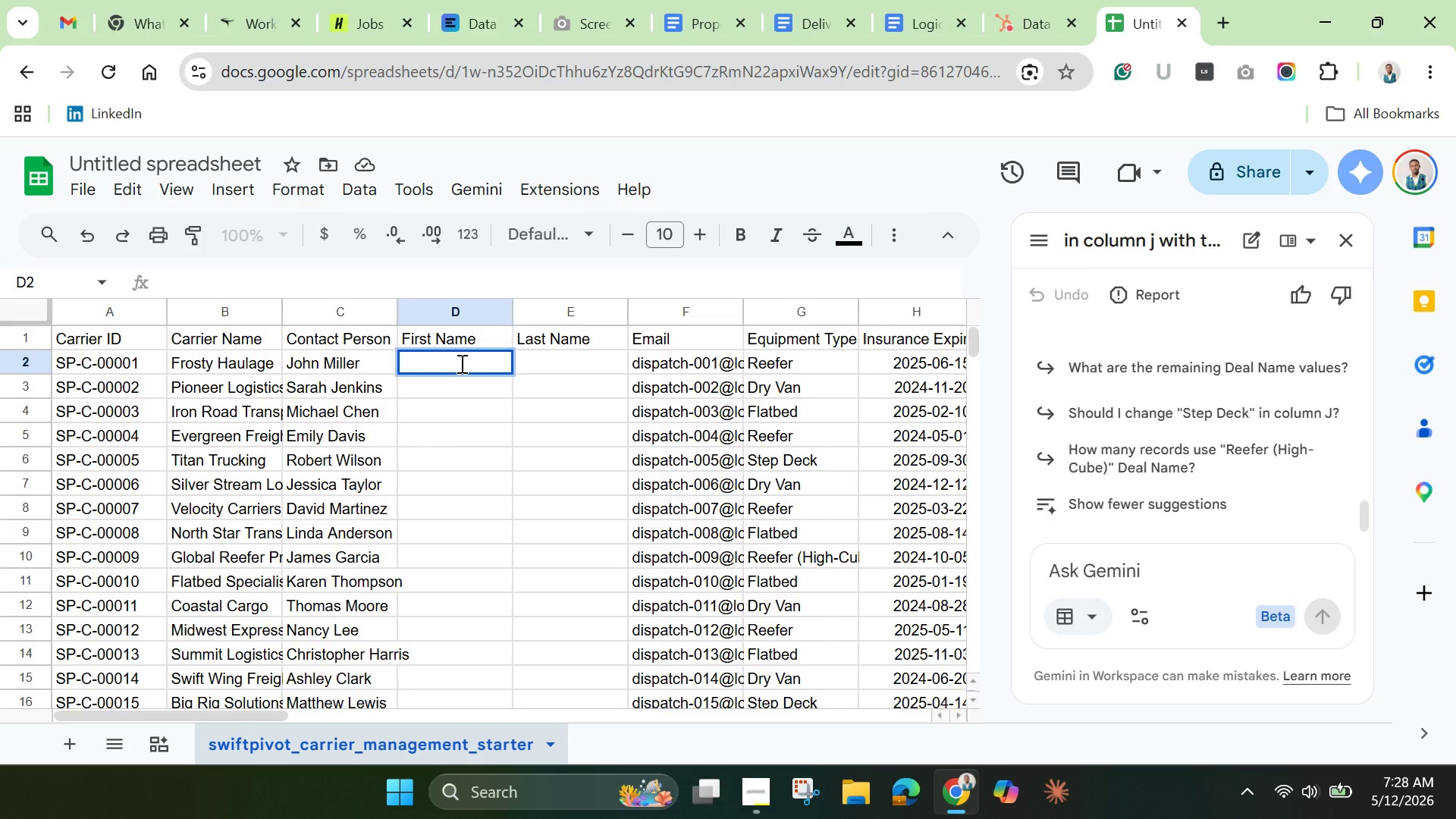 
type(INDEWX)
key(Backspace)
key(Backspace)
type(X)
 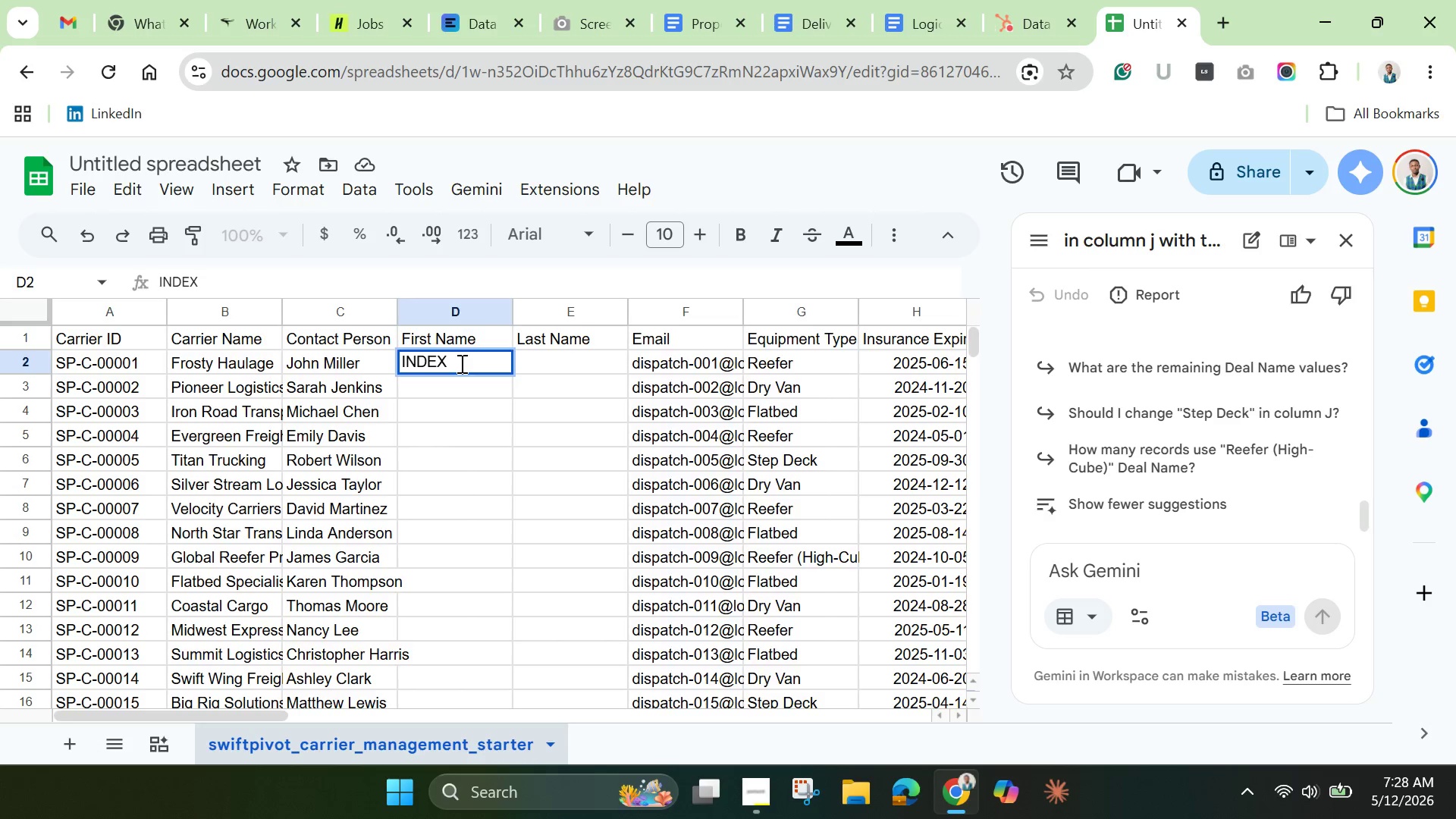 
wait(6.53)
 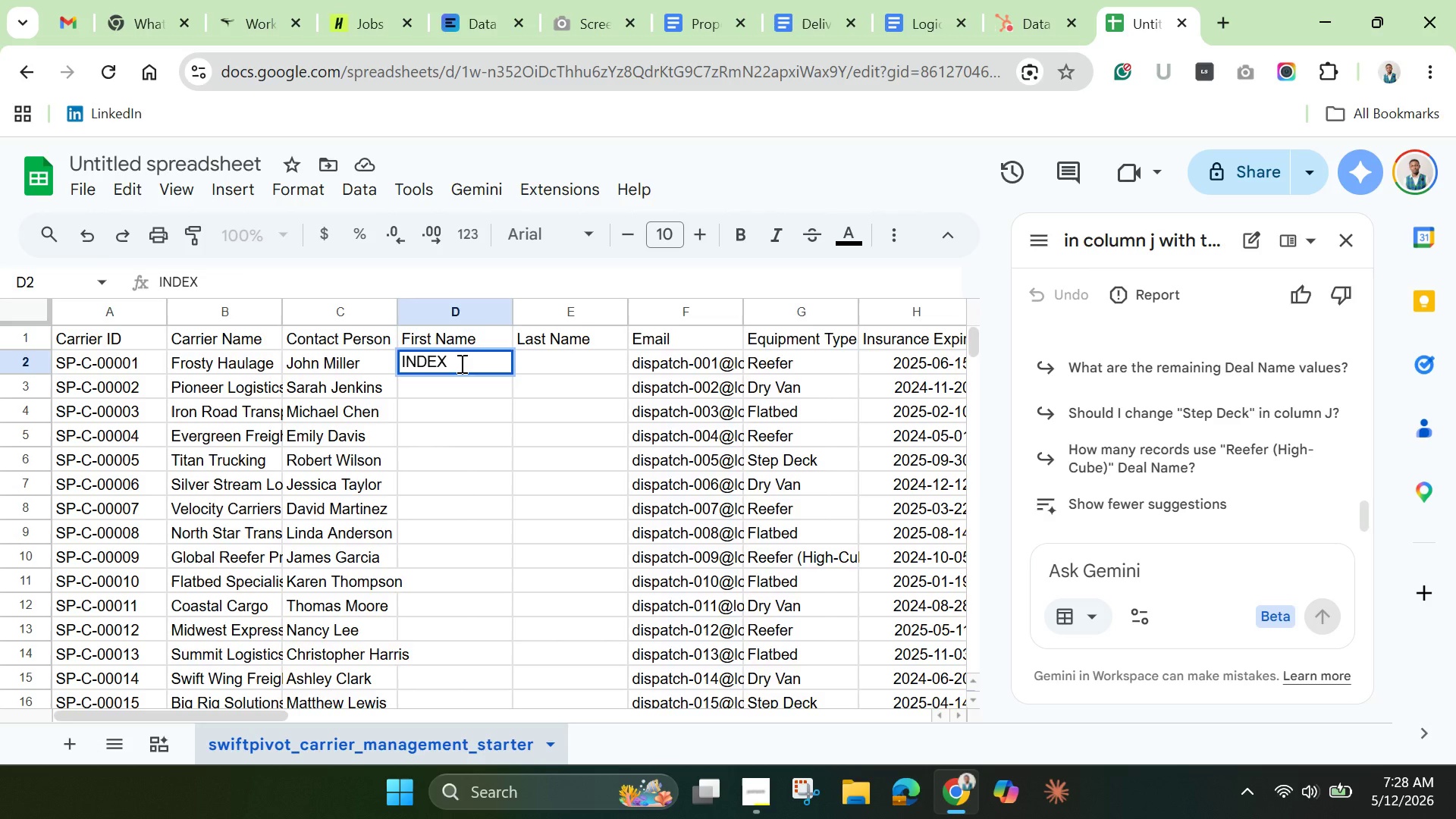 
type())
key(Backspace)
type(*)
key(Backspace)
type((SPLIT)
 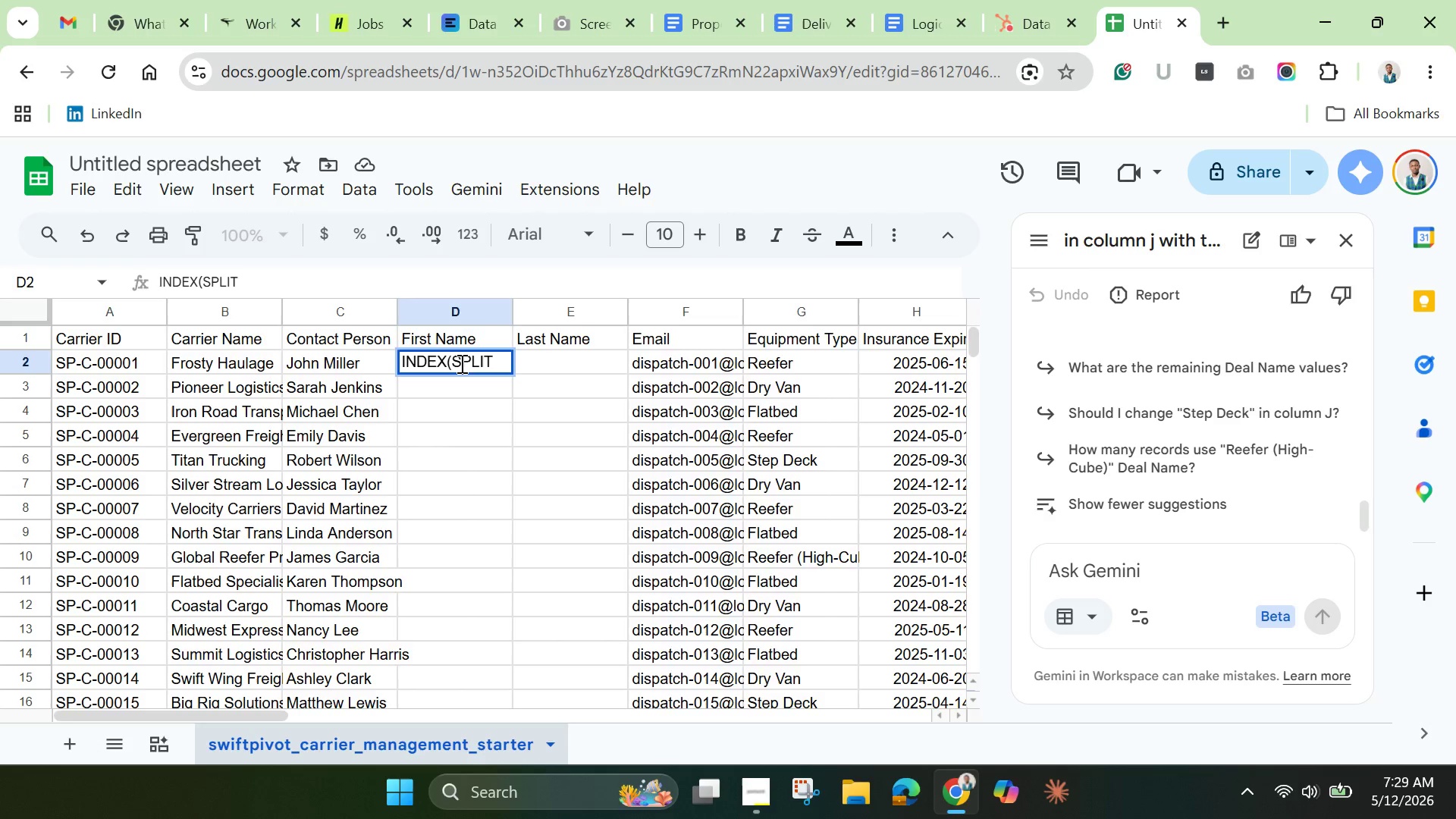 
type((C@)
key(Backspace)
type(2, " ")
 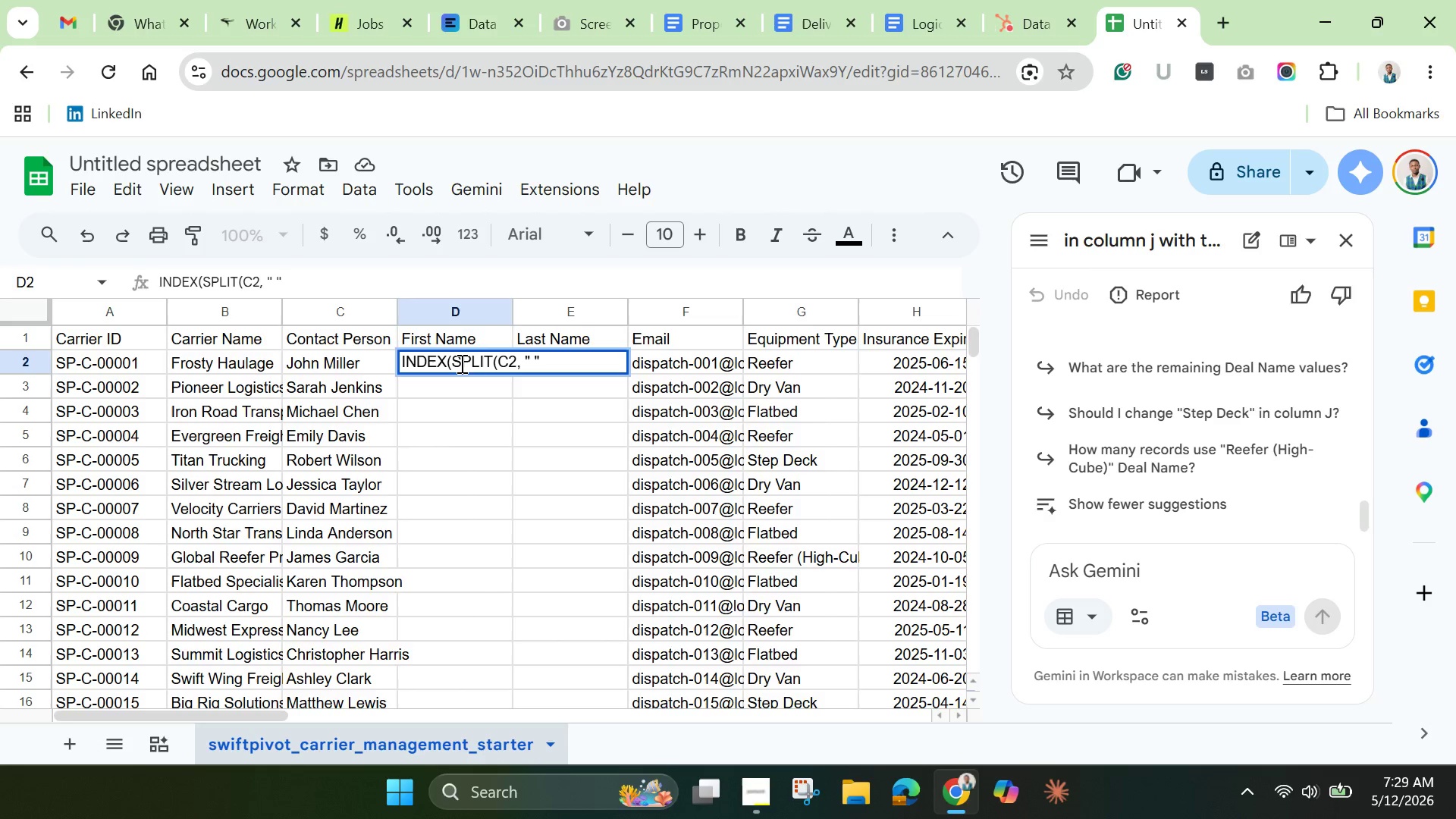 
hold_key(key=ShiftLeft, duration=1.52)
 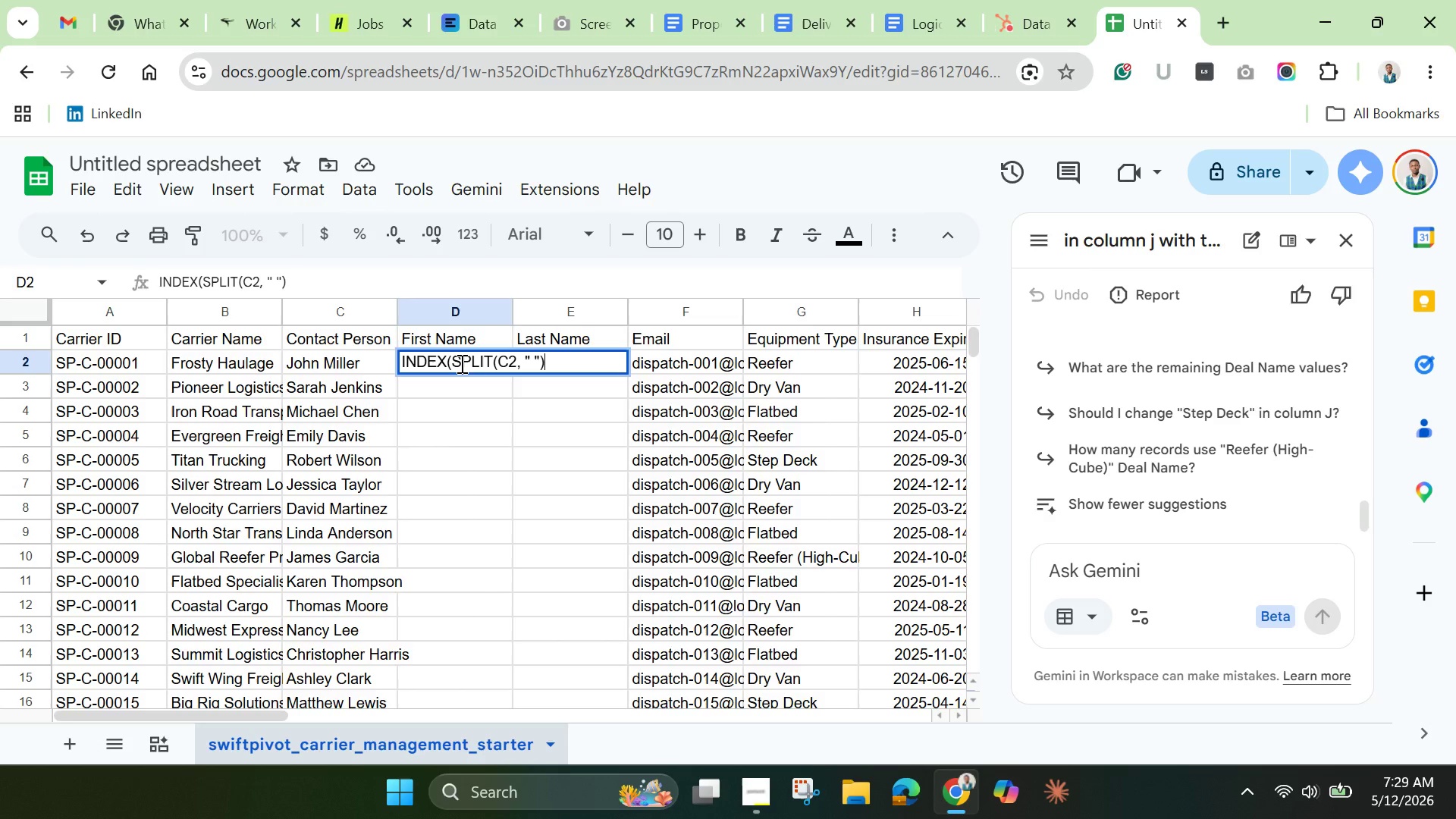 
key(Shift+0)
 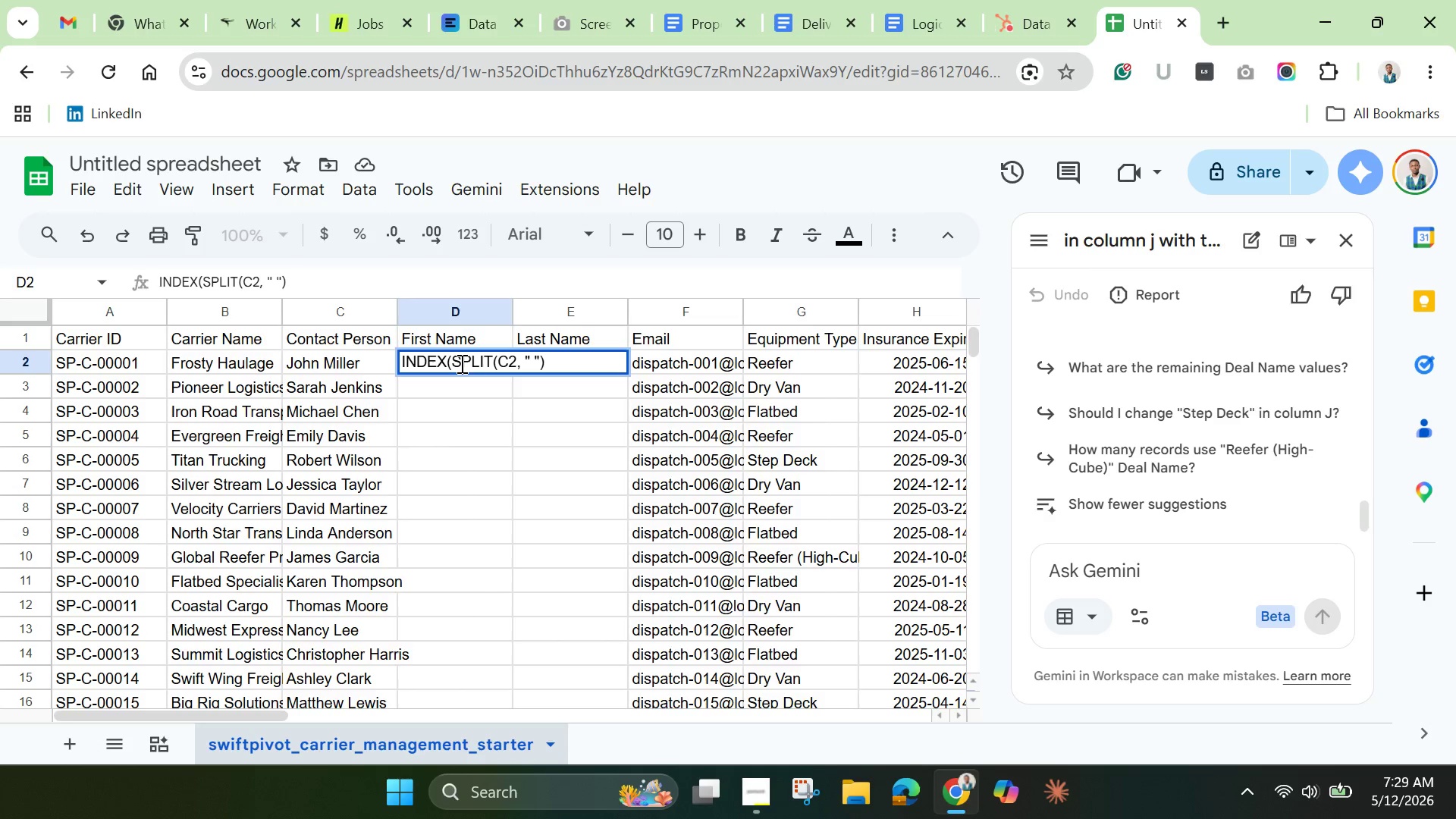 
key(Comma)
 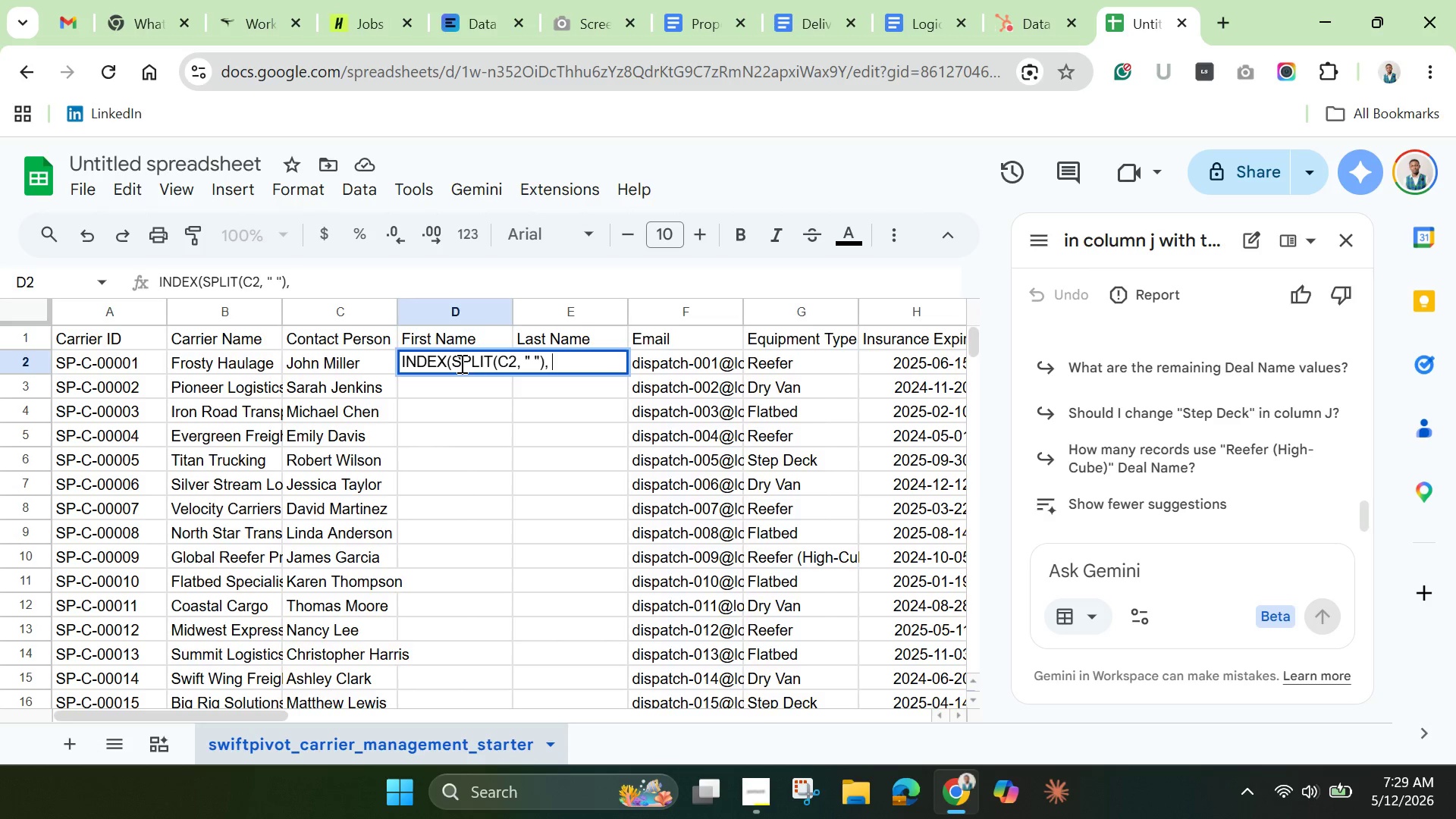 
key(Space)
 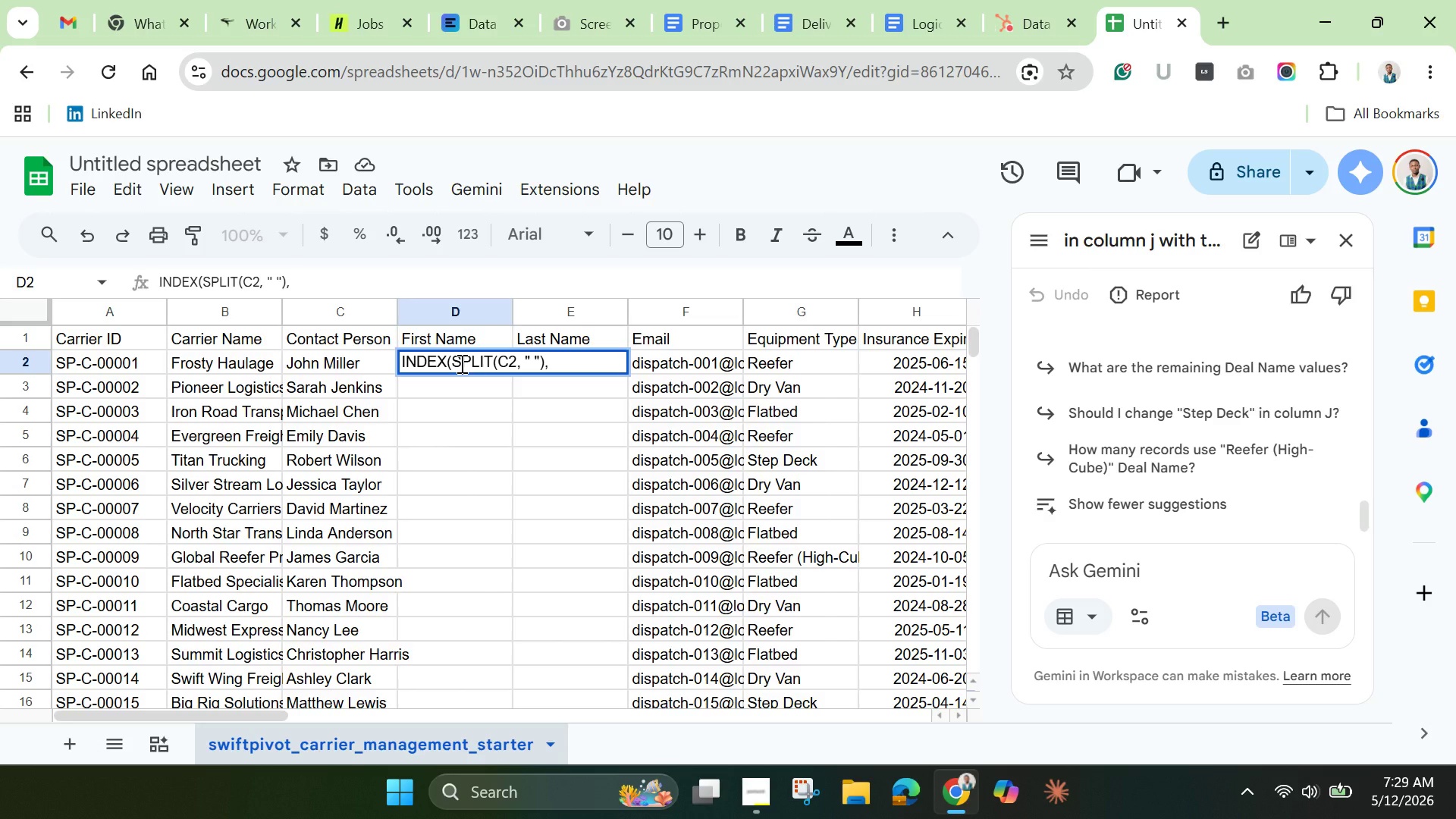 
key(Backspace)
 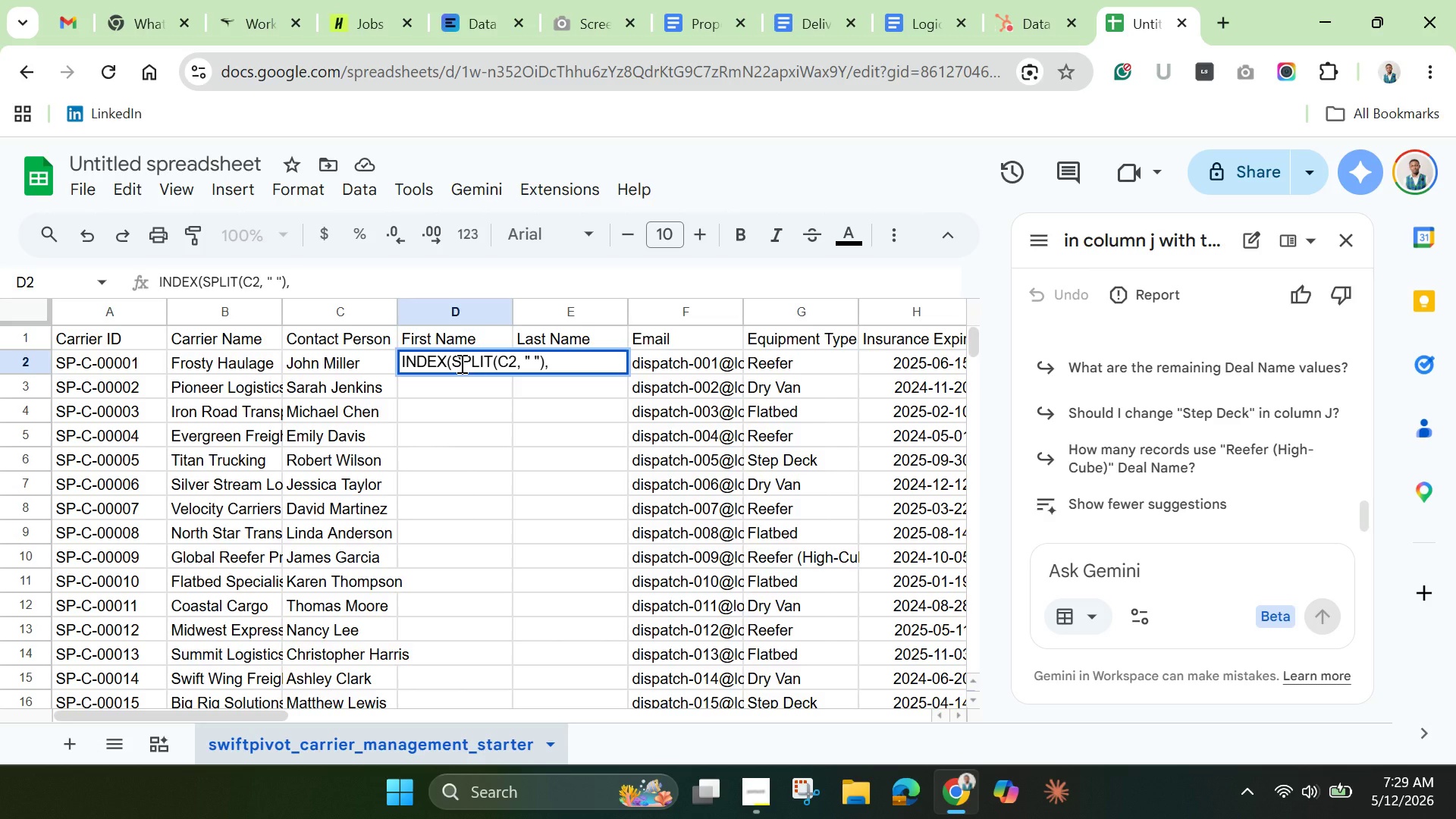 
key(1)
 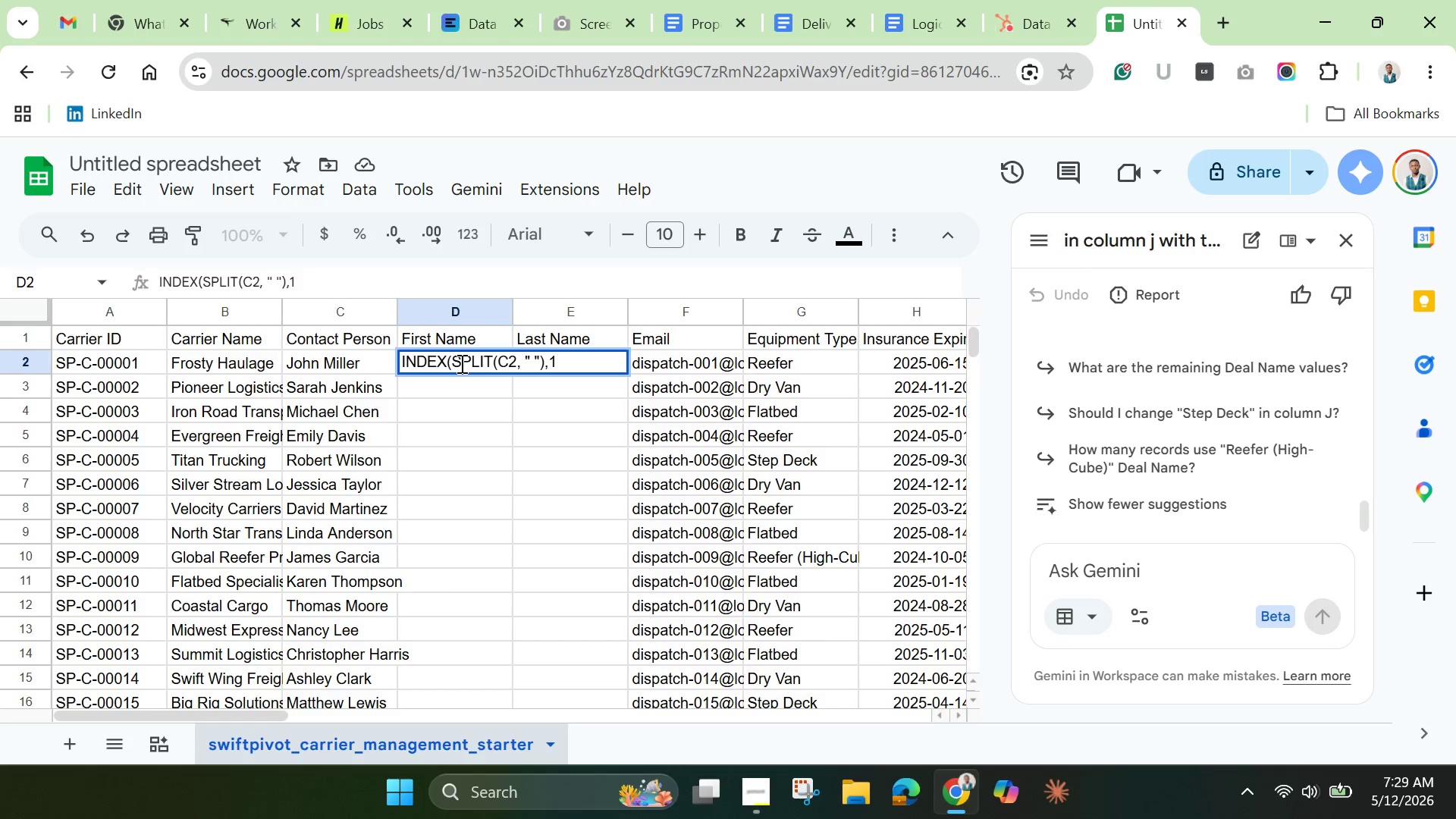 
key(Shift+Minus)
 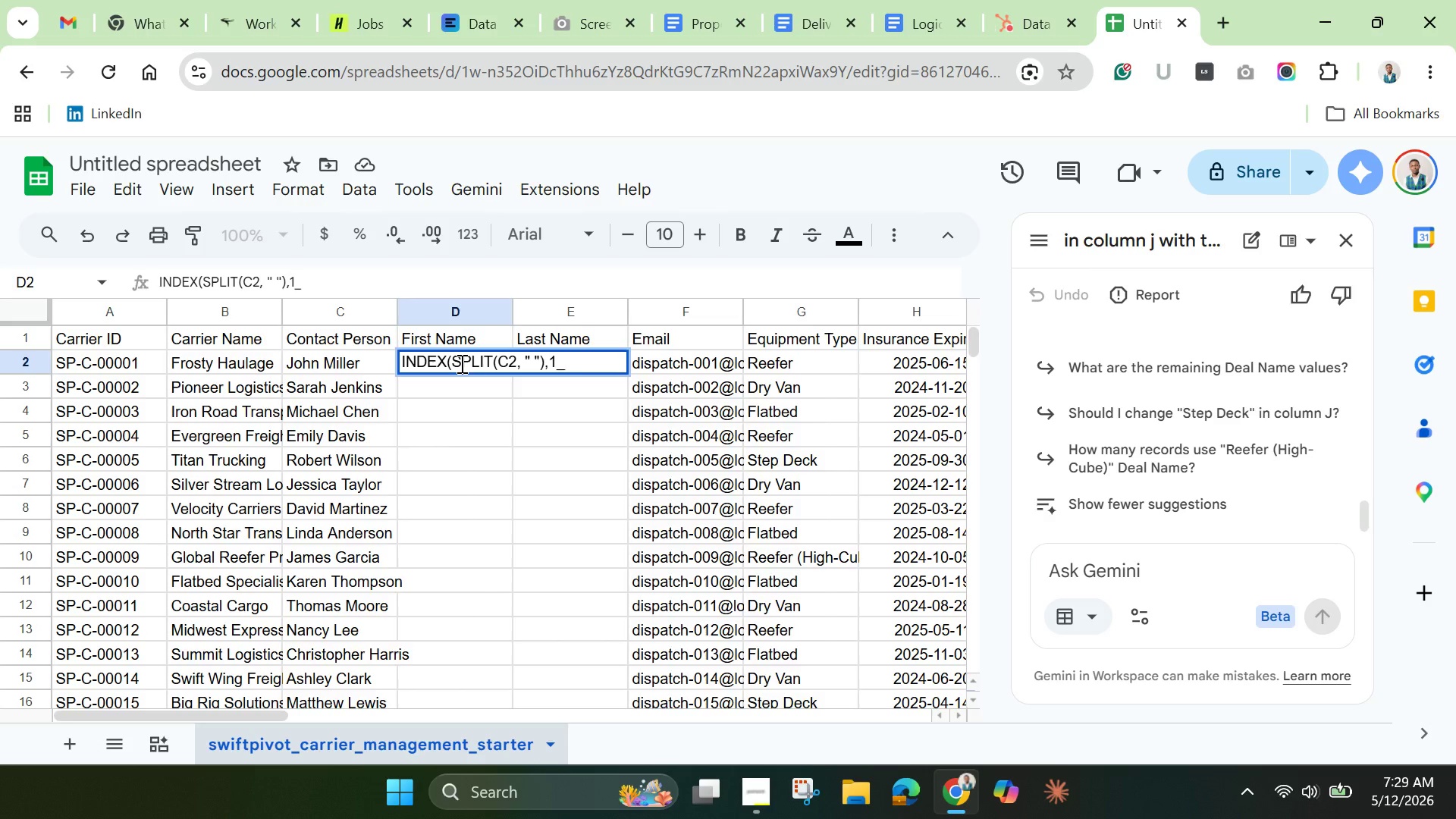 
key(Backspace)
 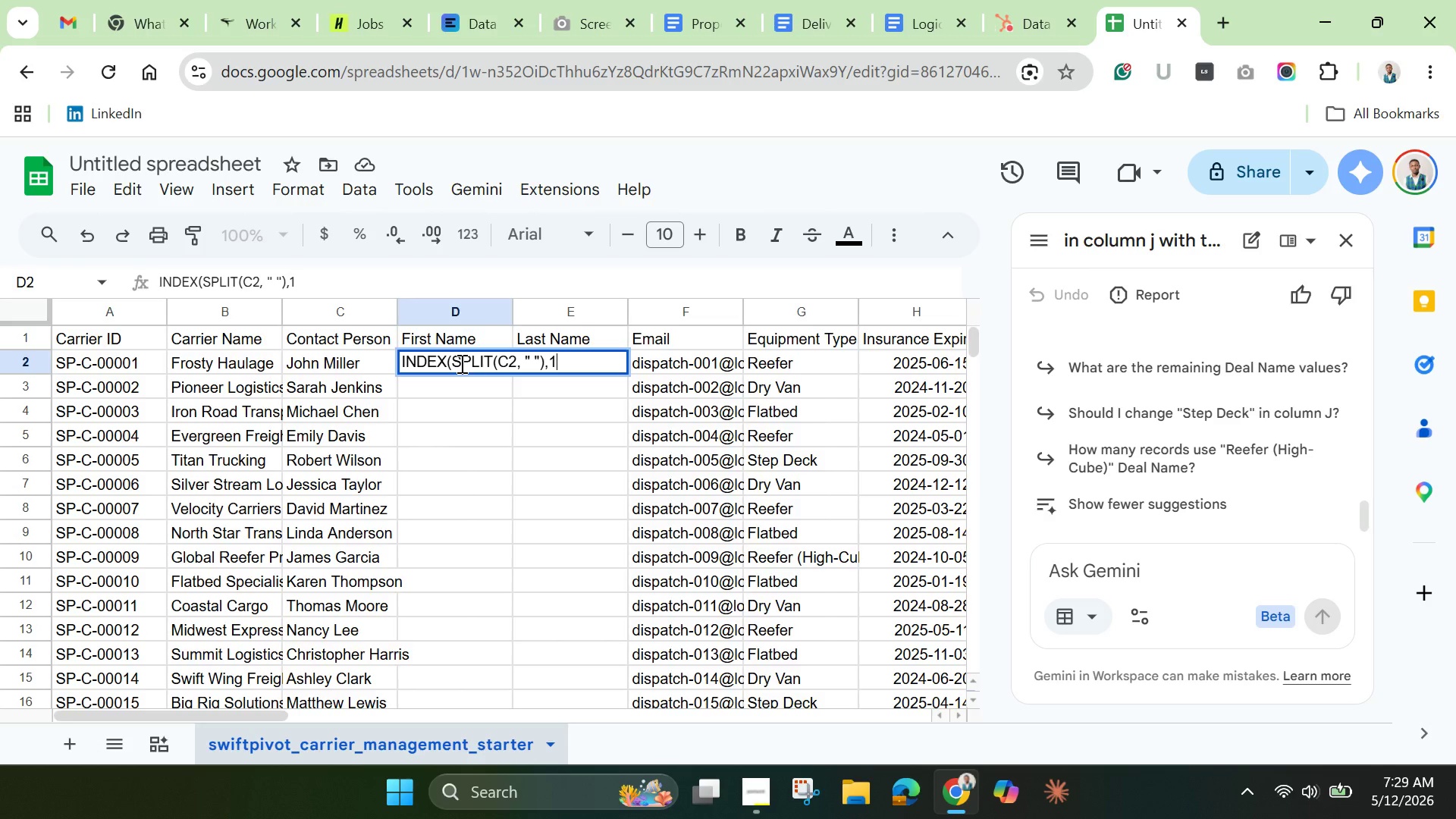 
key(Shift+0)
 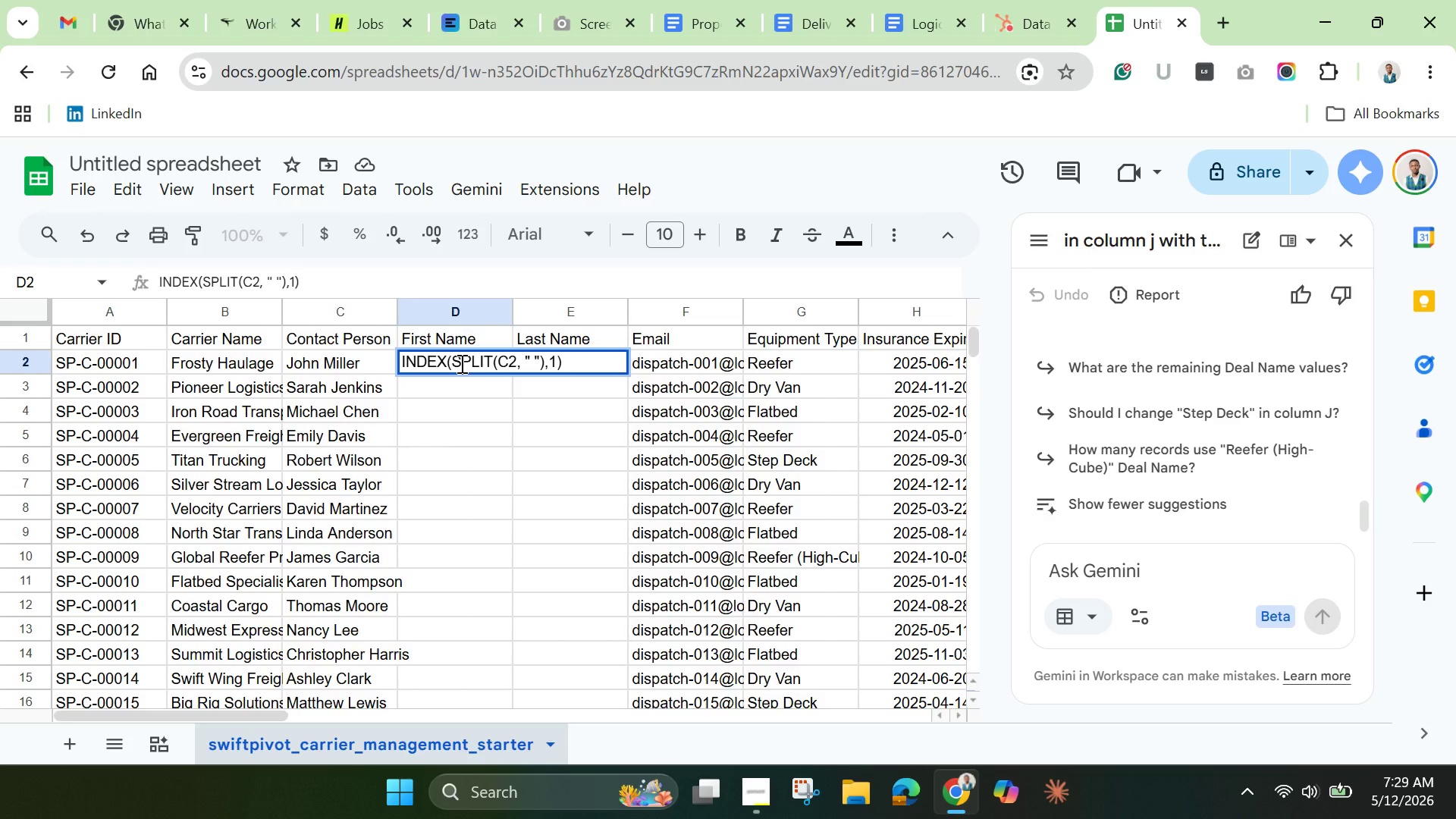 
key(Control+A)
 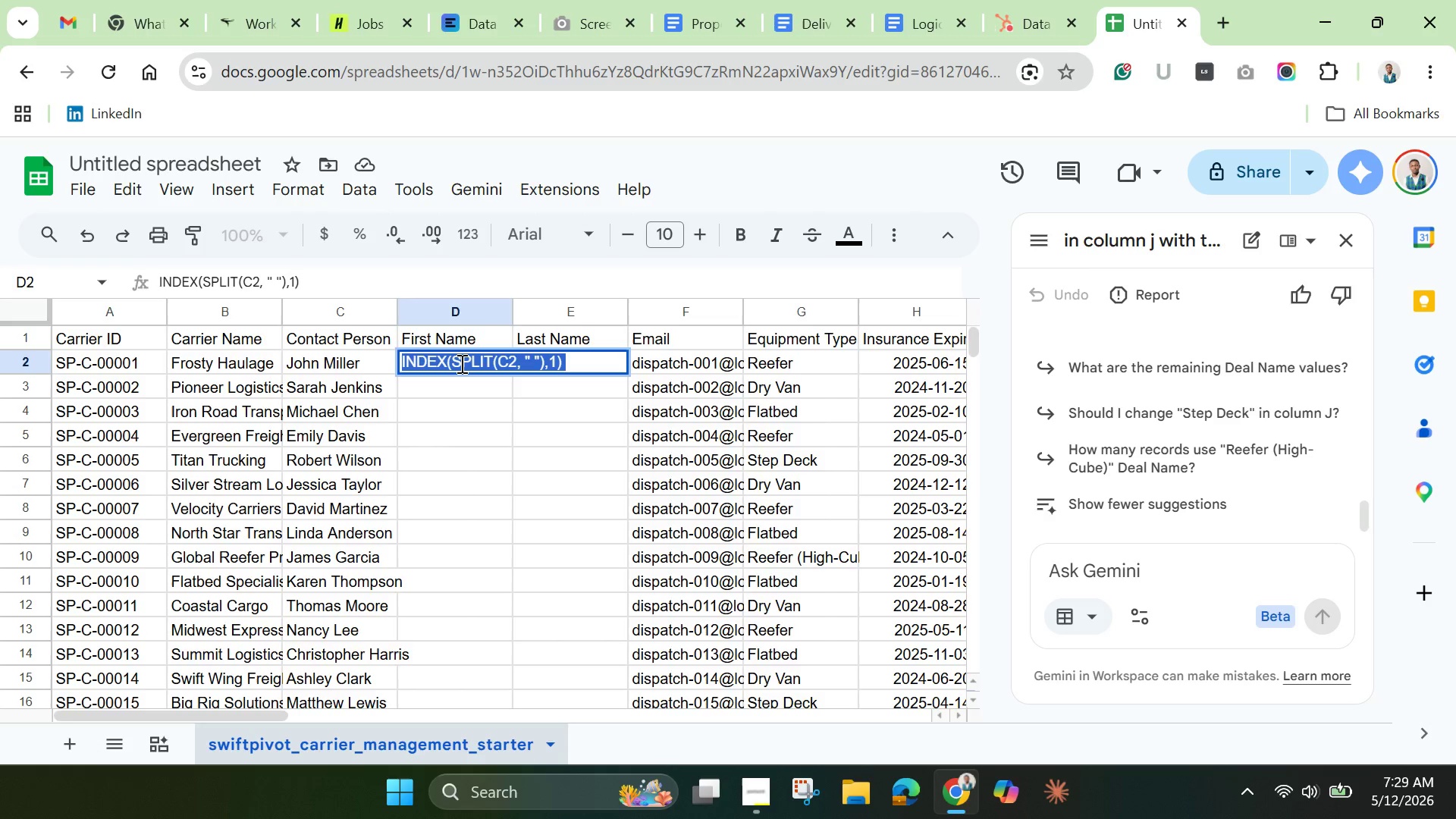 
key(Control+C)
 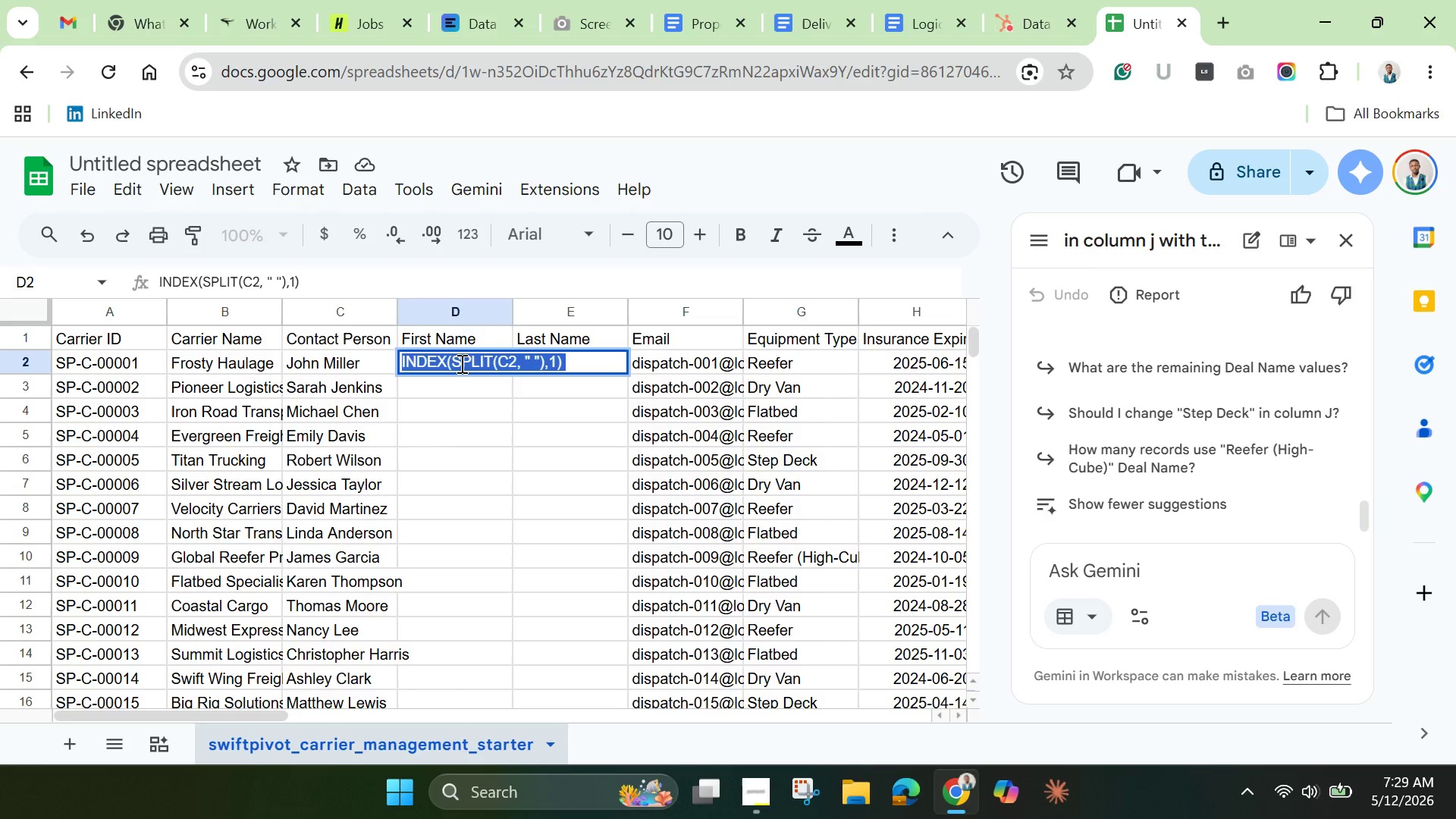 
key(Enter)
 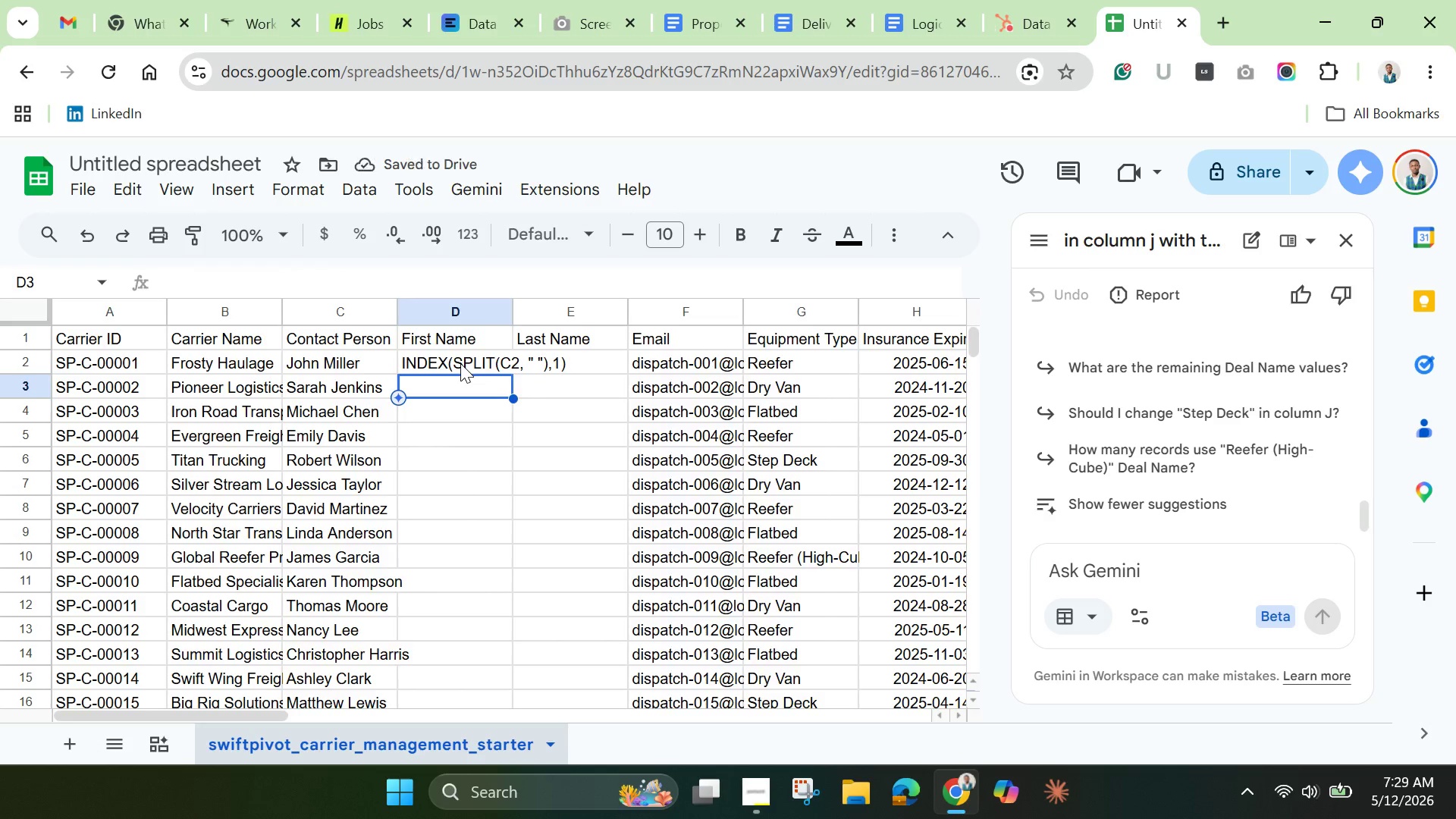 
left_click([460, 362])
 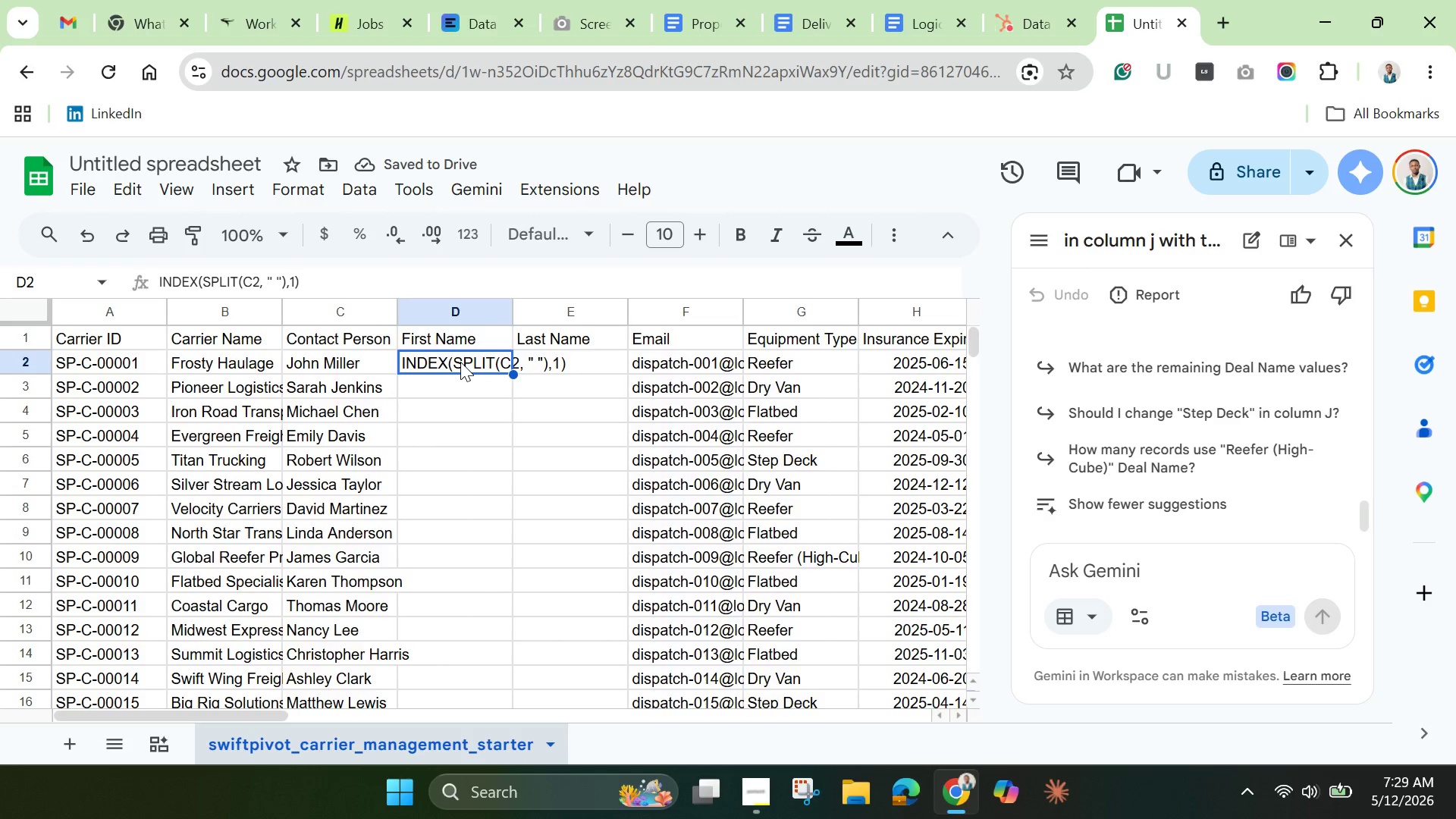 
double_click([460, 362])
 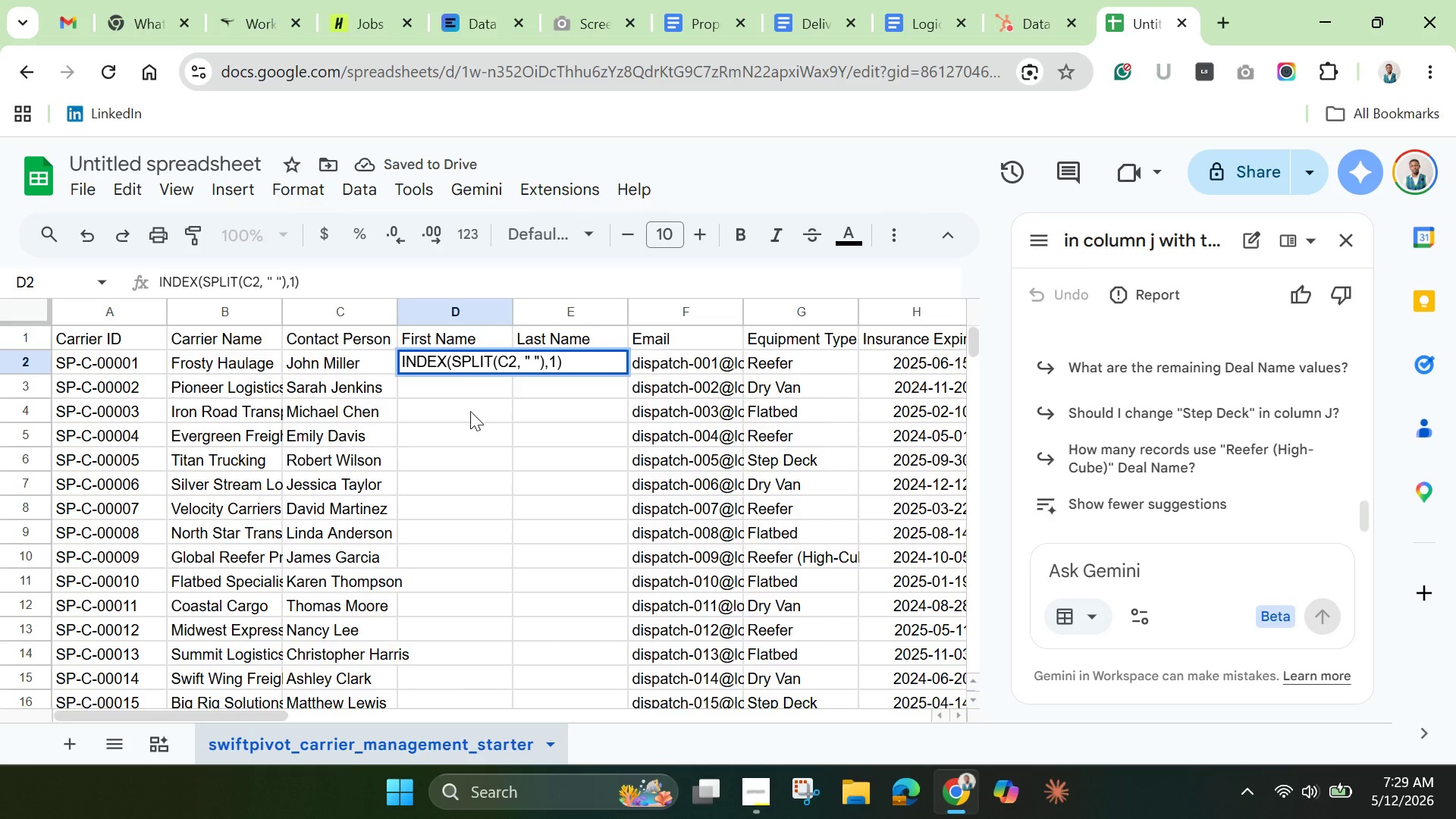 
left_click([472, 416])
 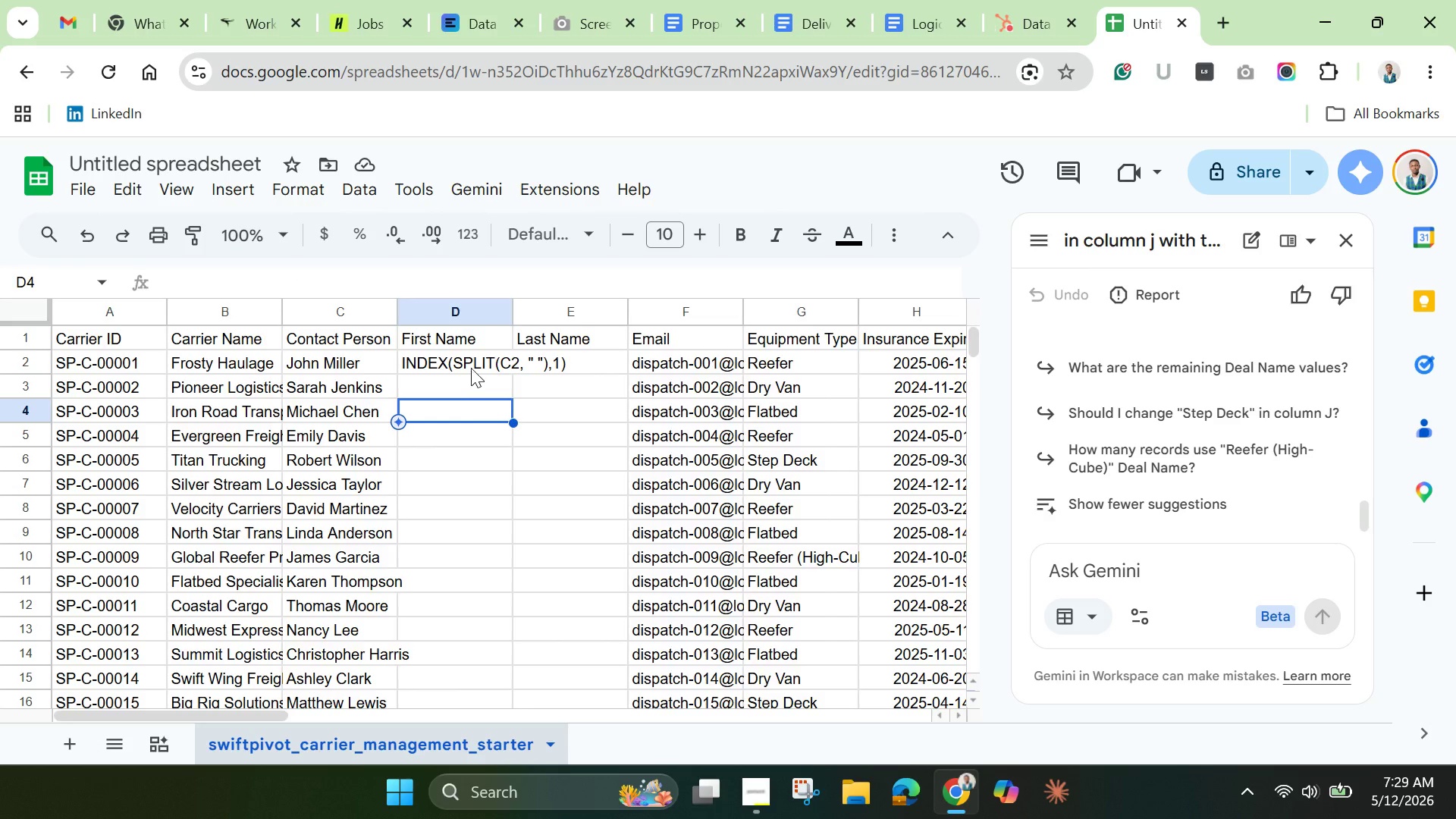 
left_click([472, 363])
 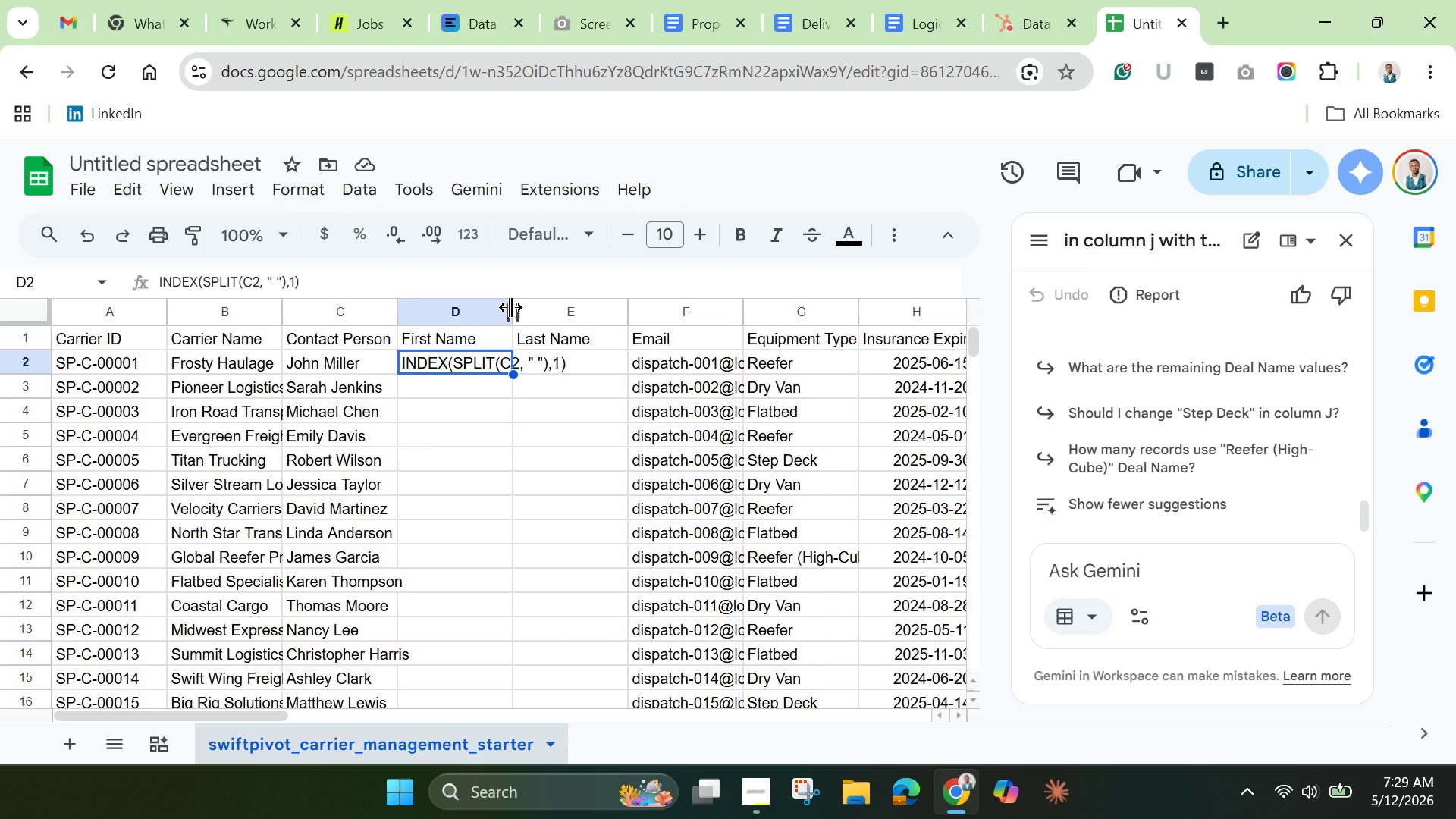 
left_click([510, 307])
 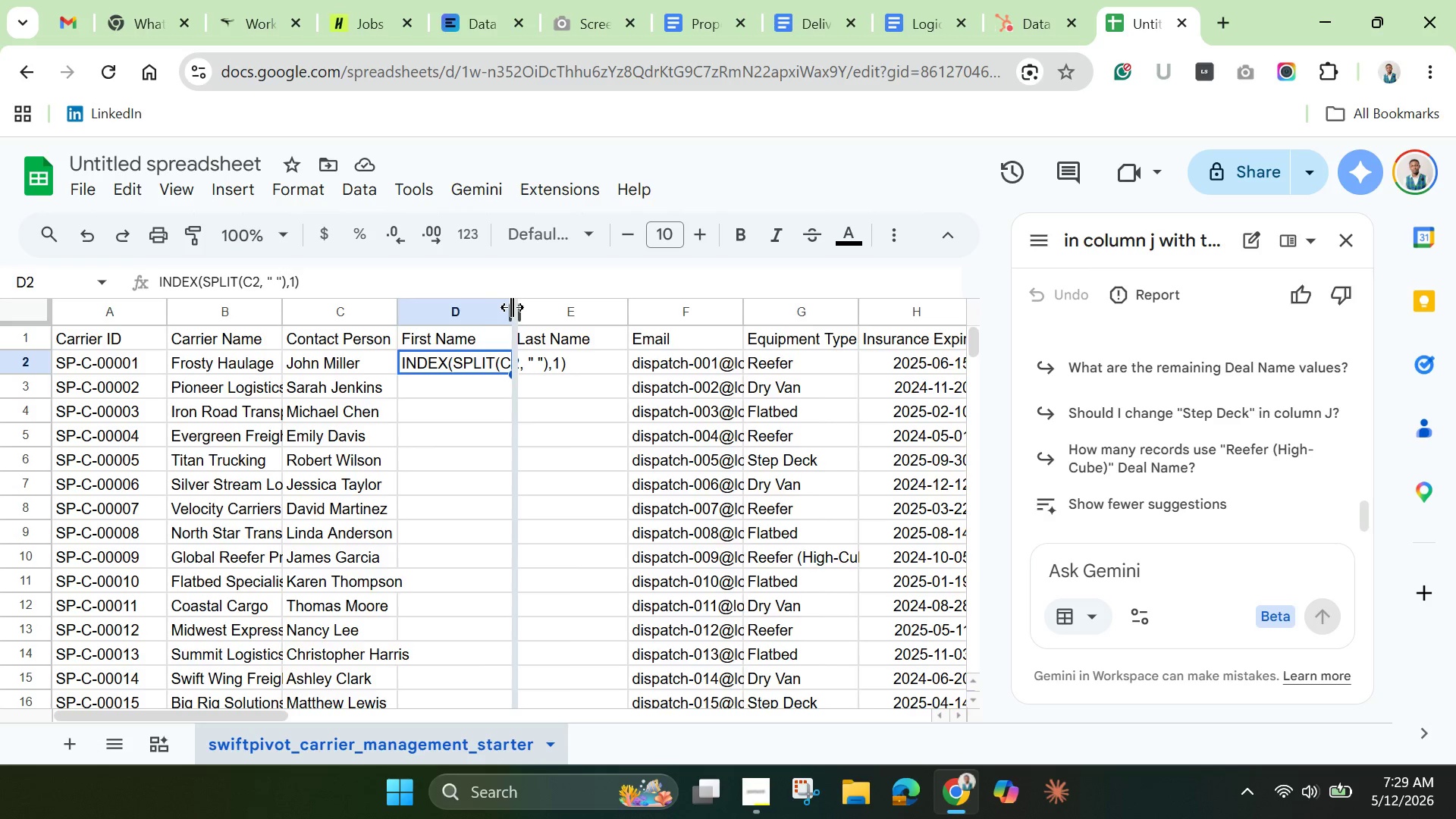 
triple_click([512, 307])
 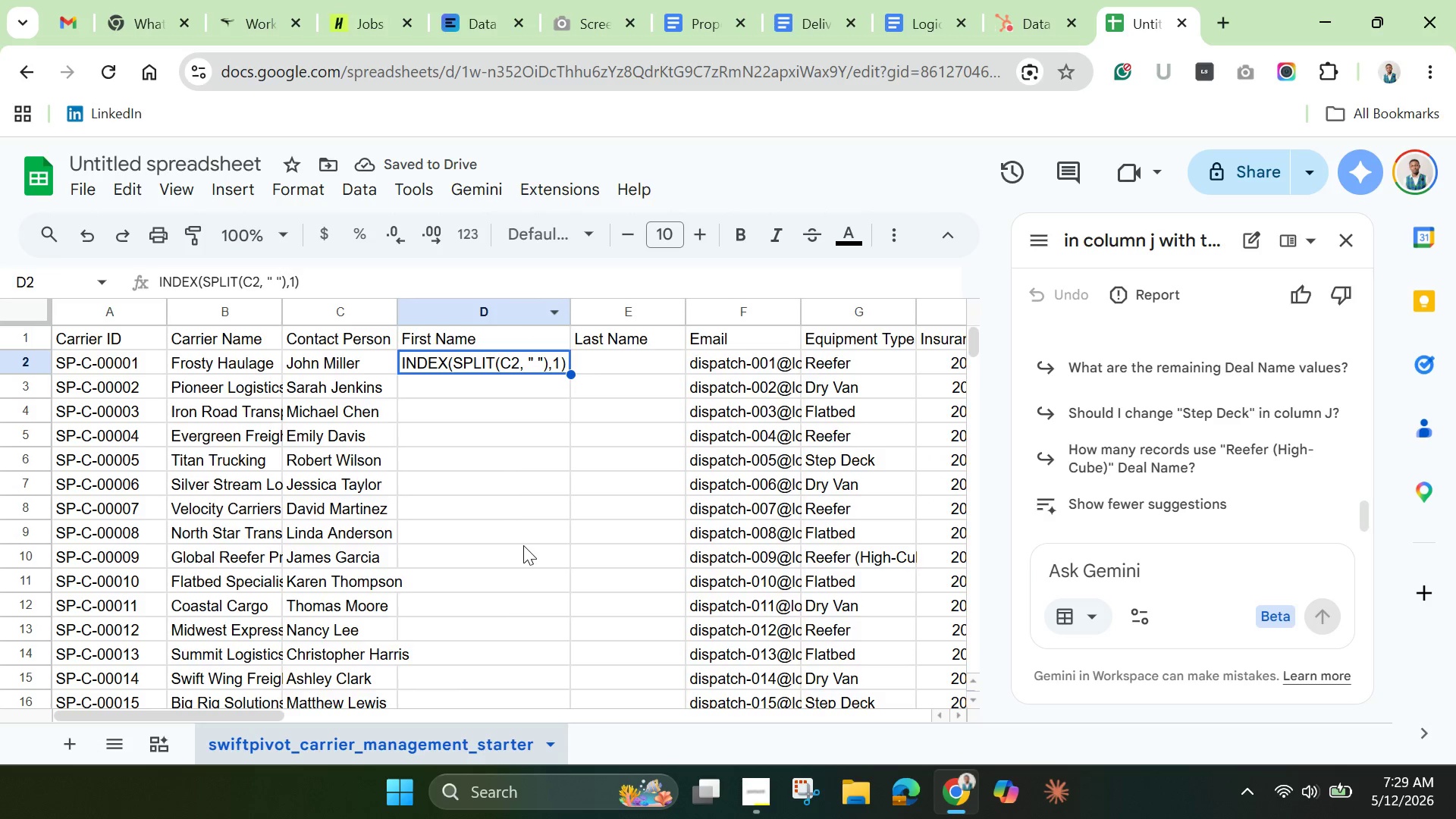 
left_click([523, 545])
 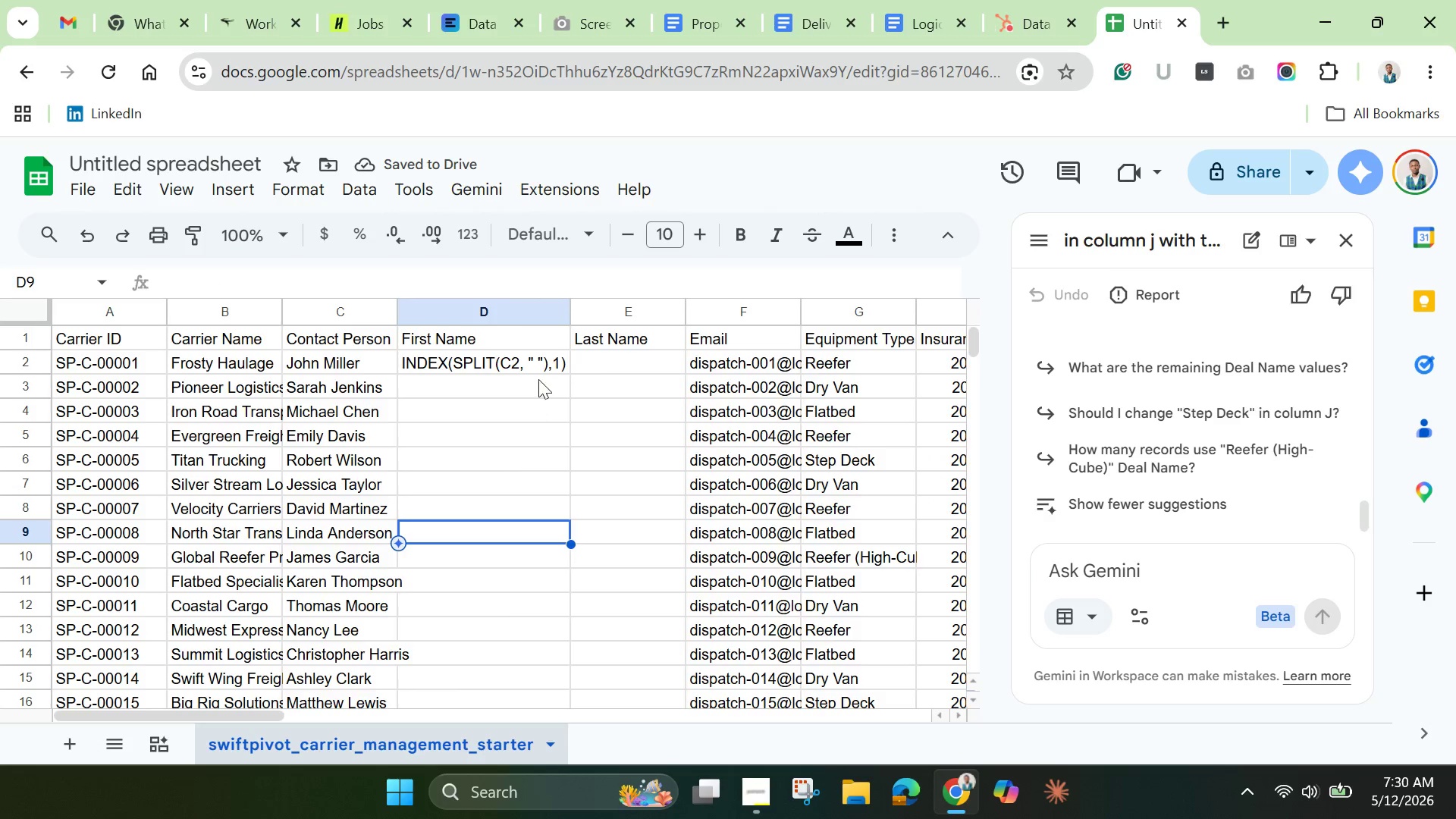 
left_click([539, 358])
 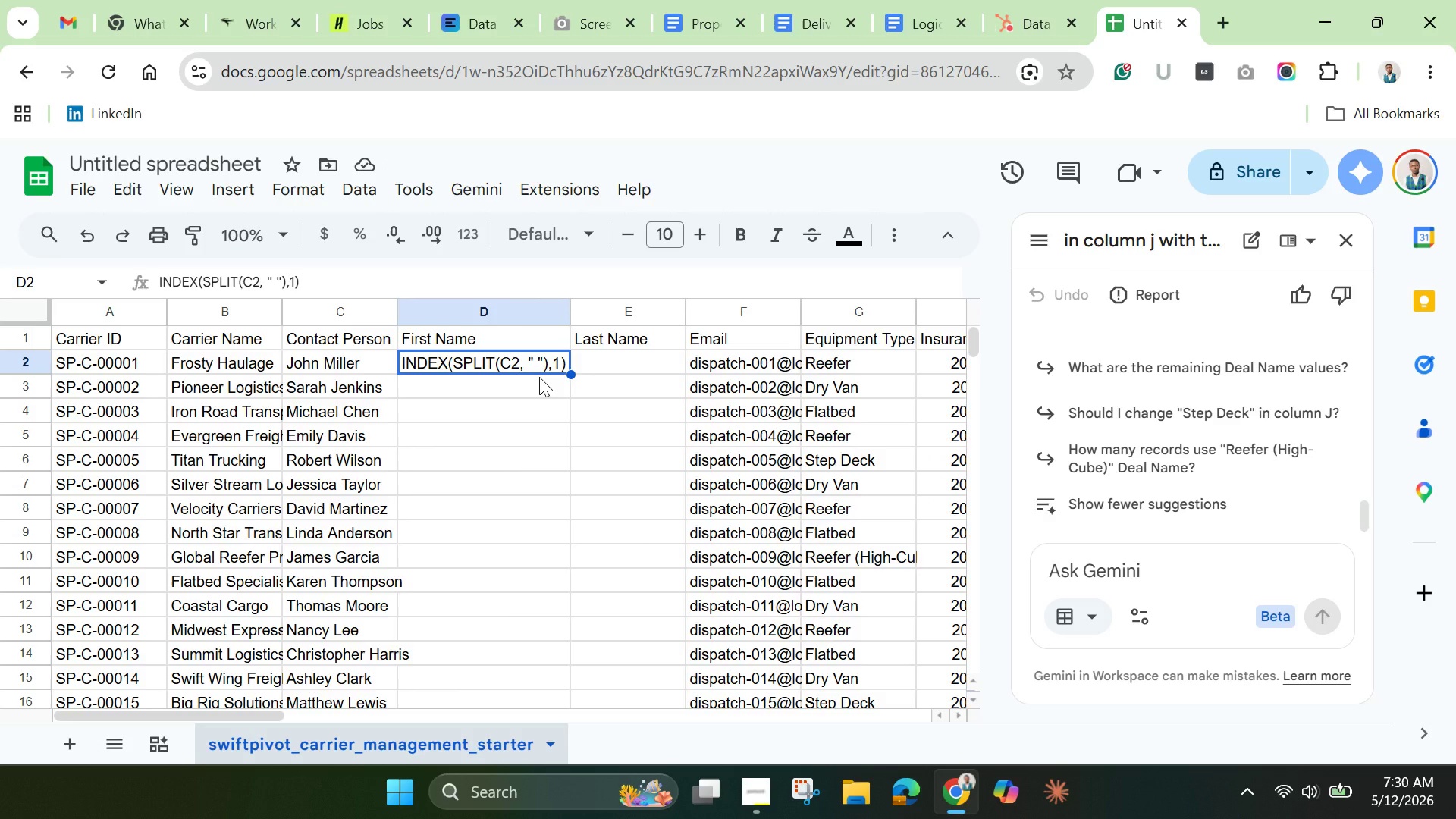 
wait(25.31)
 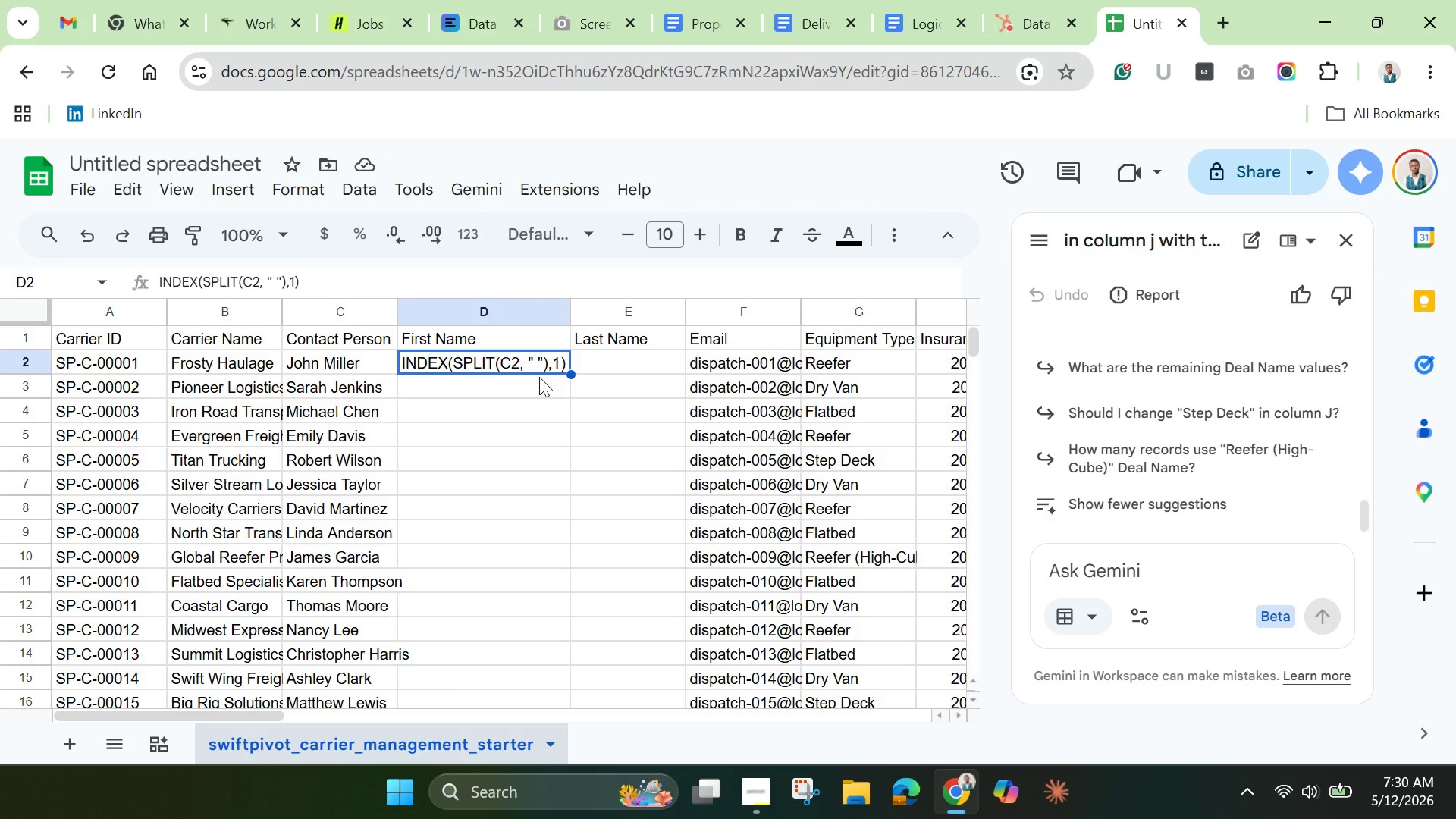 
left_click_drag(start_coordinate=[574, 375], to_coordinate=[569, 392])
 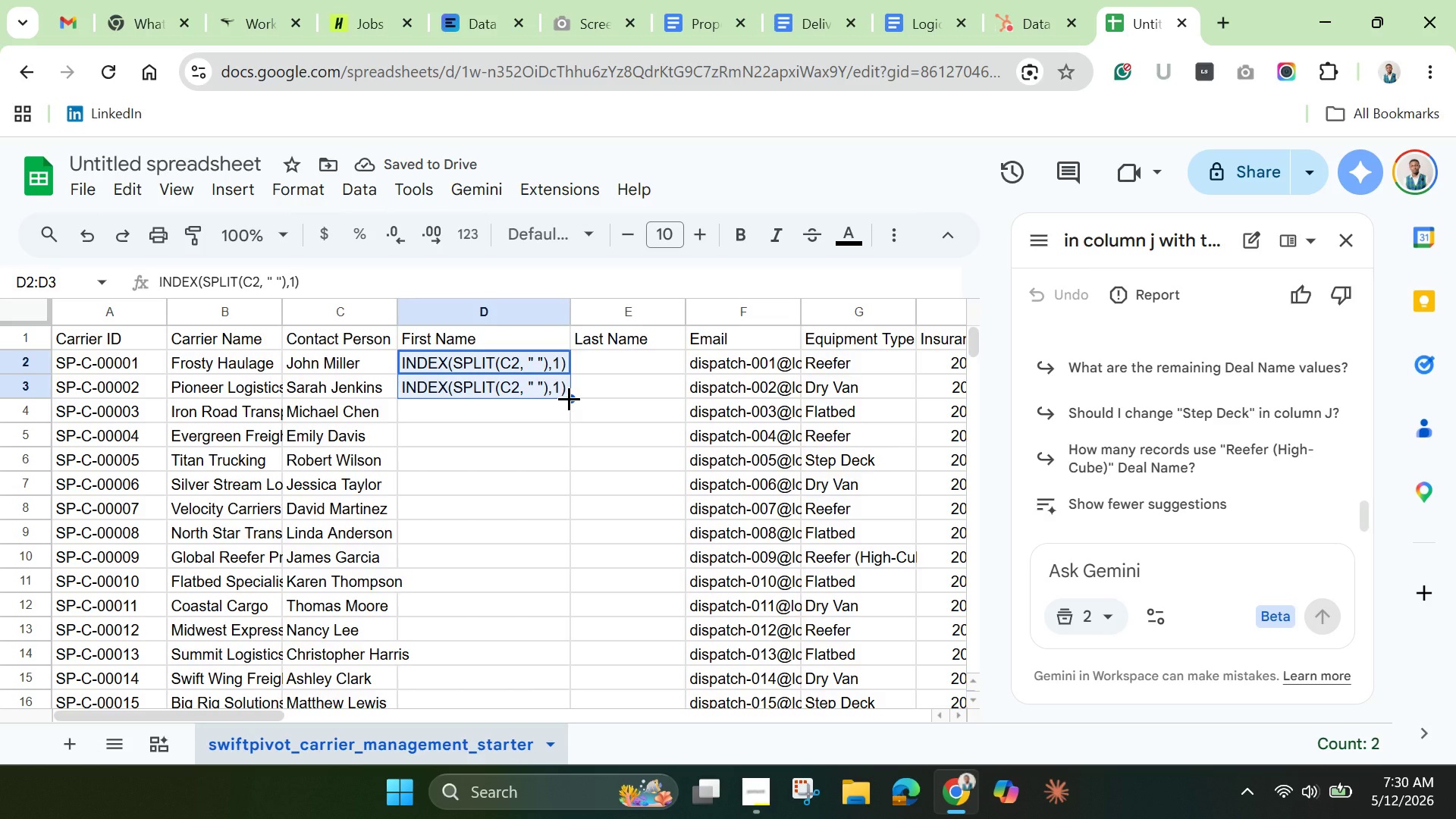 
wait(9.08)
 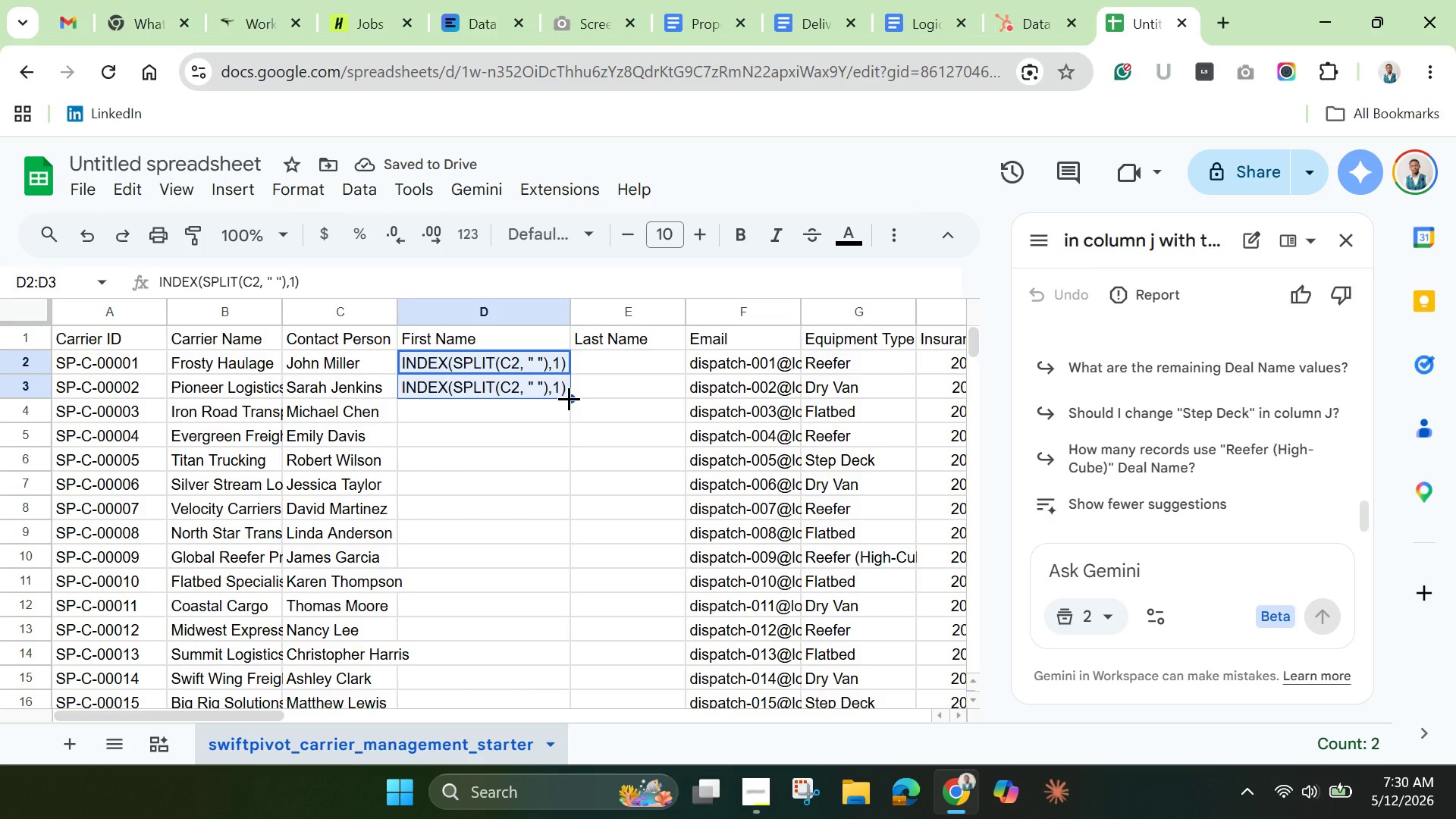 
left_click([89, 238])
 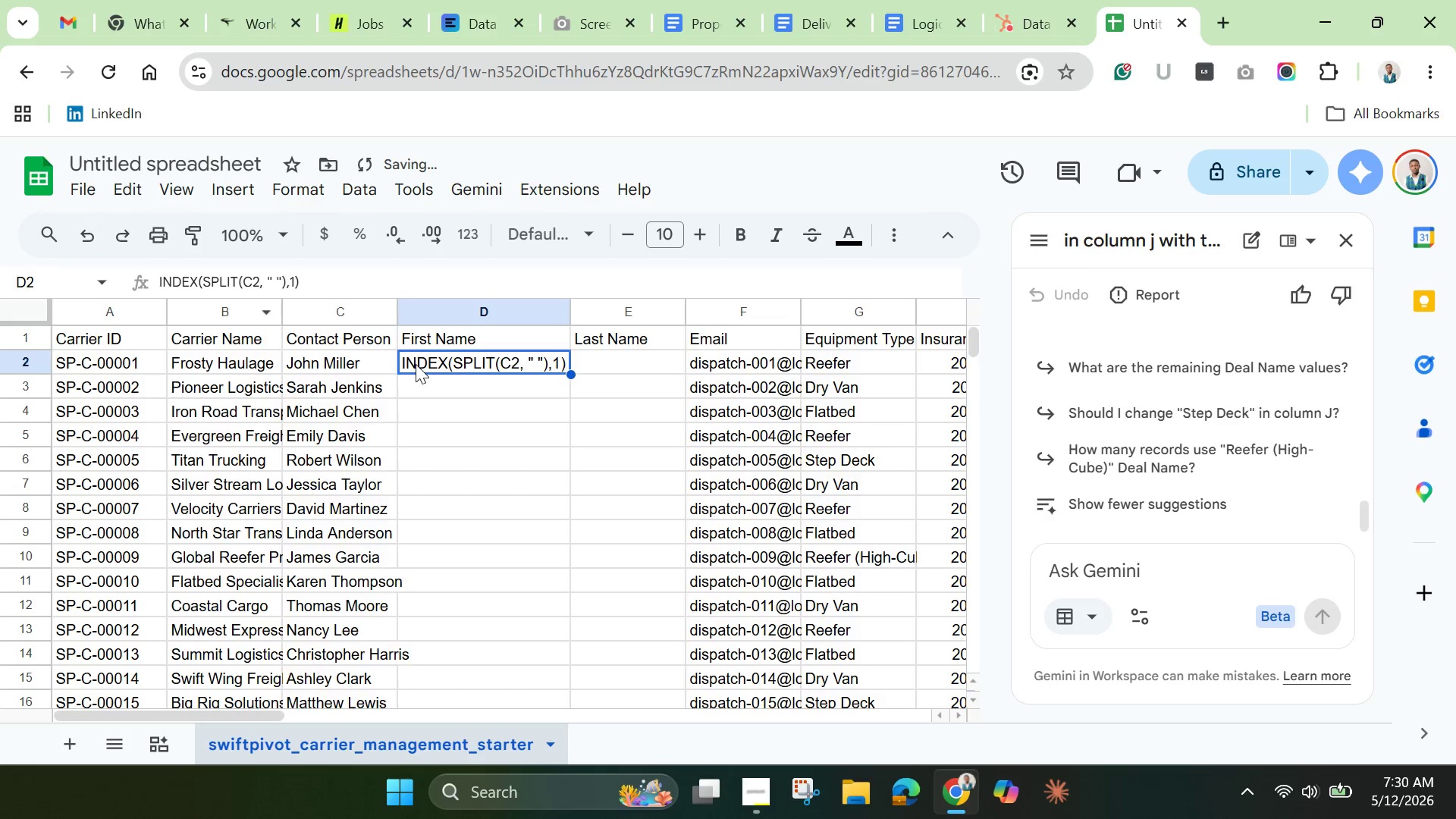 
double_click([416, 364])
 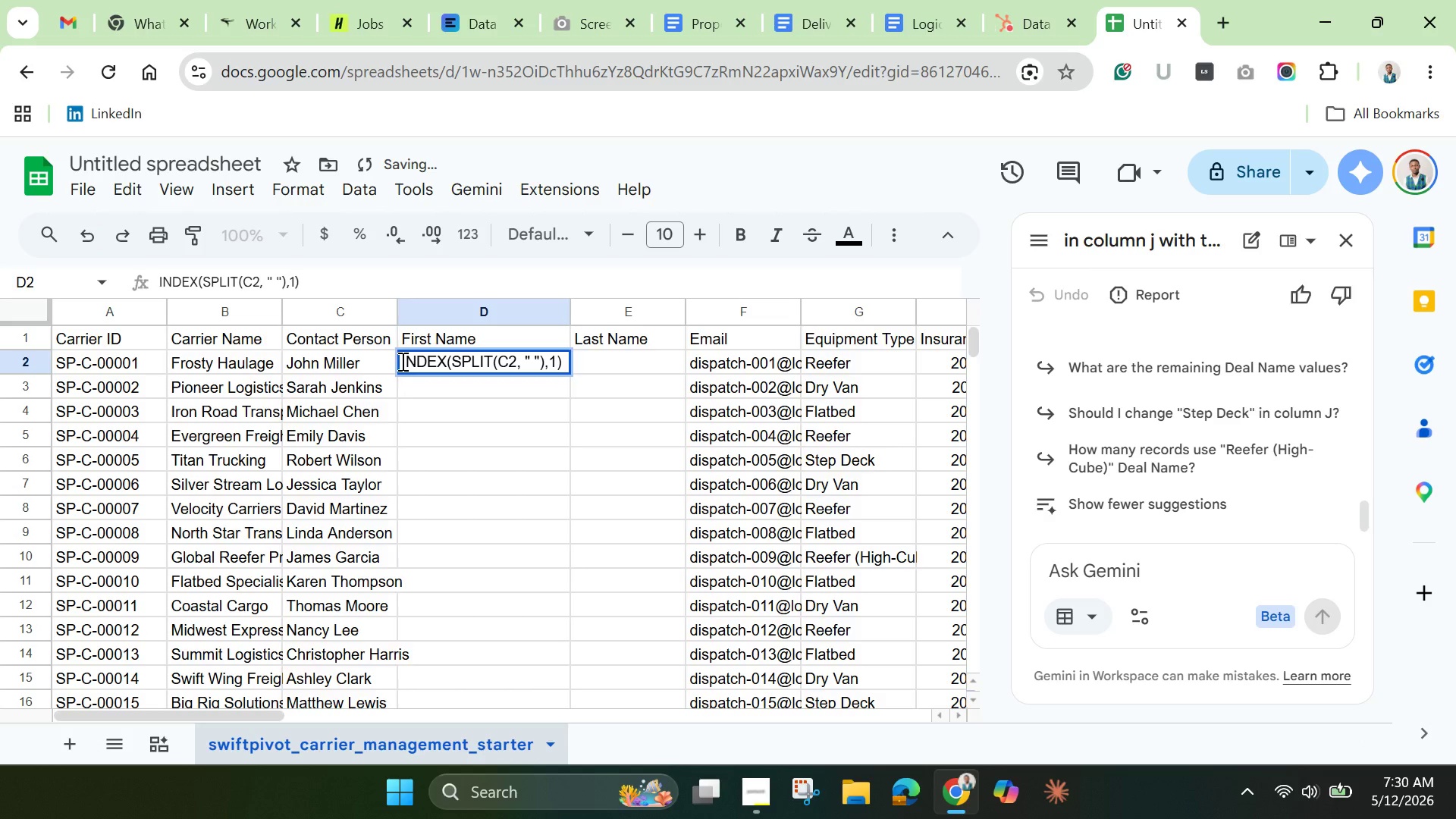 
left_click([401, 361])
 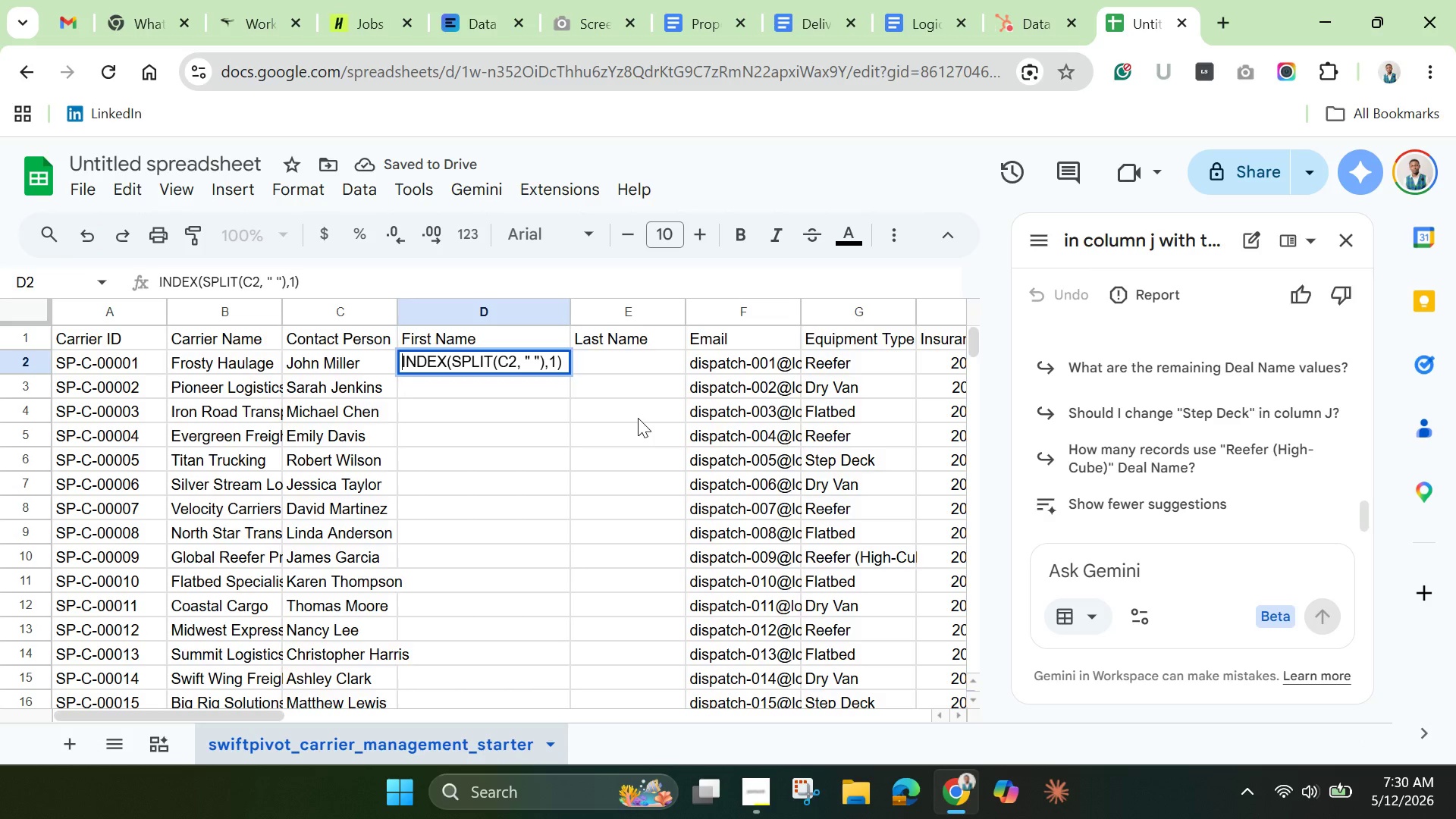 
key(Equal)
 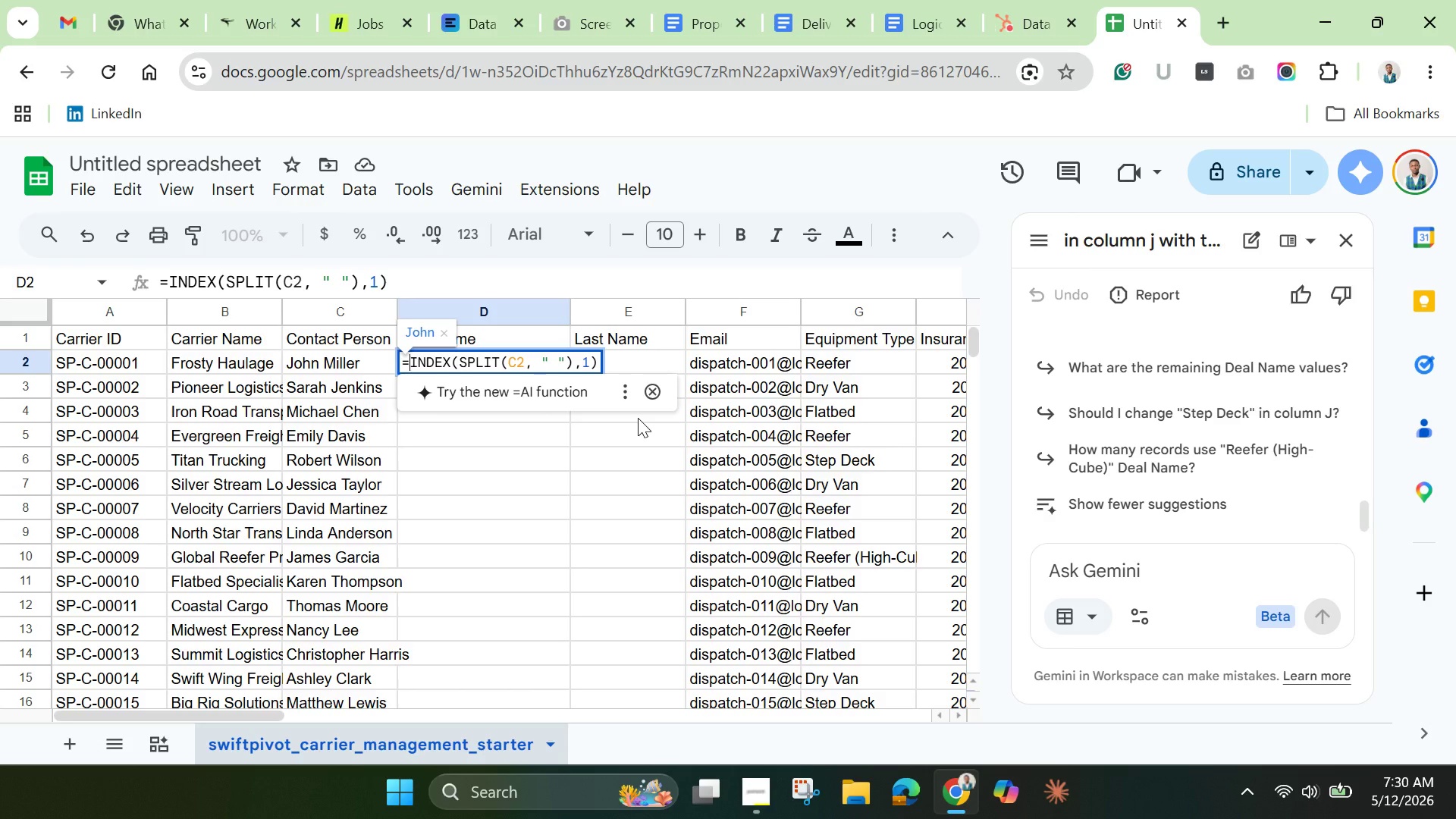 
wait(9.66)
 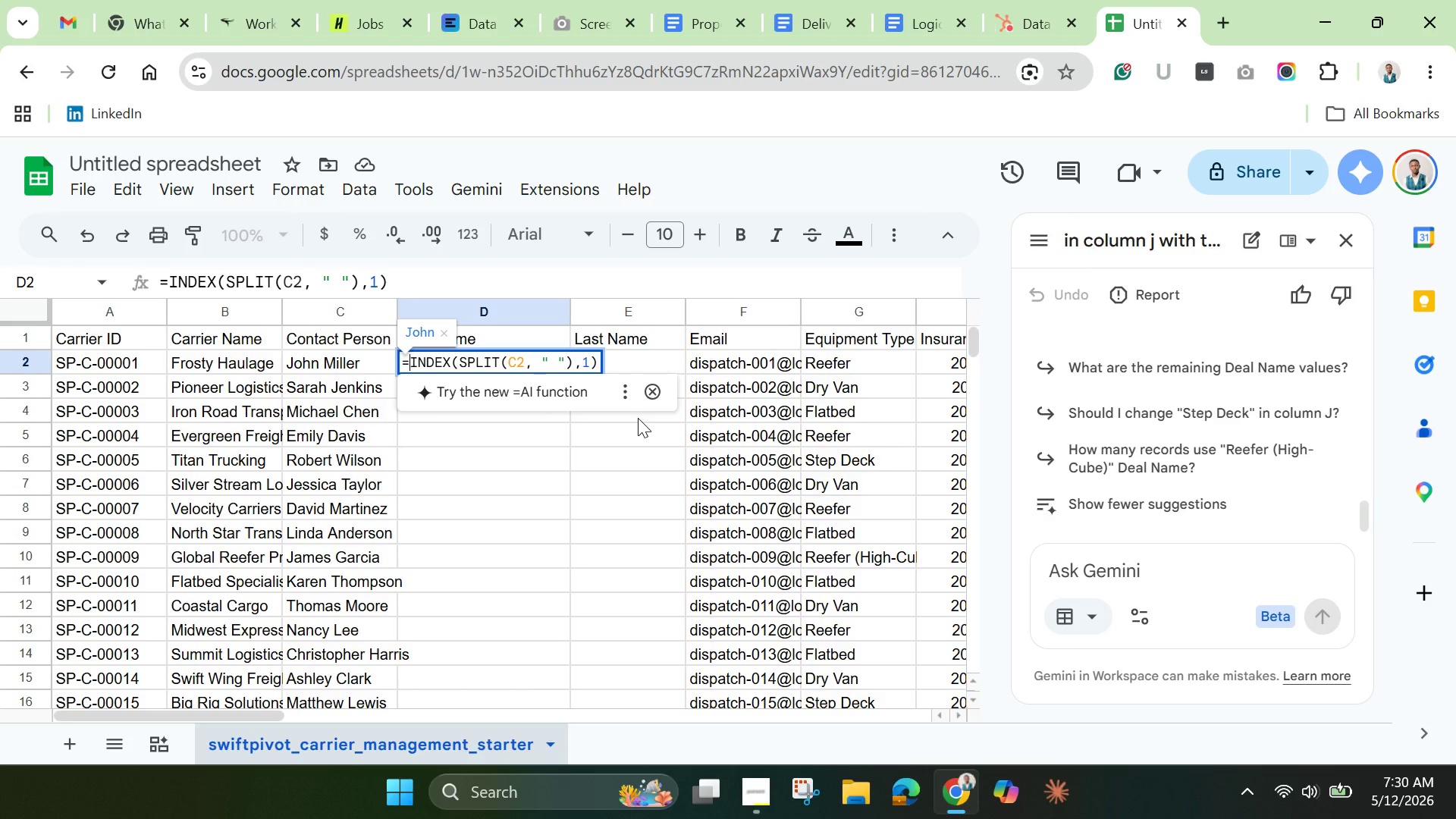 
double_click([544, 356])
 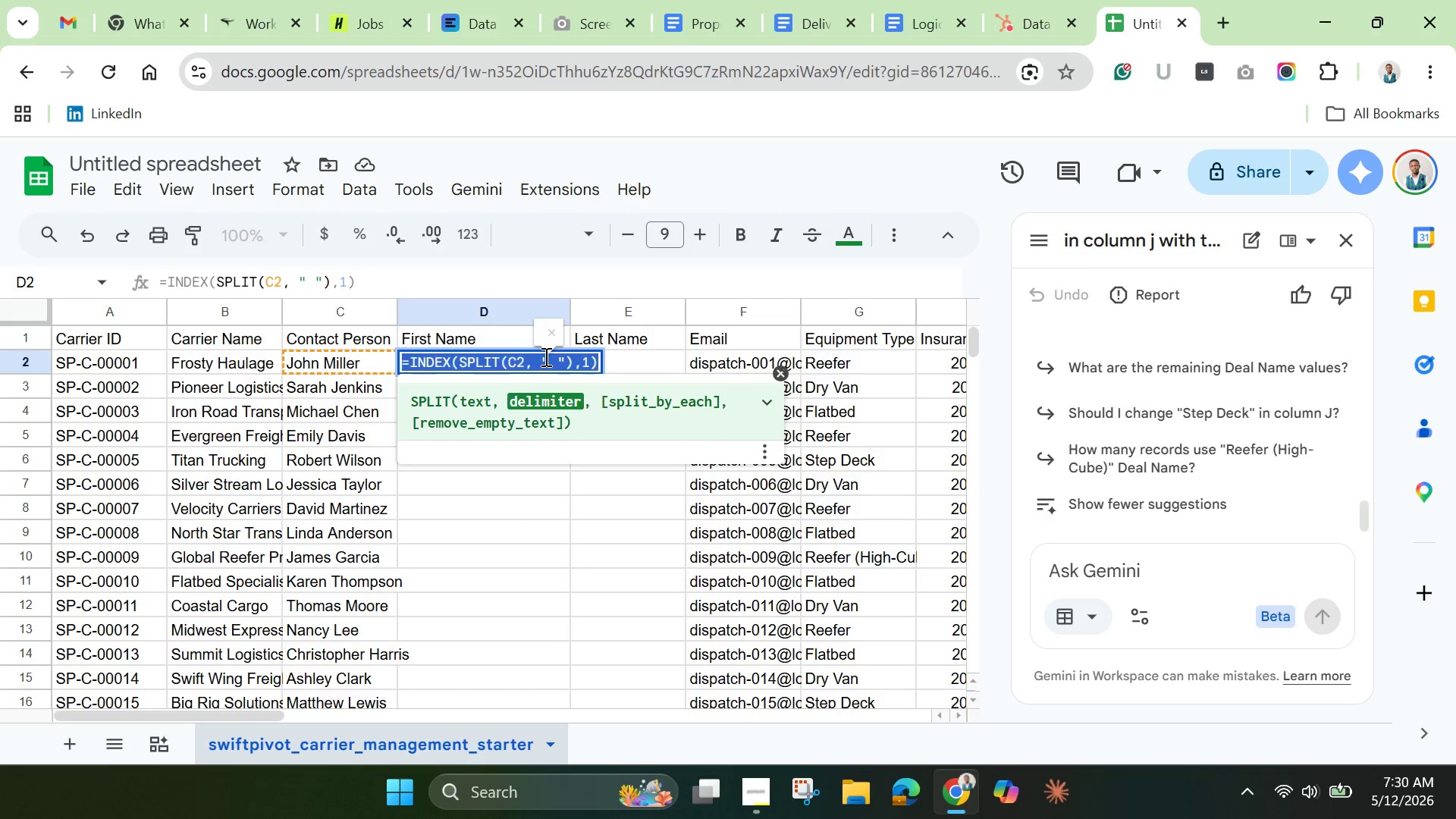 
triple_click([544, 356])
 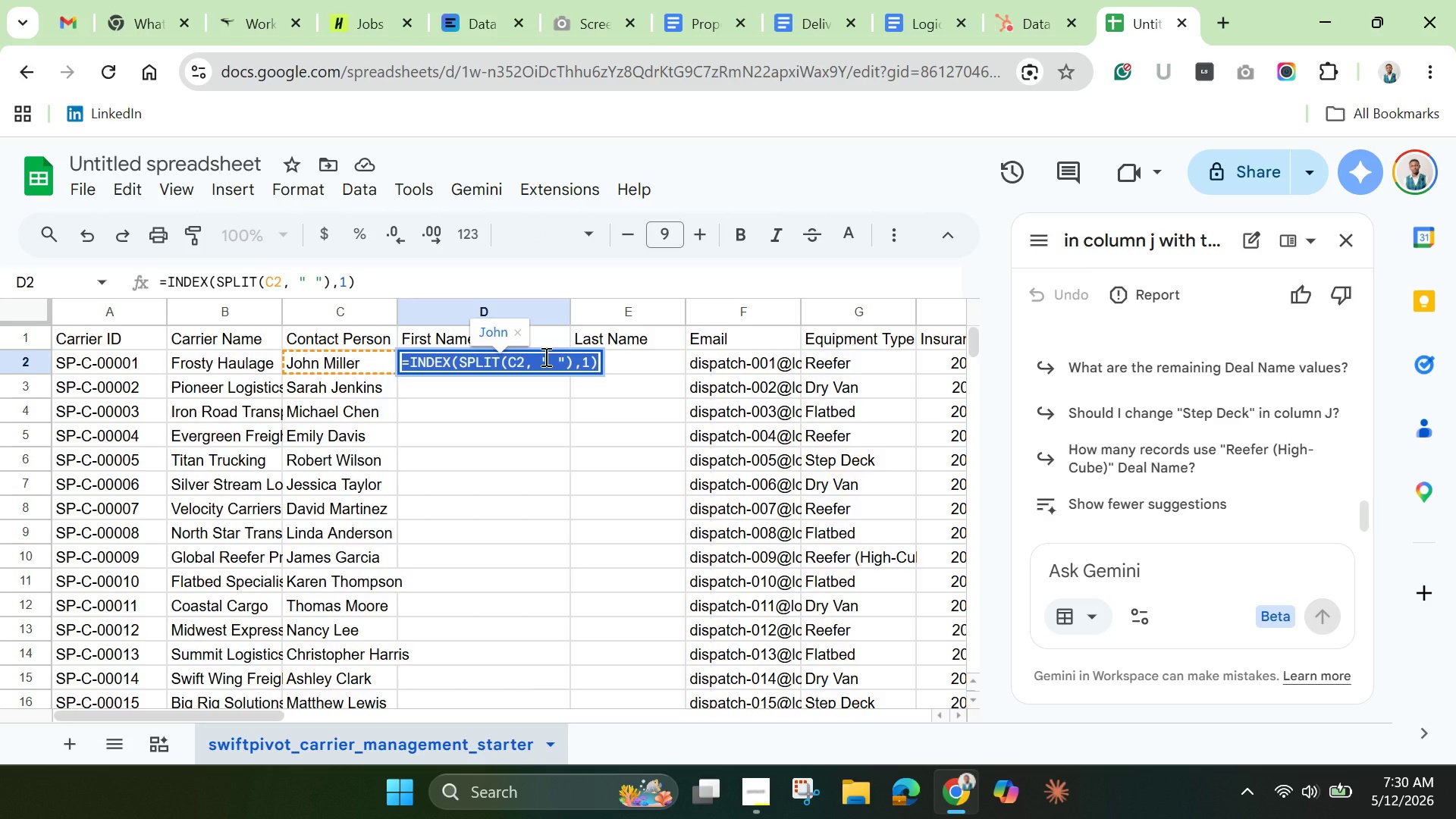 
key(Control+C)
 